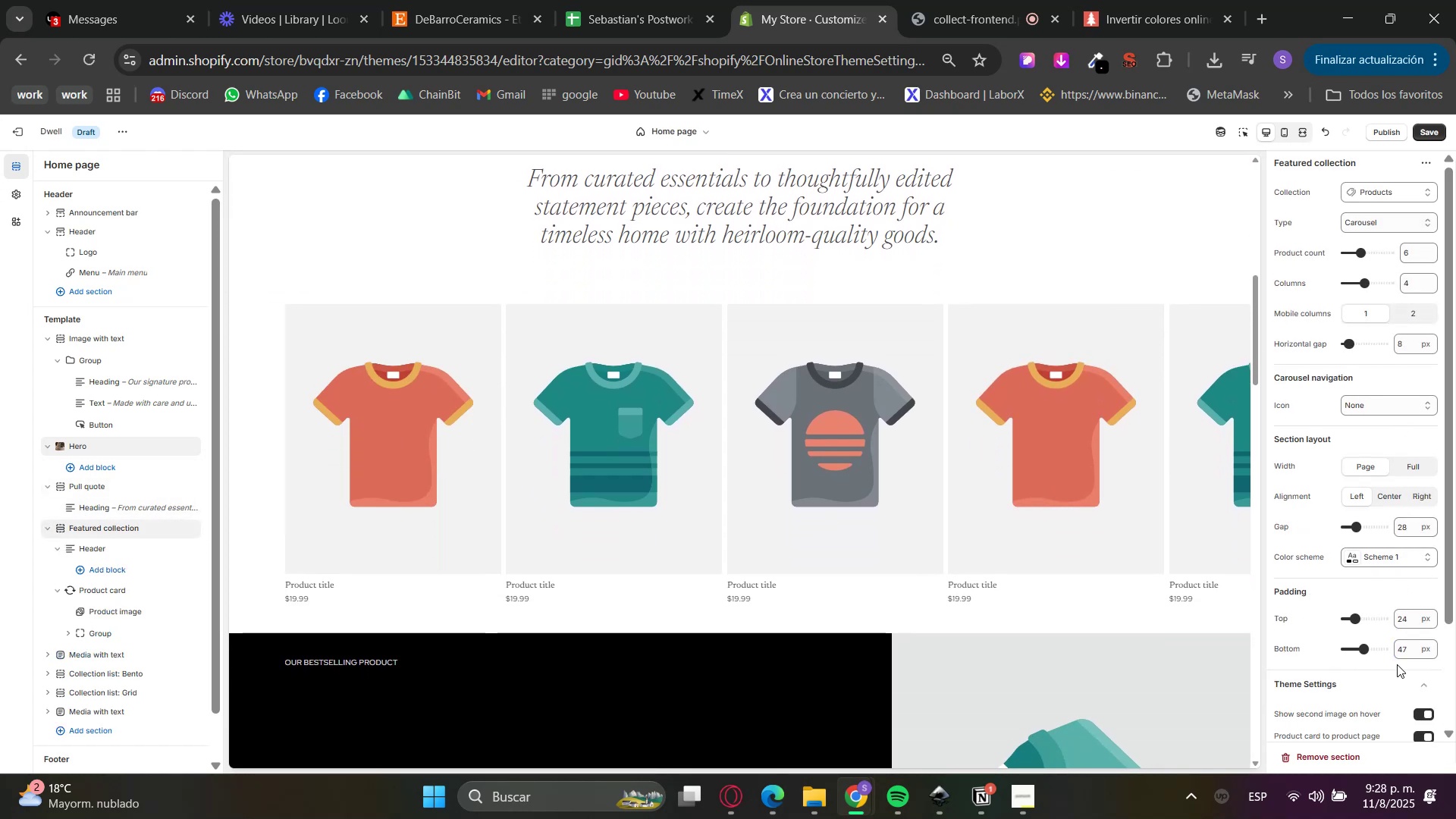 
double_click([1401, 657])
 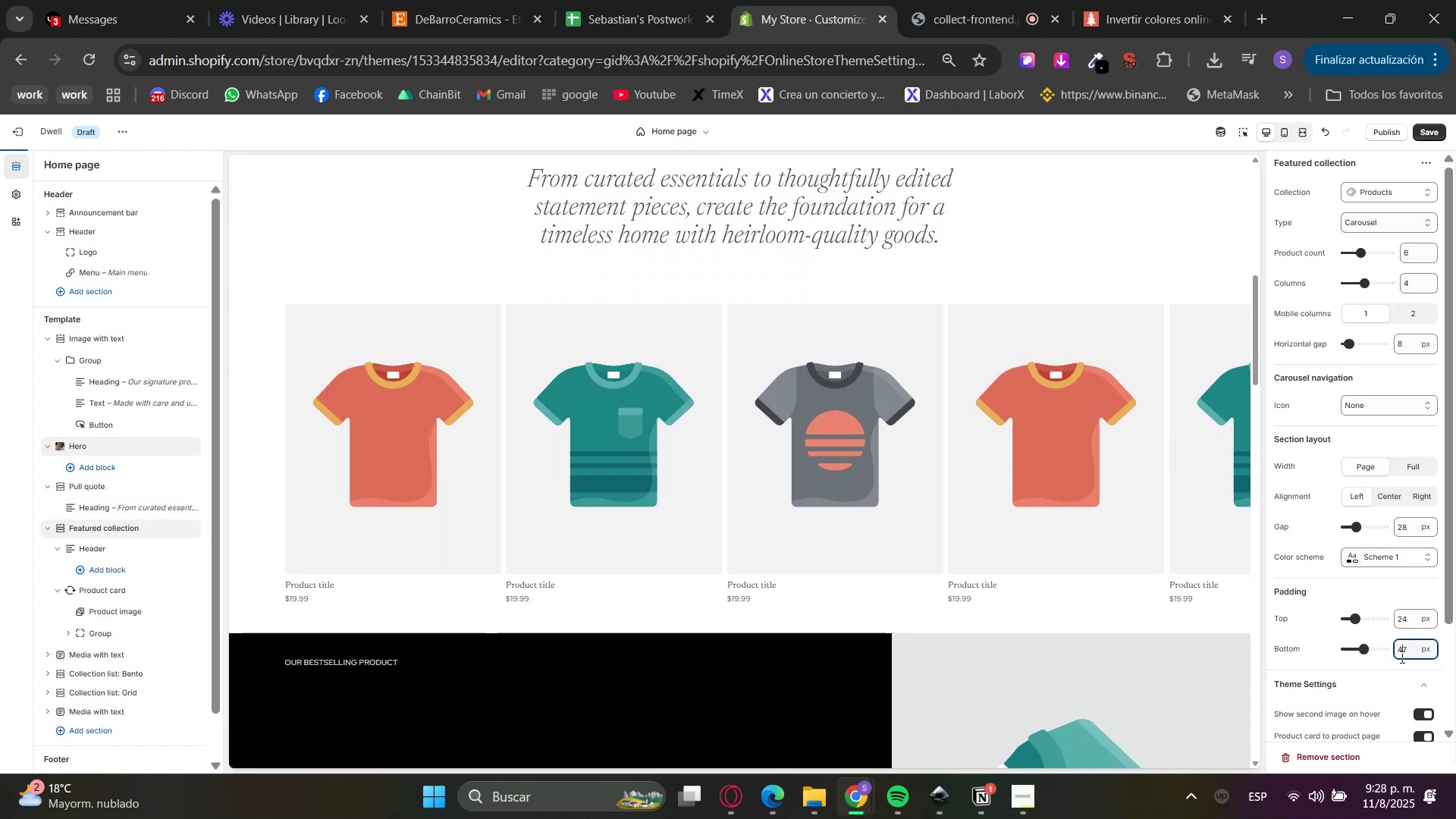 
triple_click([1401, 657])
 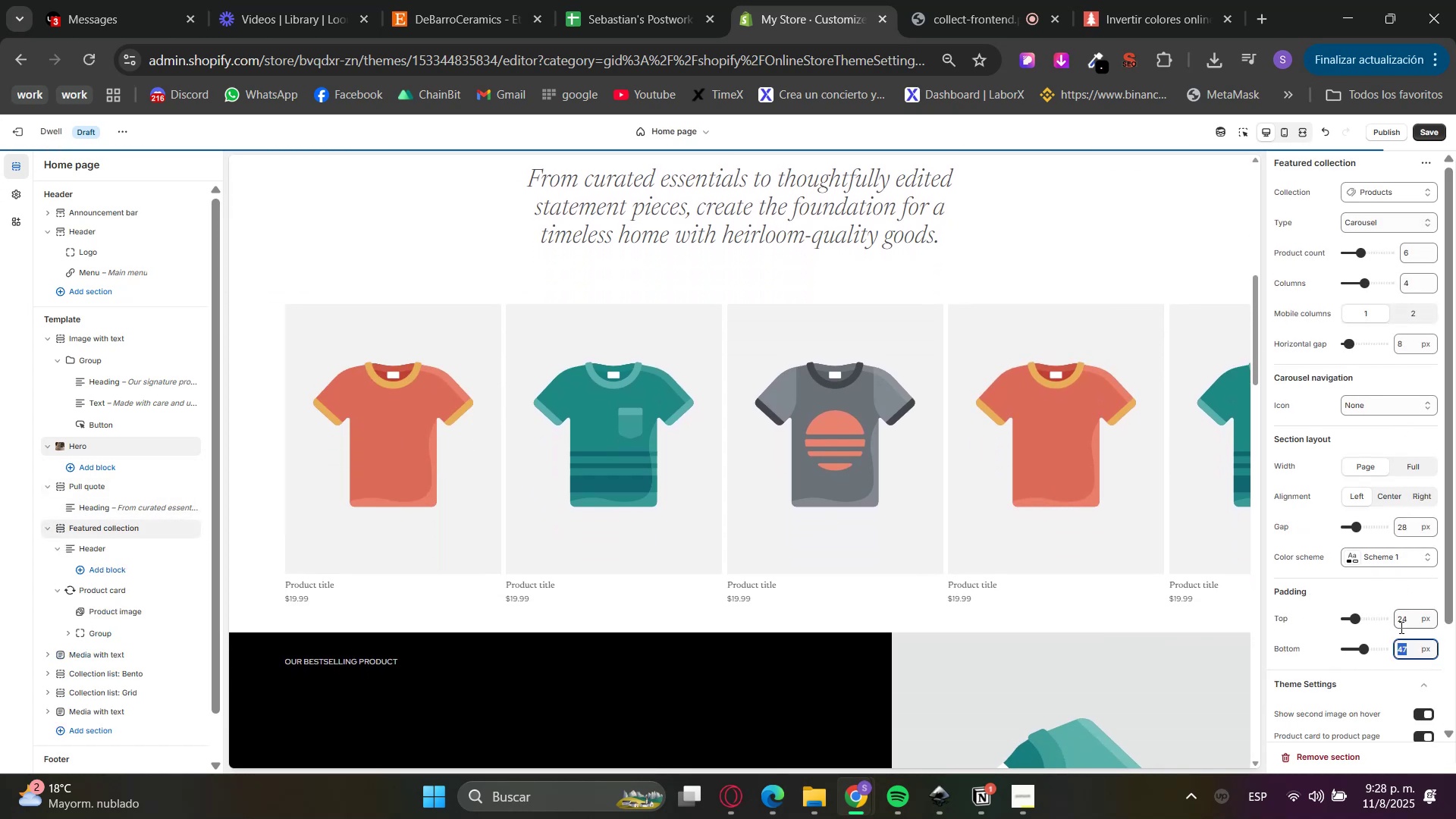 
key(NumLock)
 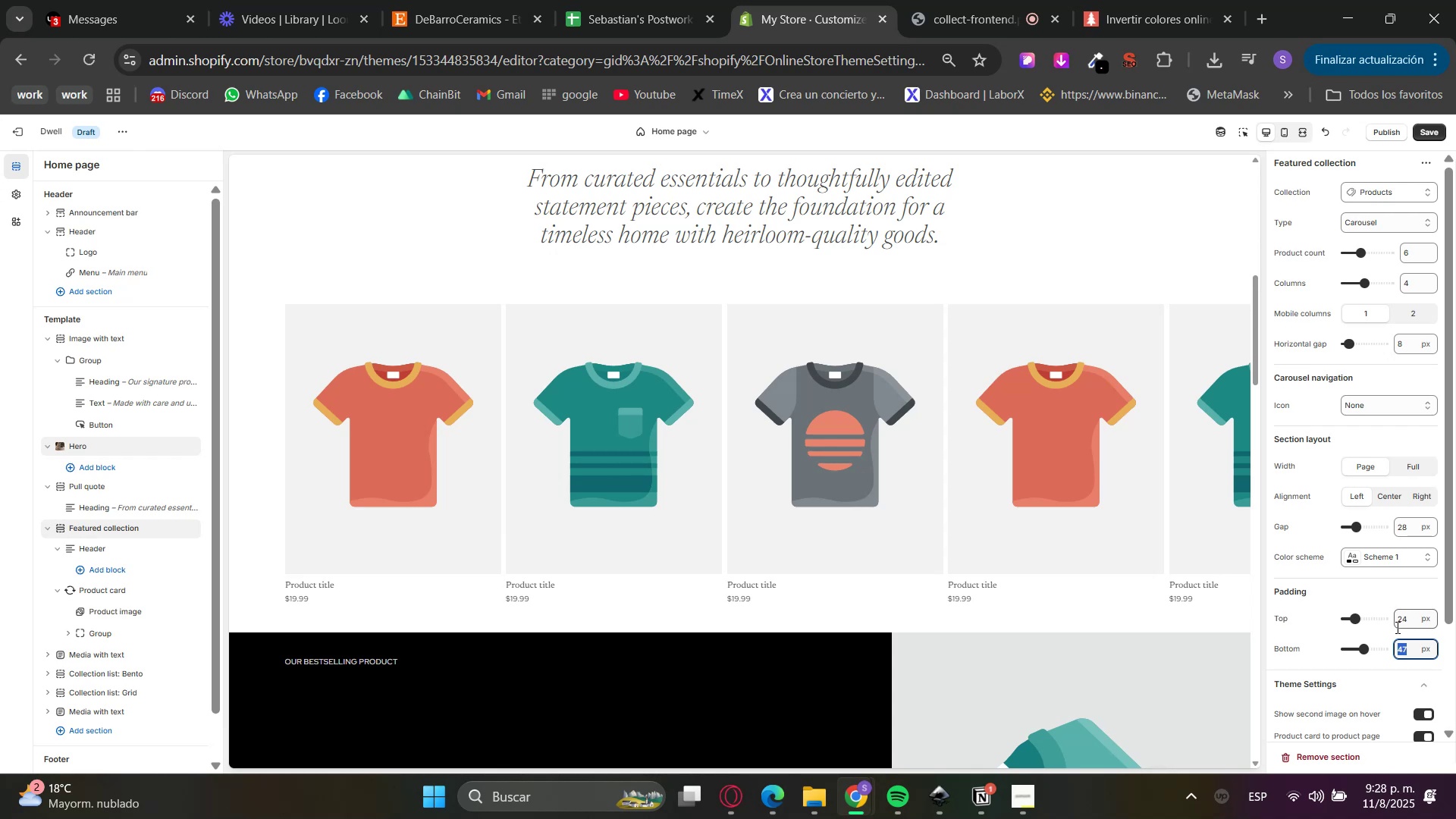 
key(Numpad2)
 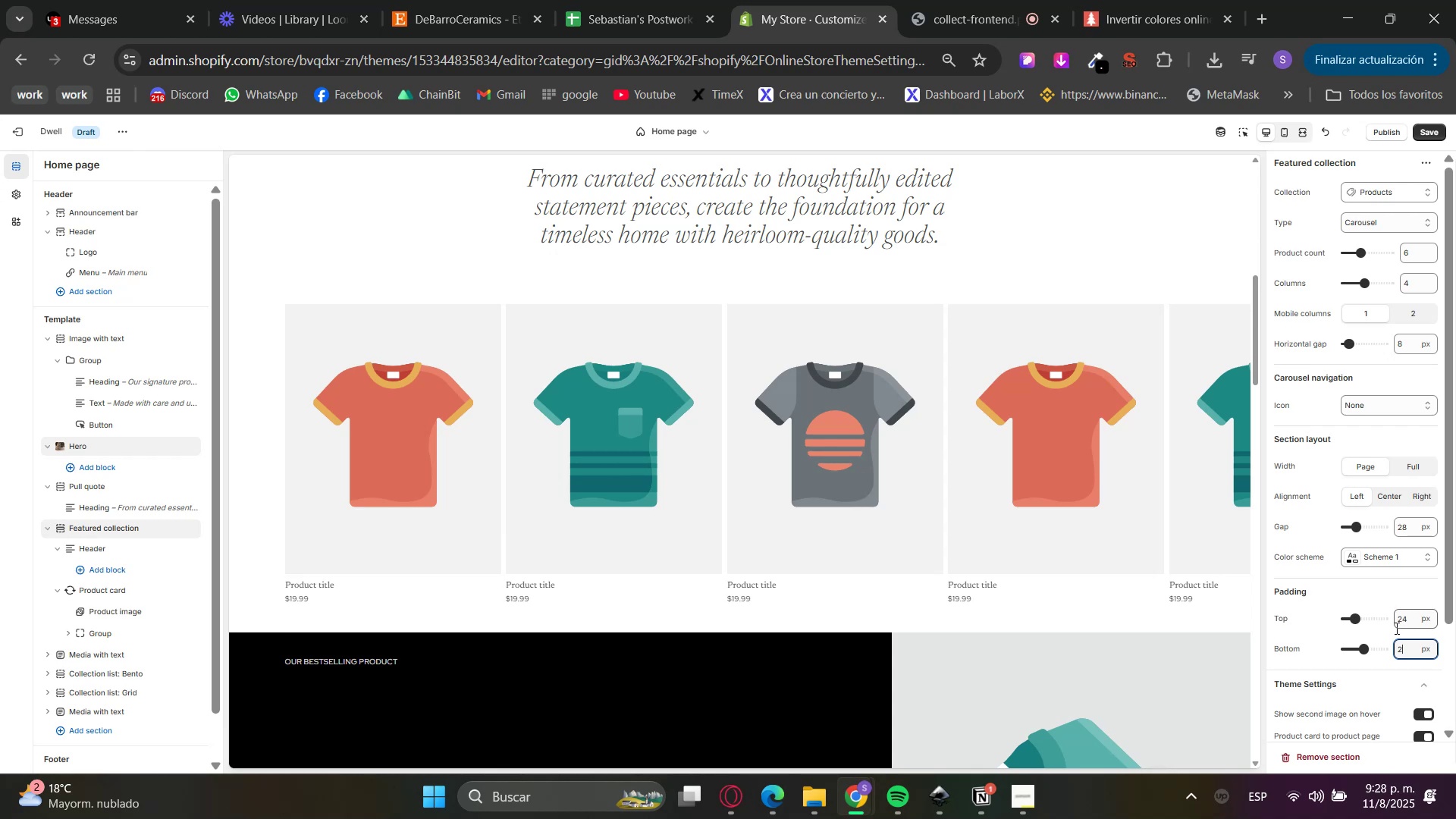 
key(Numpad4)
 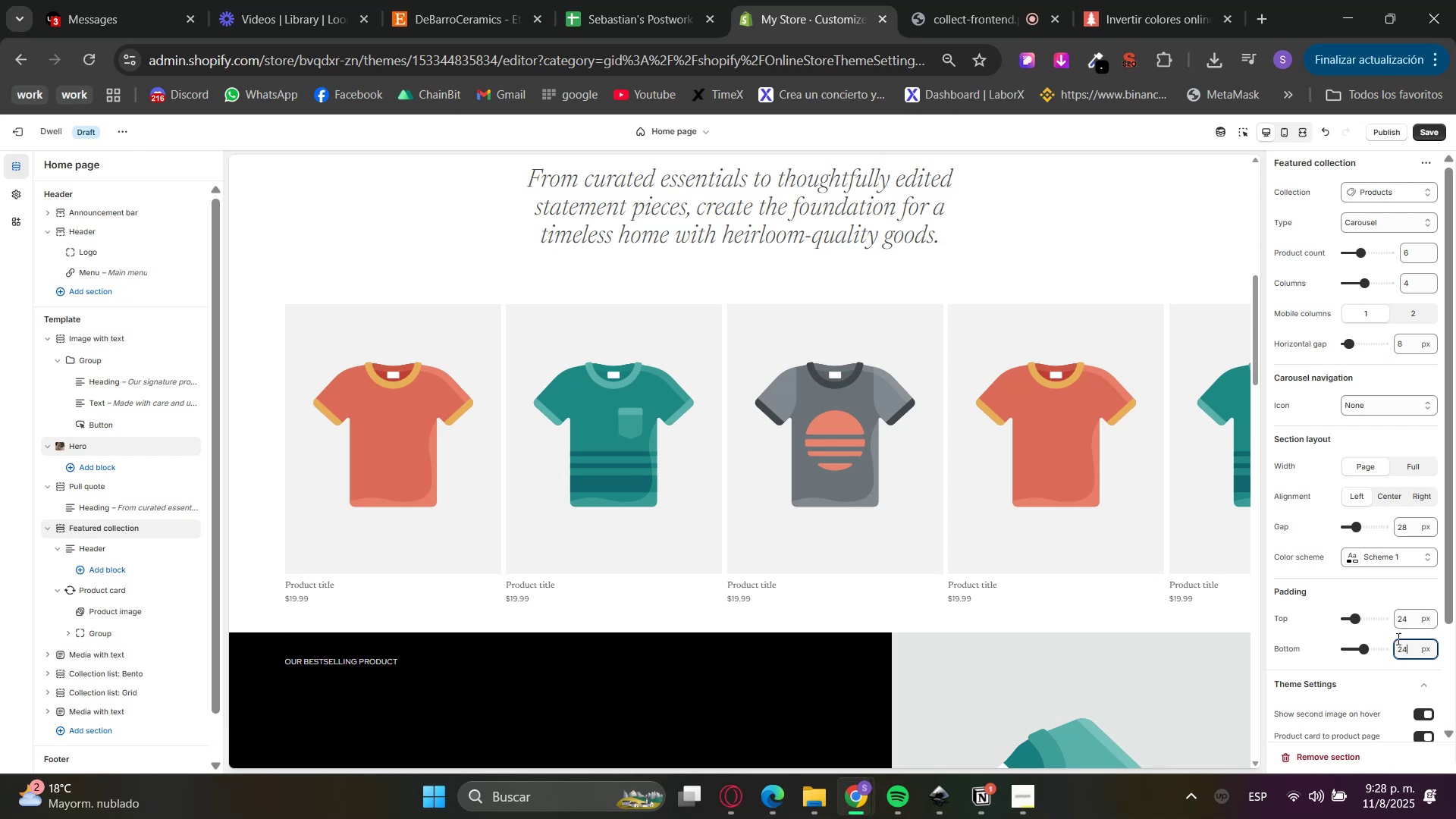 
left_click([1397, 639])
 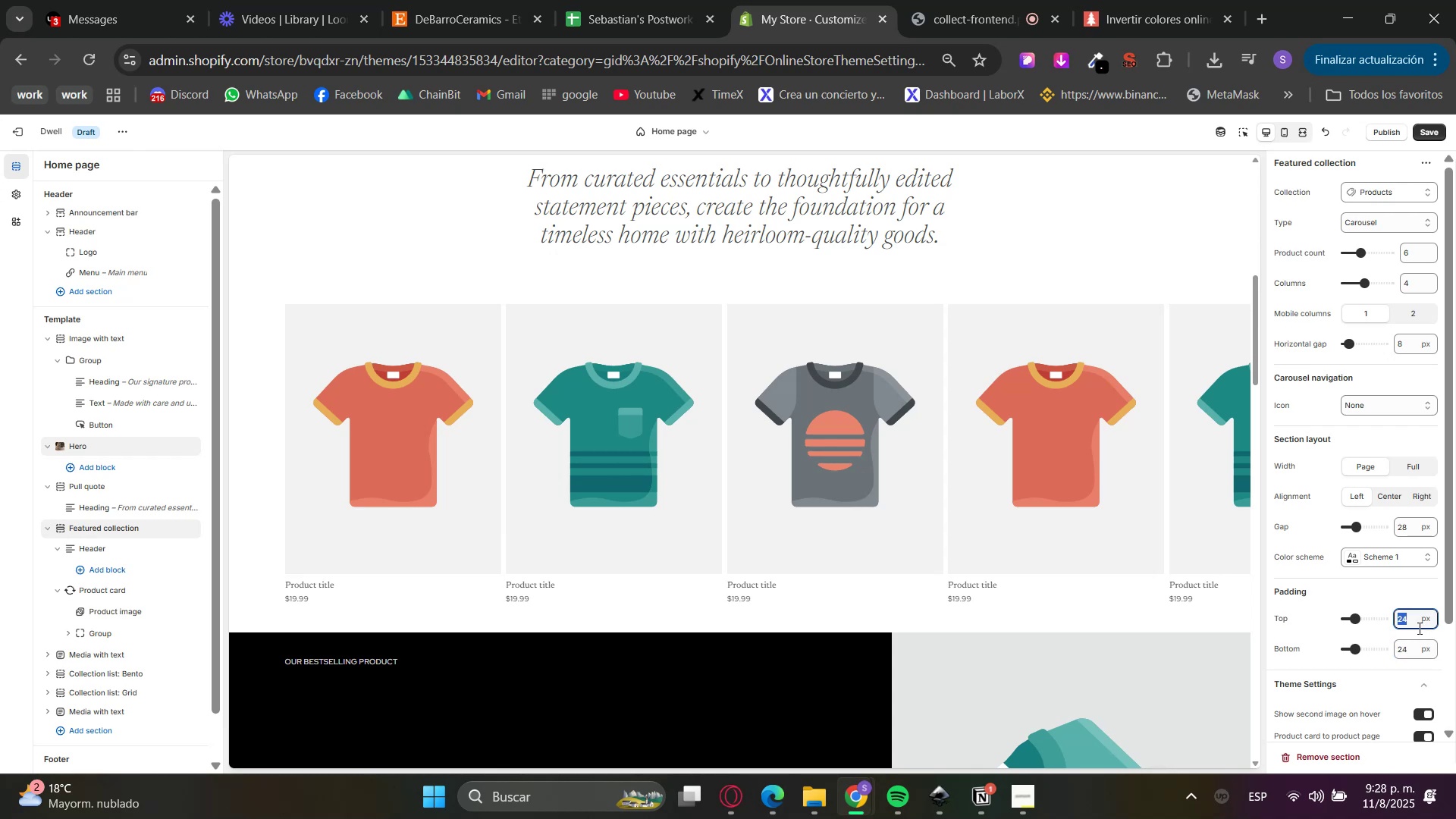 
double_click([1403, 578])
 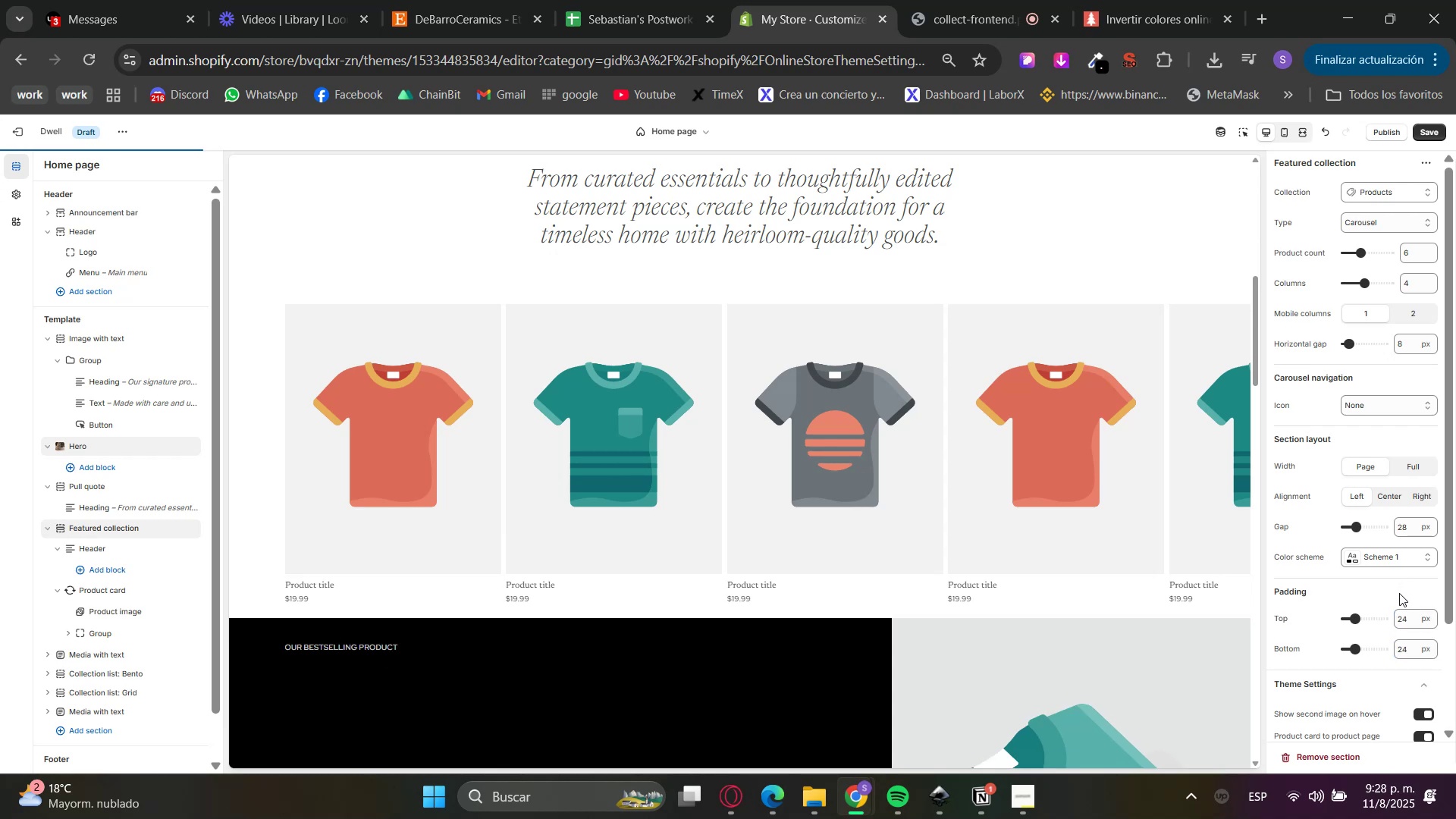 
scroll: coordinate [1399, 593], scroll_direction: up, amount: 2.0
 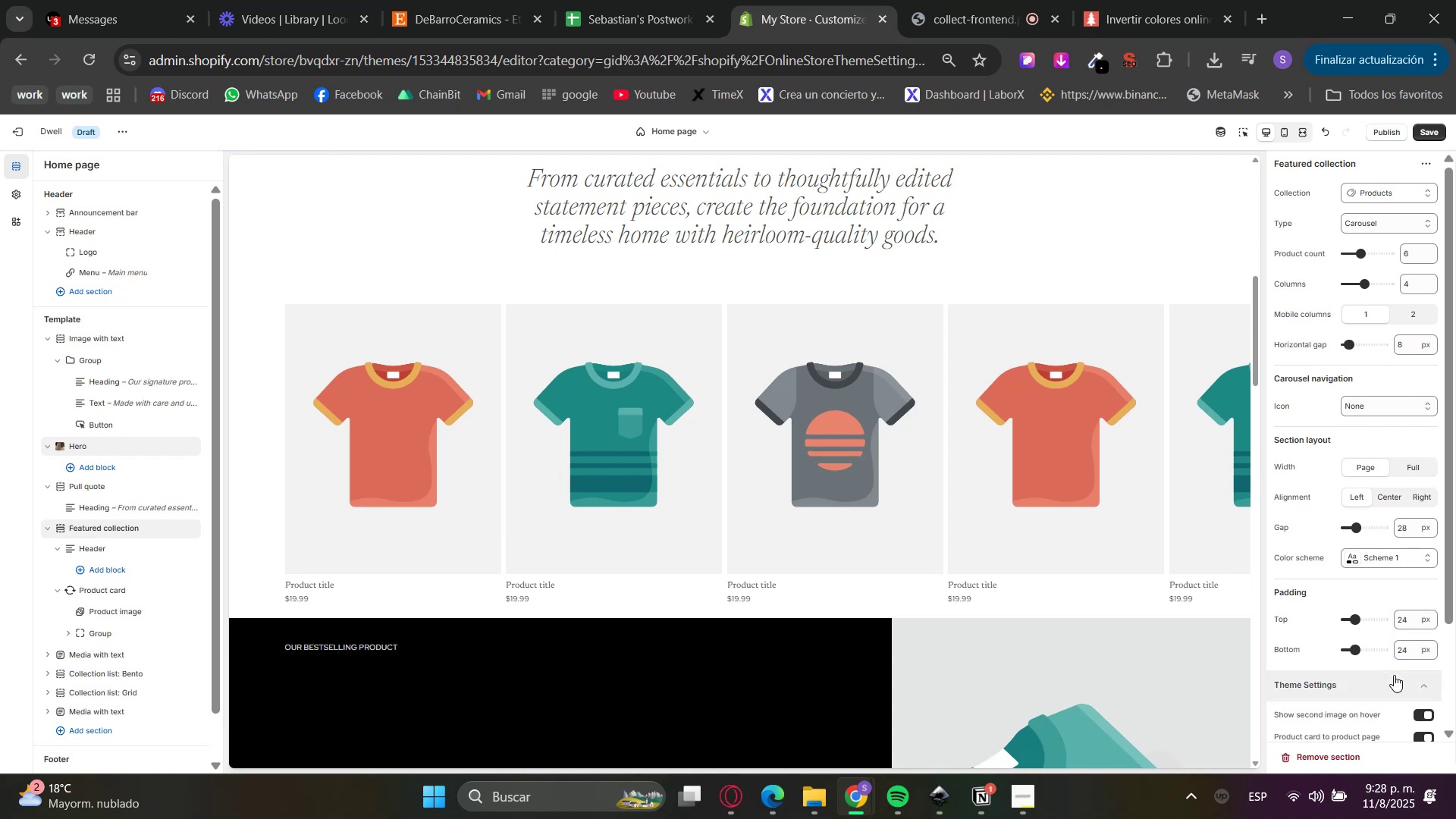 
double_click([1395, 645])
 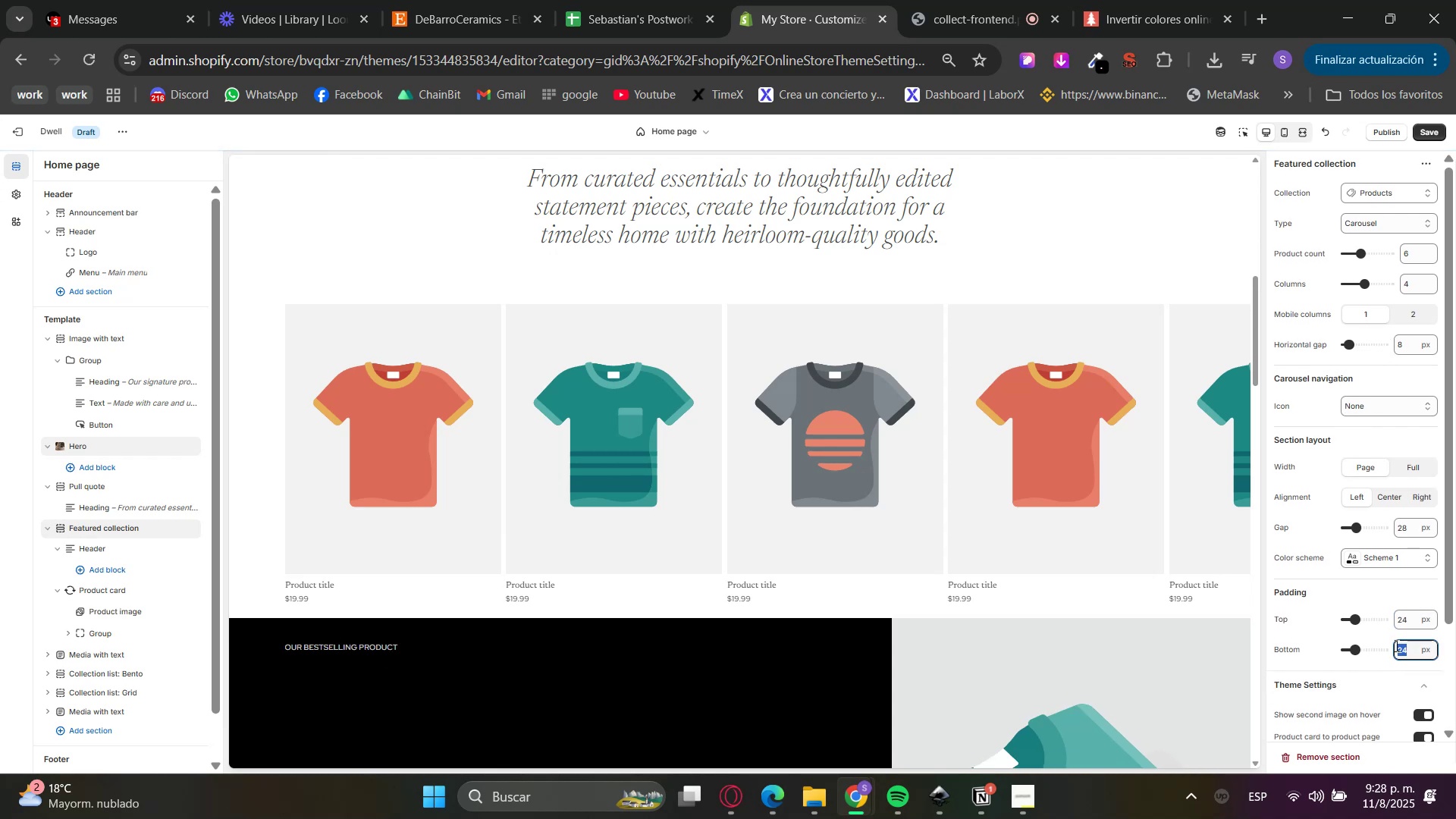 
key(Numpad4)
 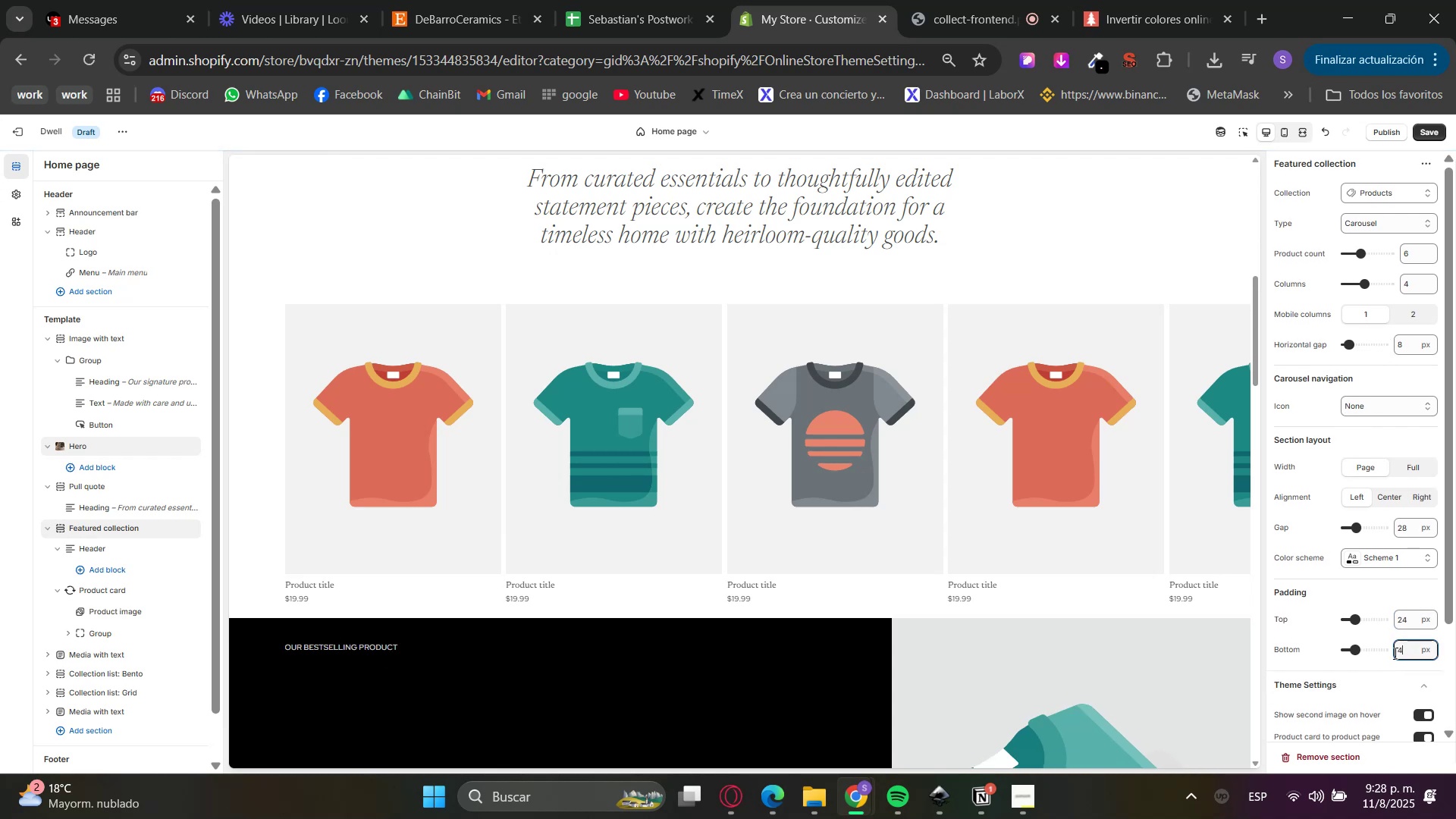 
key(Numpad0)
 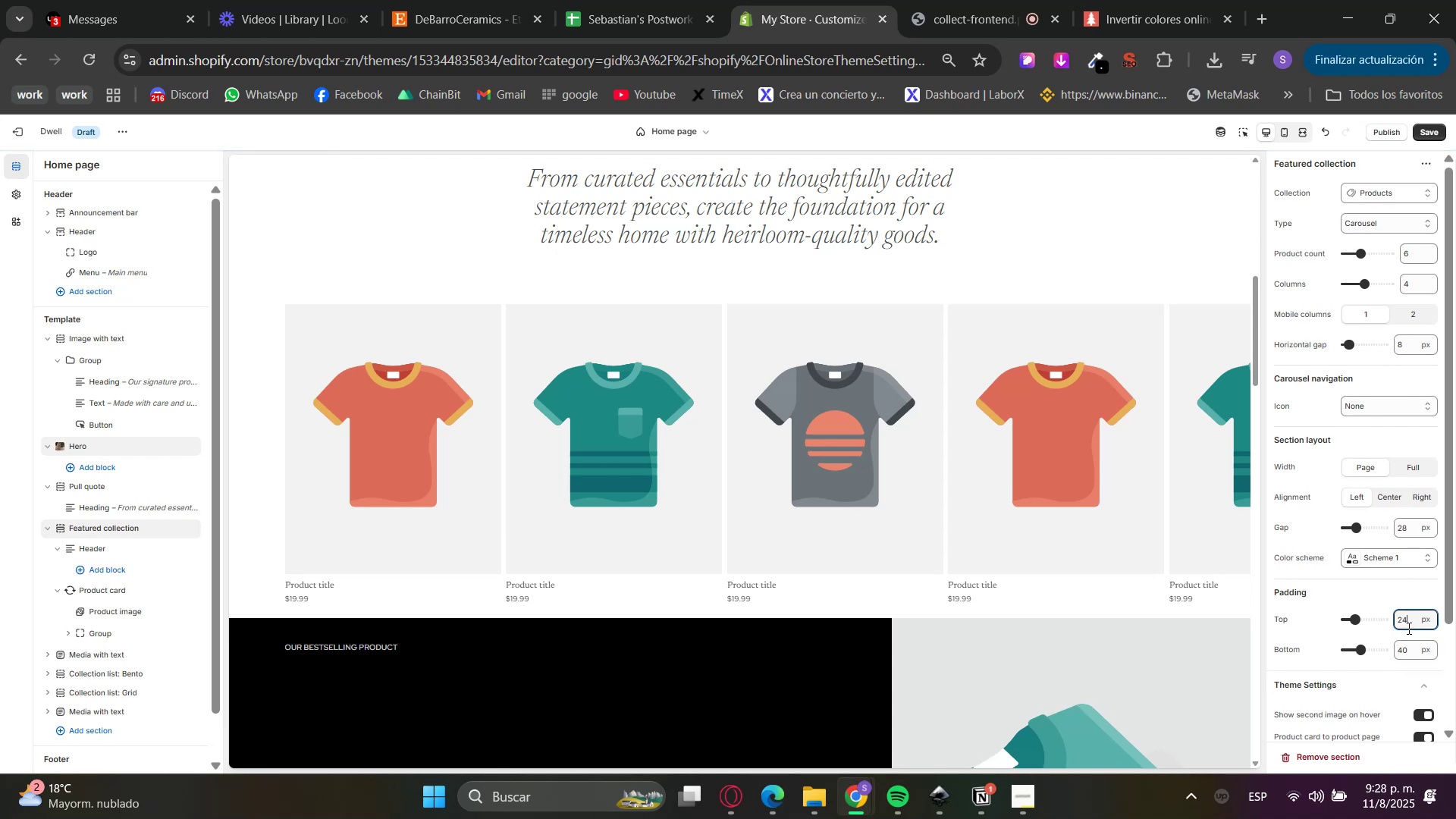 
double_click([1407, 628])
 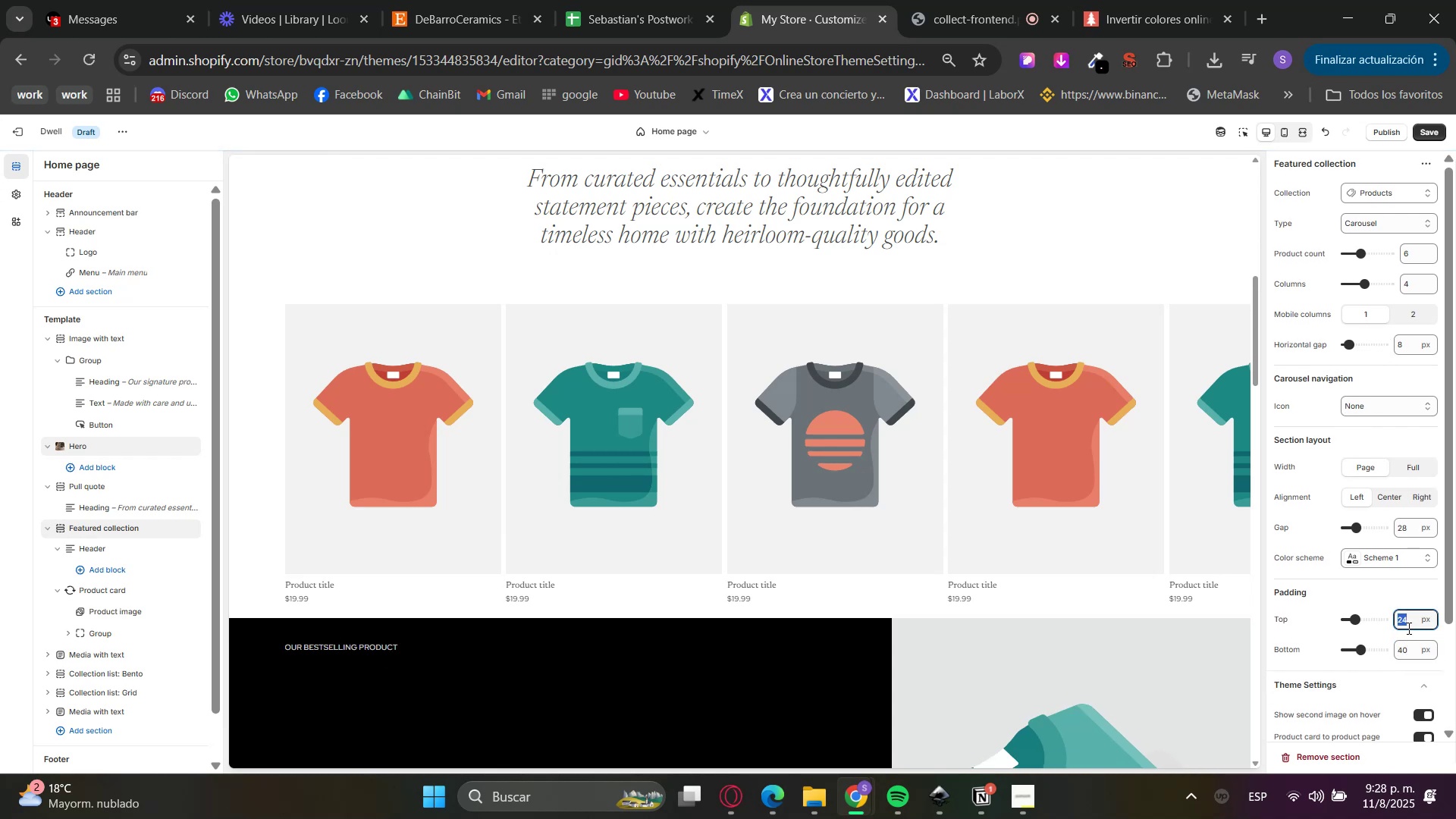 
triple_click([1407, 628])
 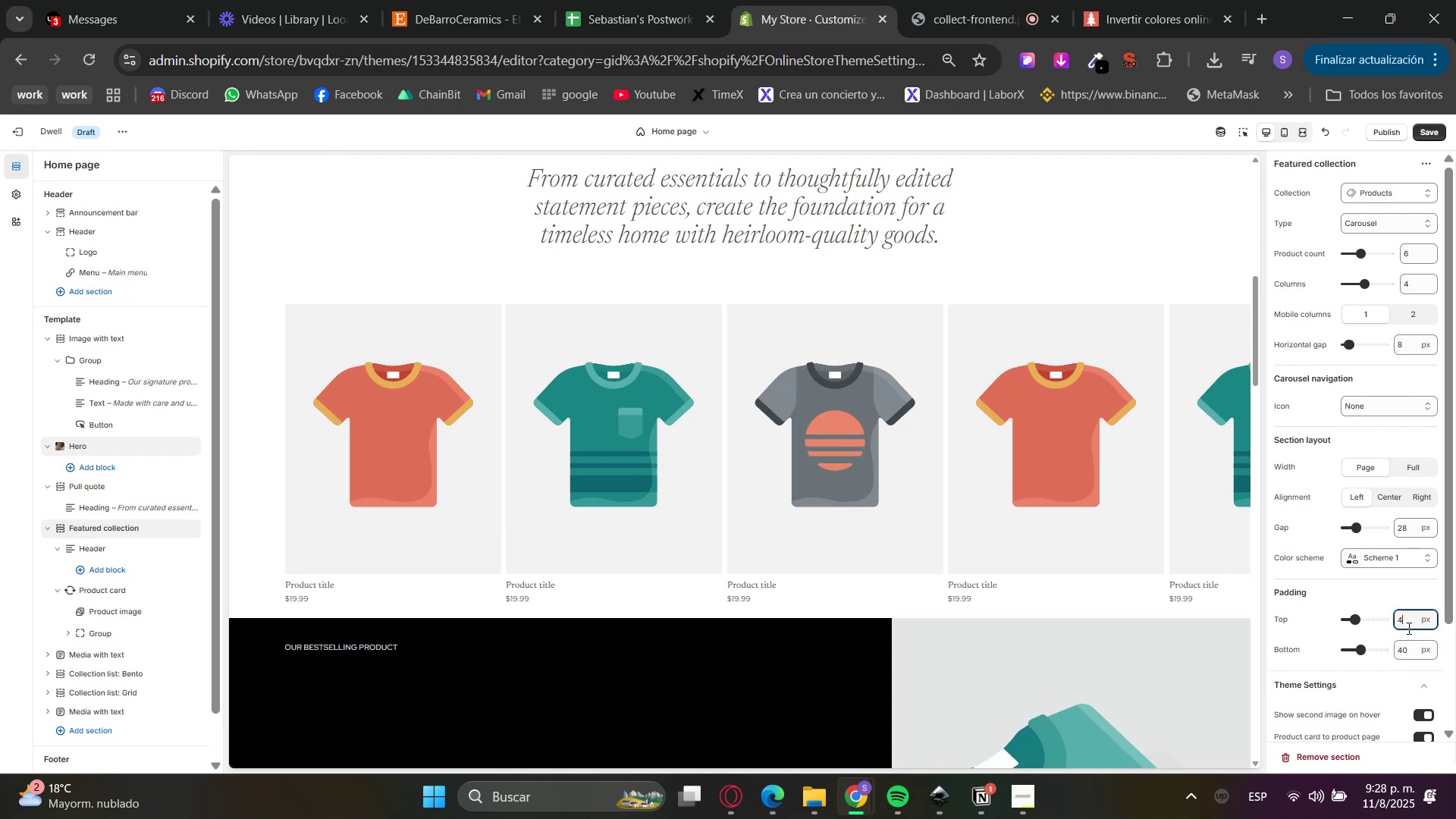 
key(Numpad4)
 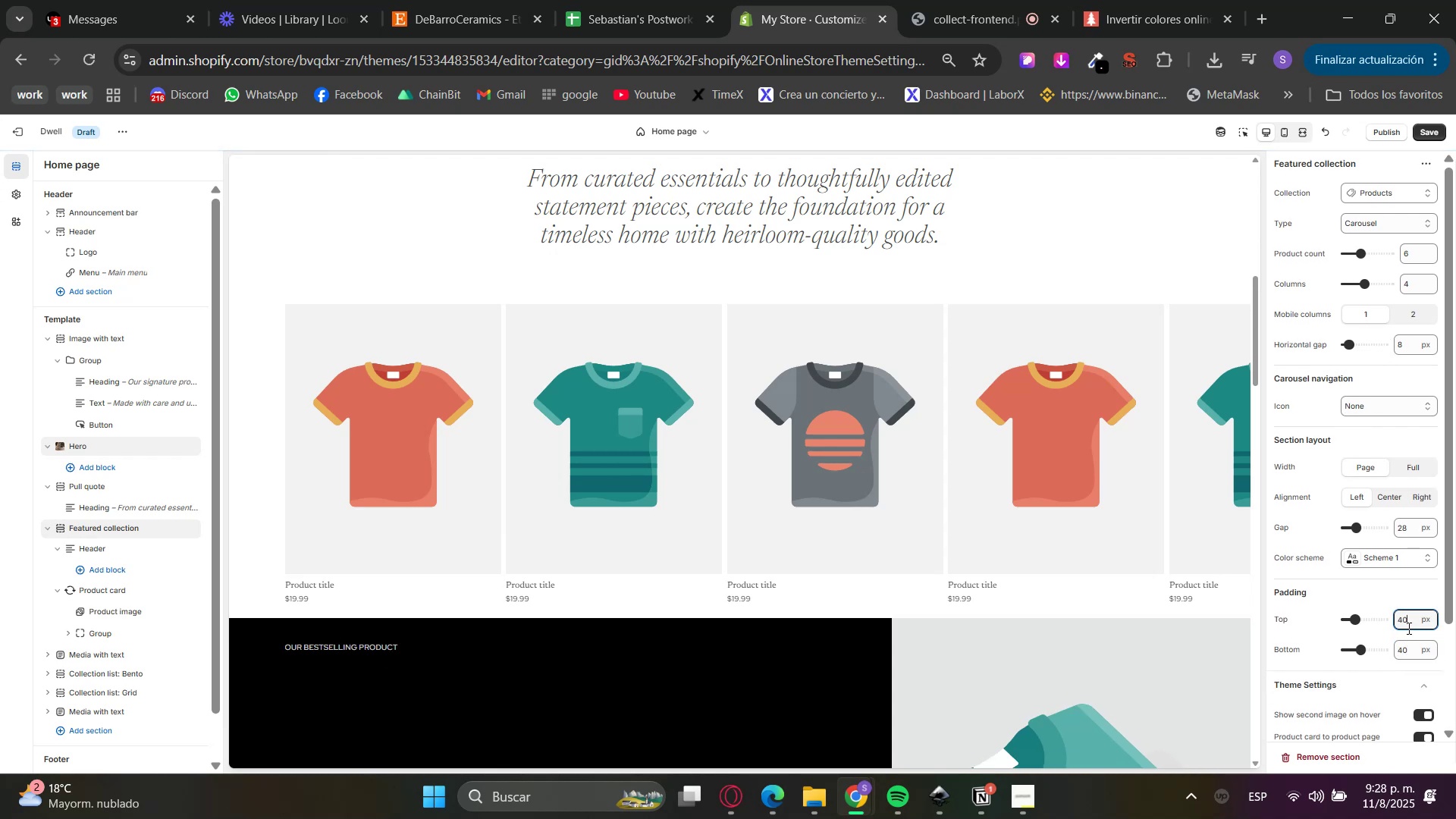 
key(Numpad0)
 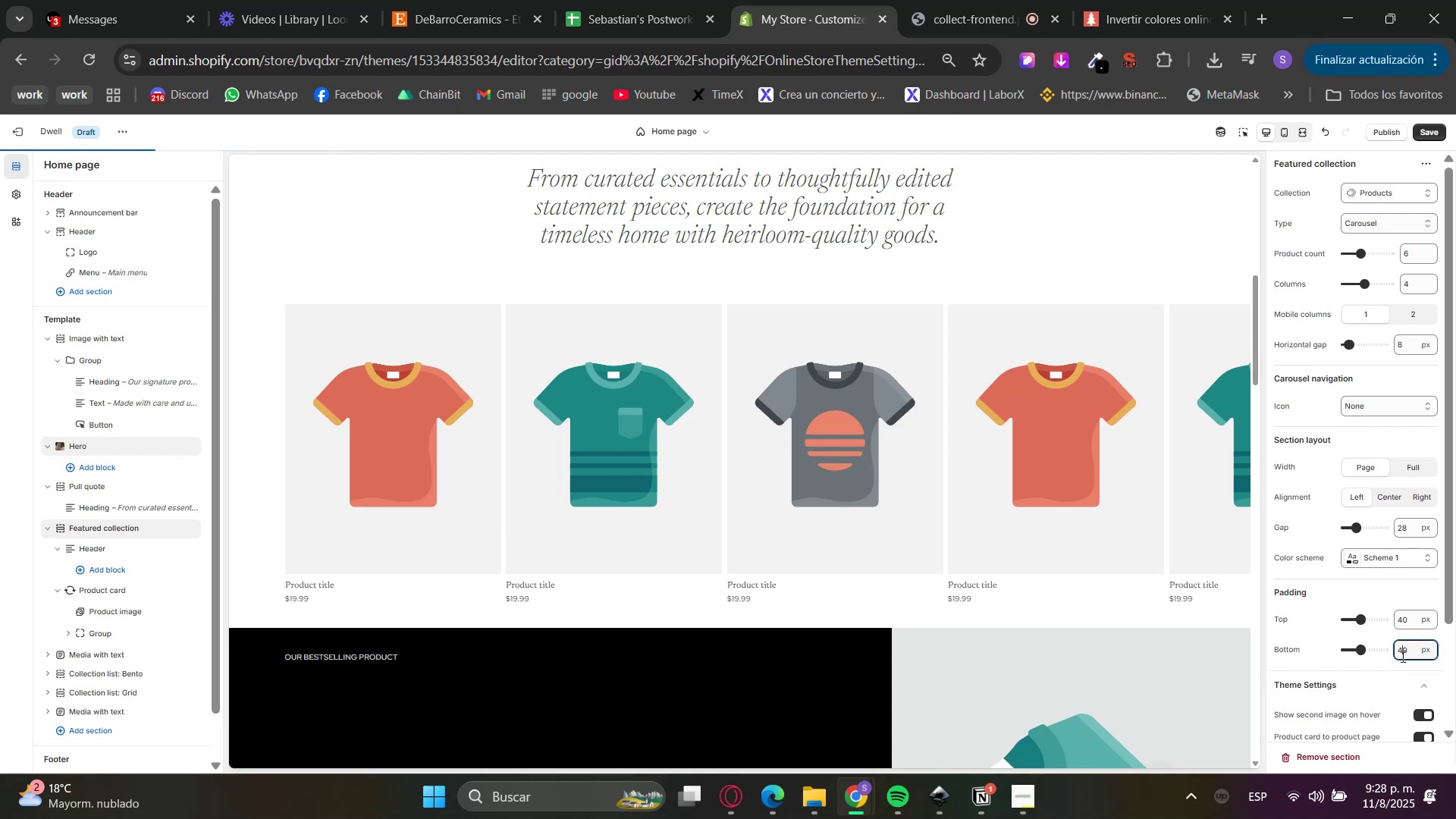 
triple_click([1401, 636])
 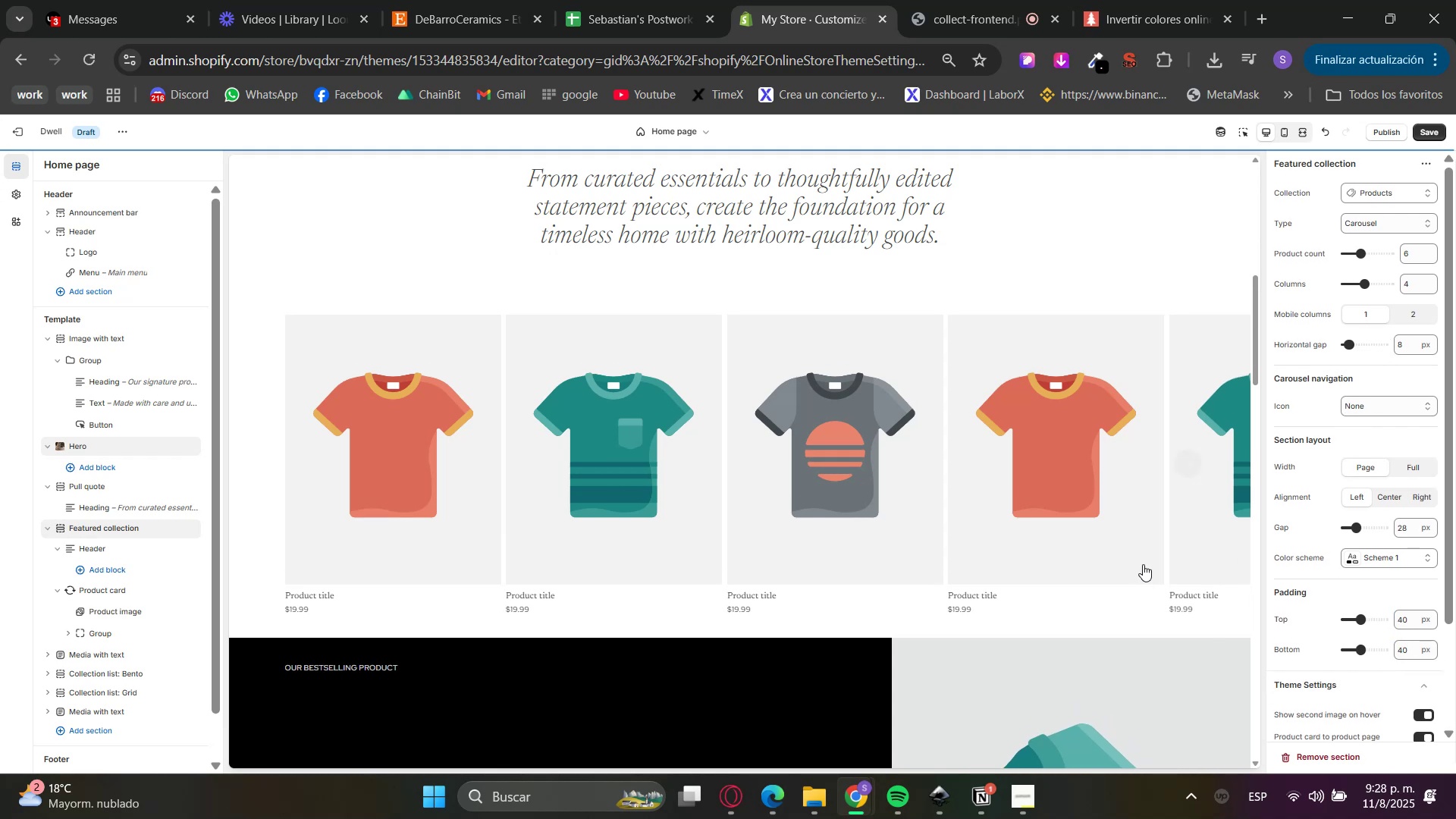 
scroll: coordinate [930, 522], scroll_direction: up, amount: 1.0
 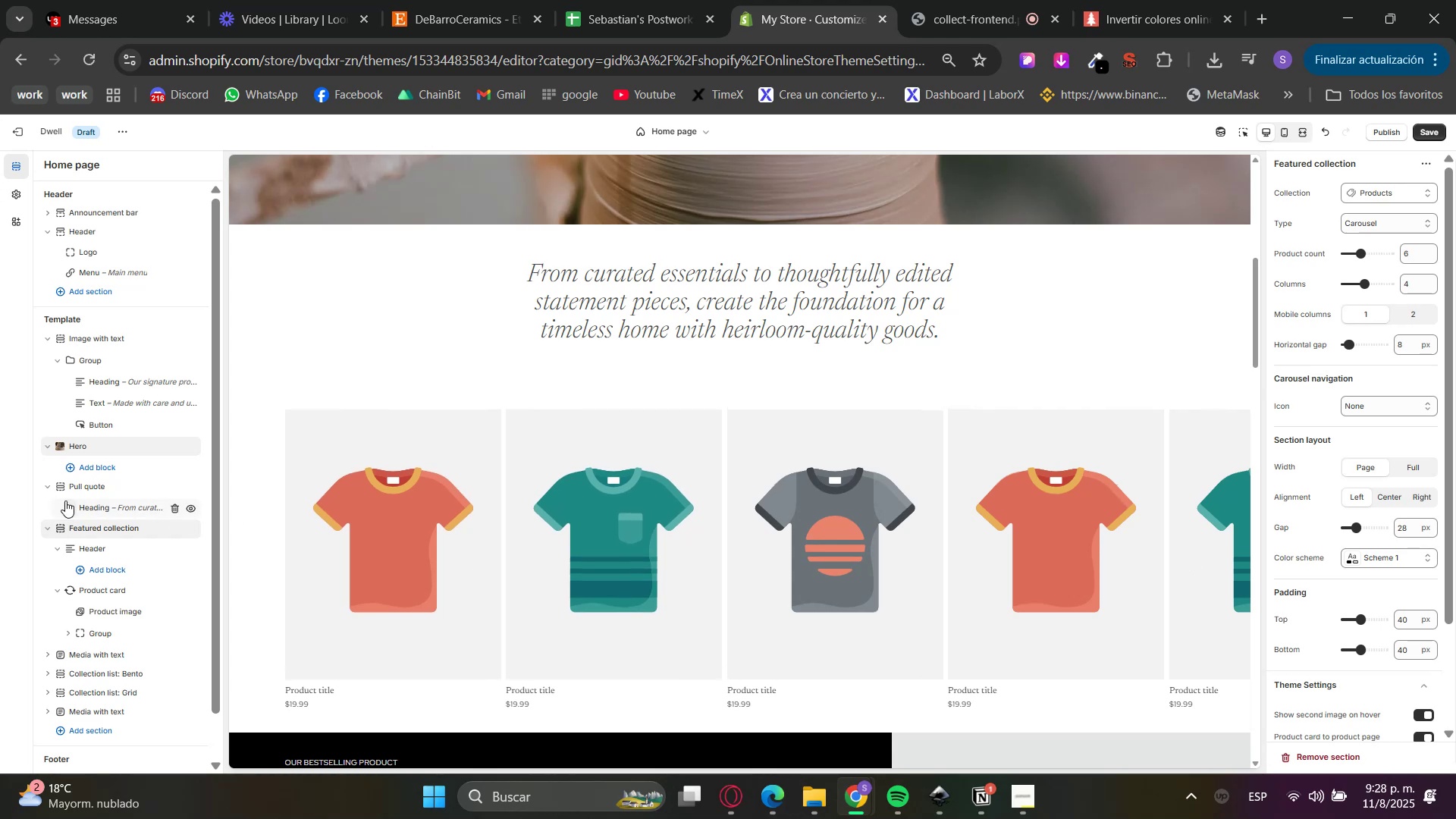 
left_click([89, 484])
 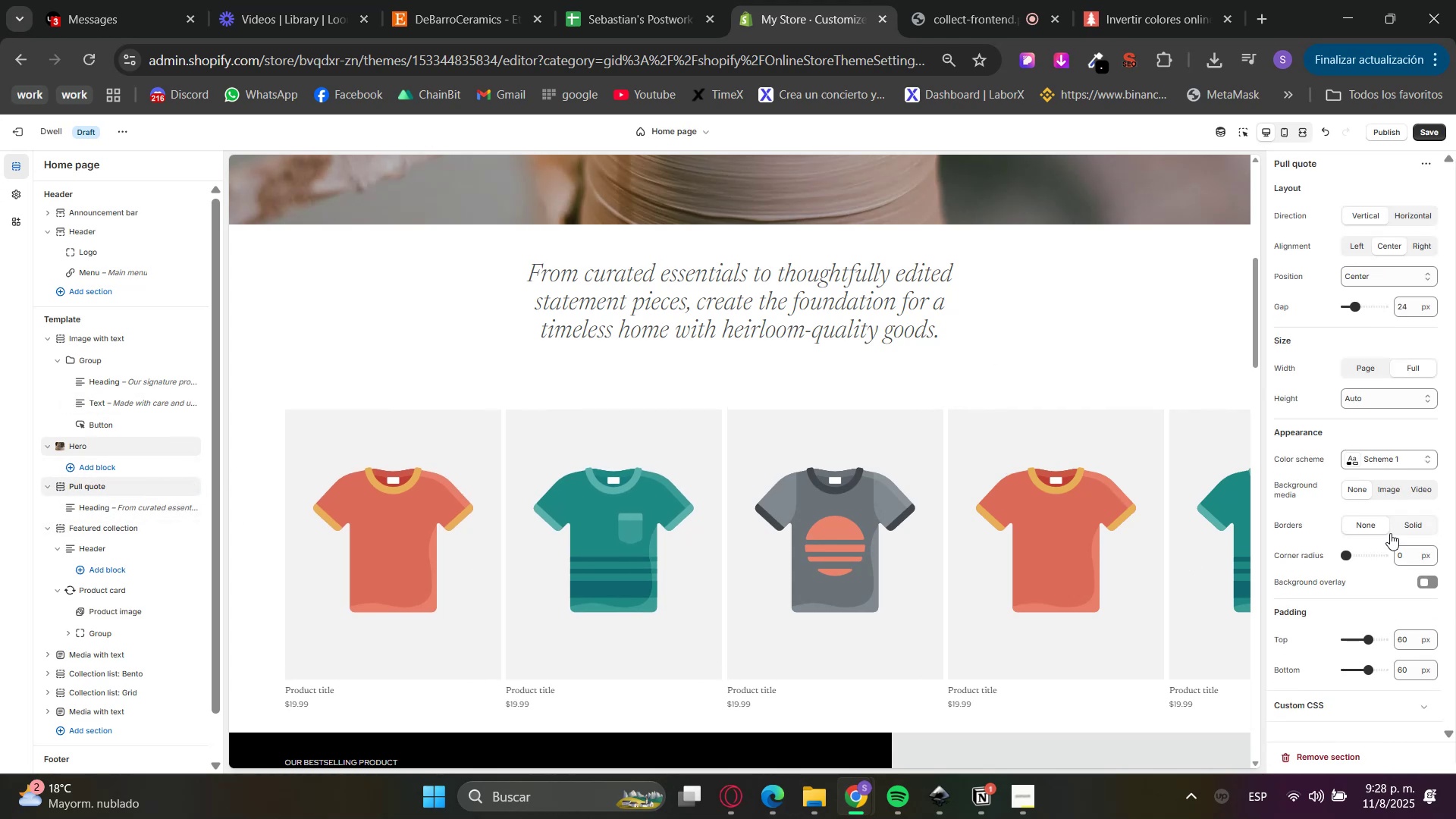 
left_click([1366, 463])
 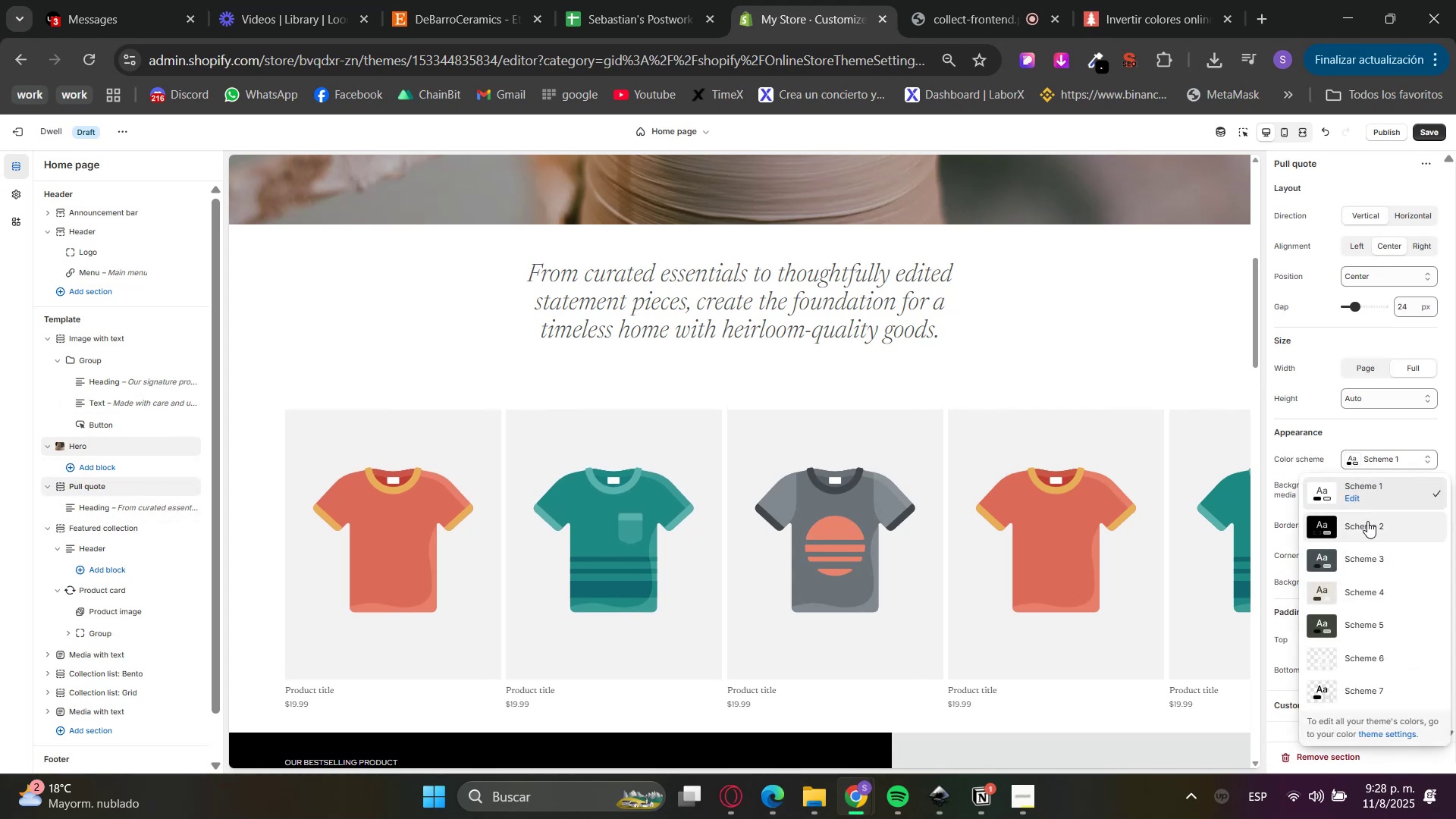 
double_click([1363, 528])
 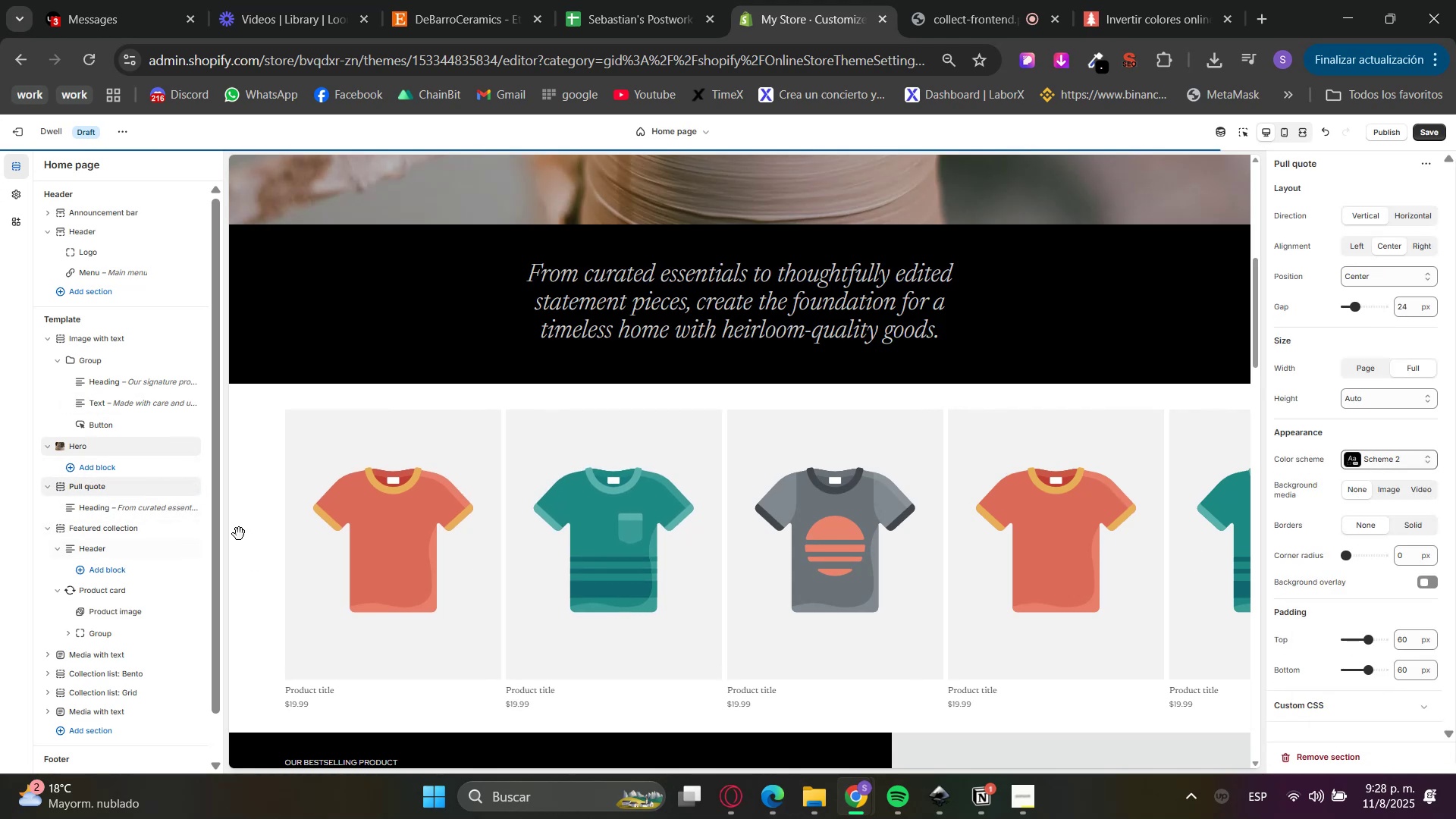 
scroll: coordinate [601, 612], scroll_direction: up, amount: 5.0
 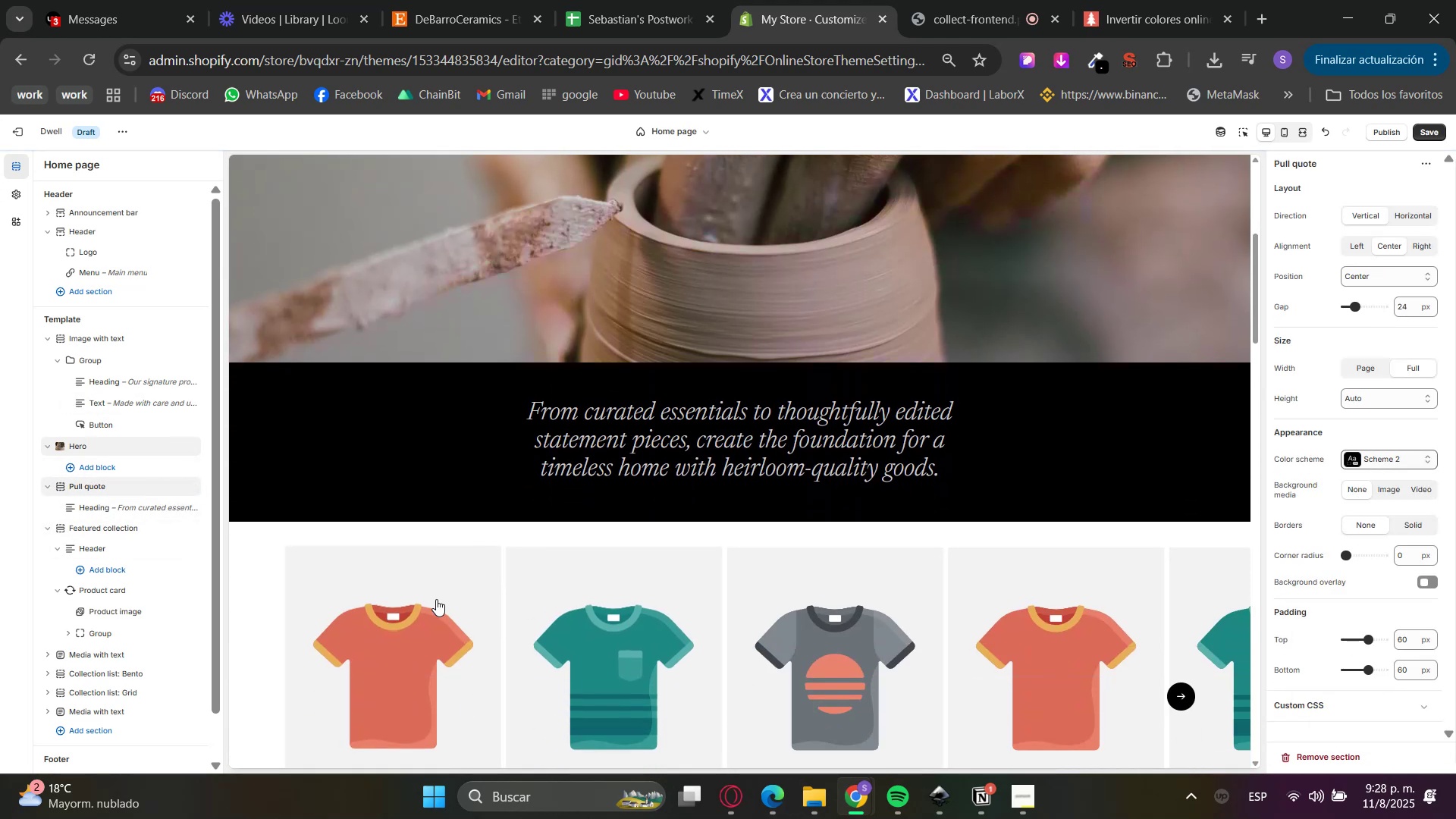 
scroll: coordinate [788, 532], scroll_direction: down, amount: 2.0
 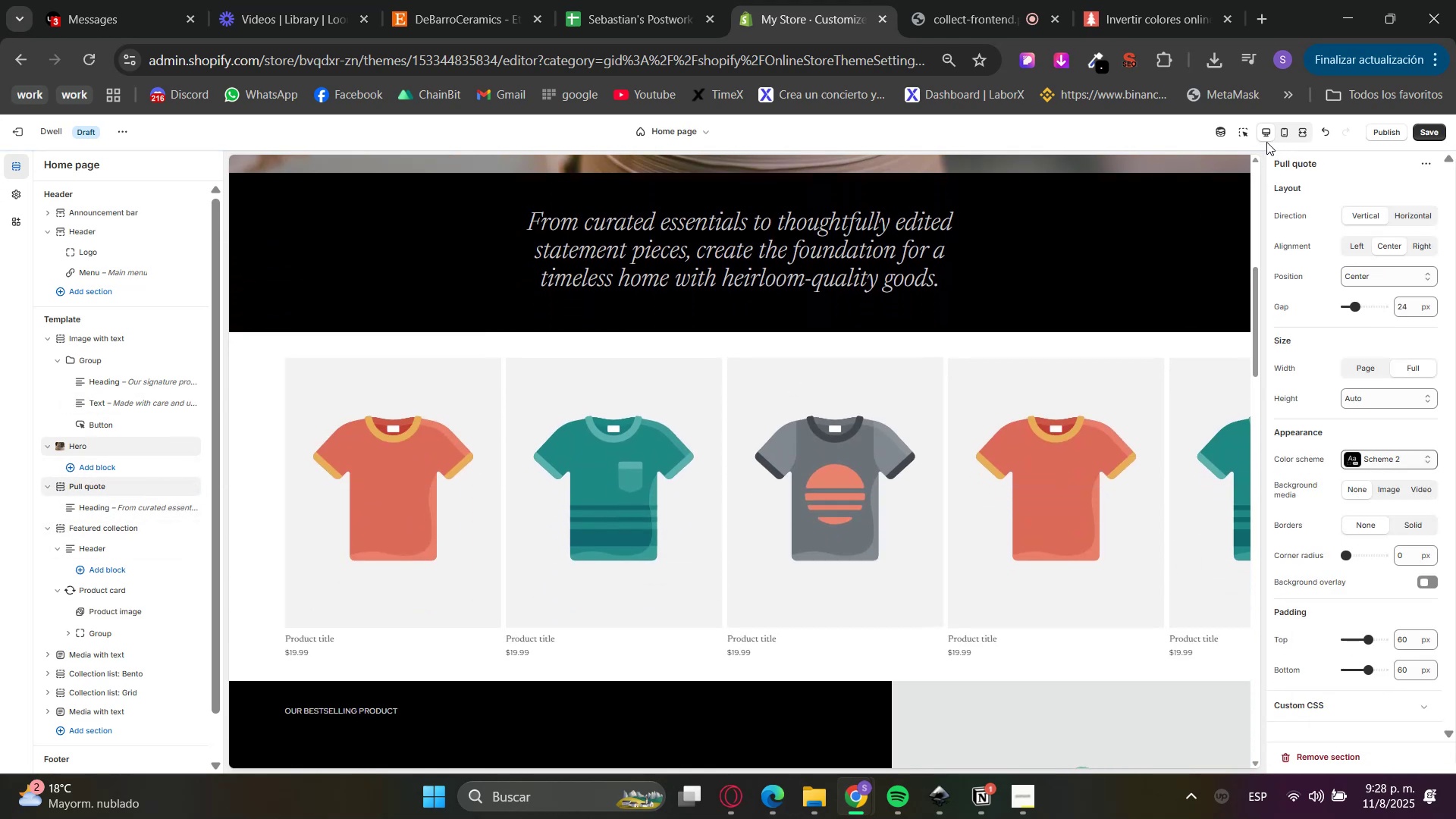 
left_click([1248, 133])
 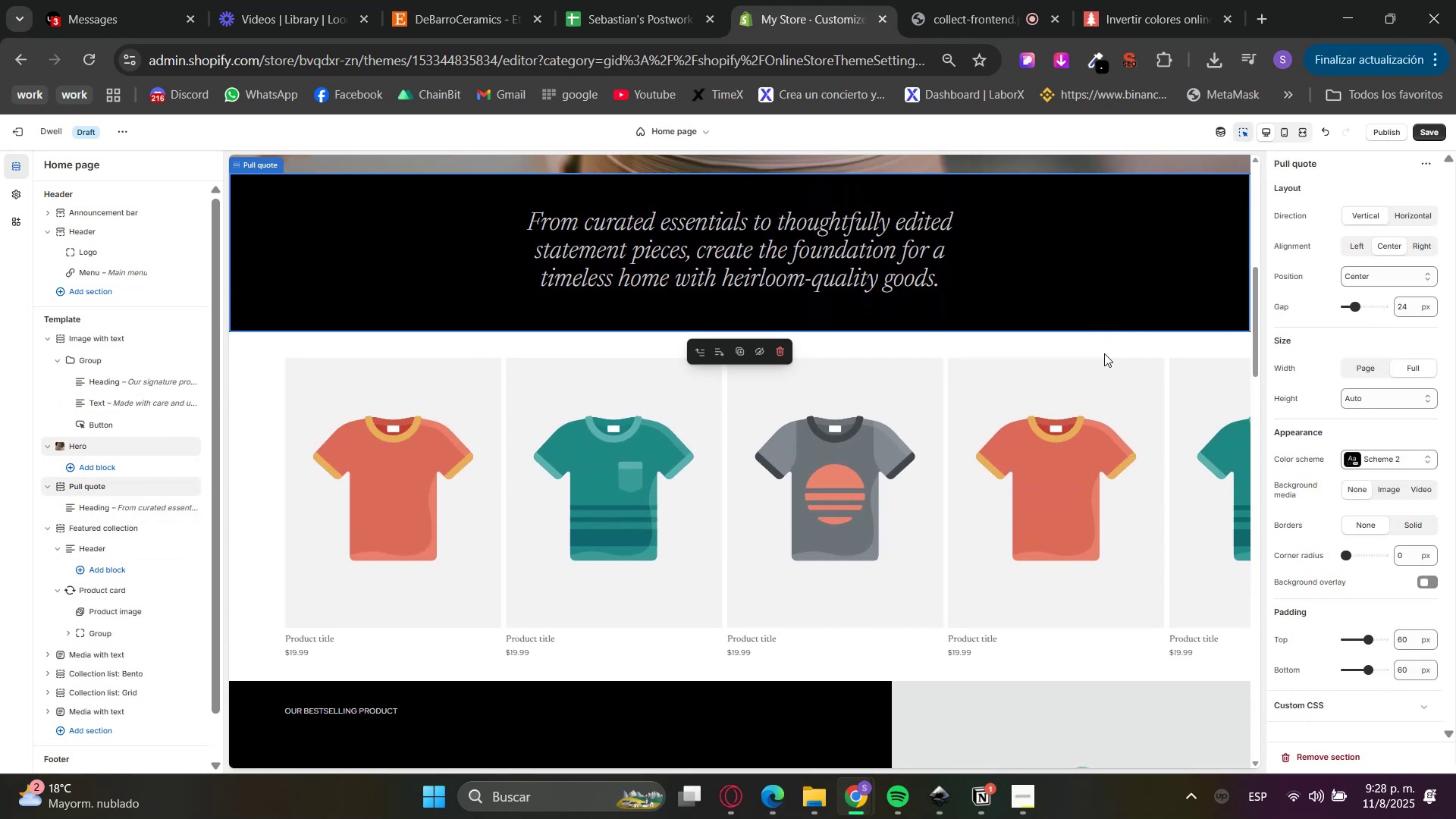 
left_click([1100, 344])
 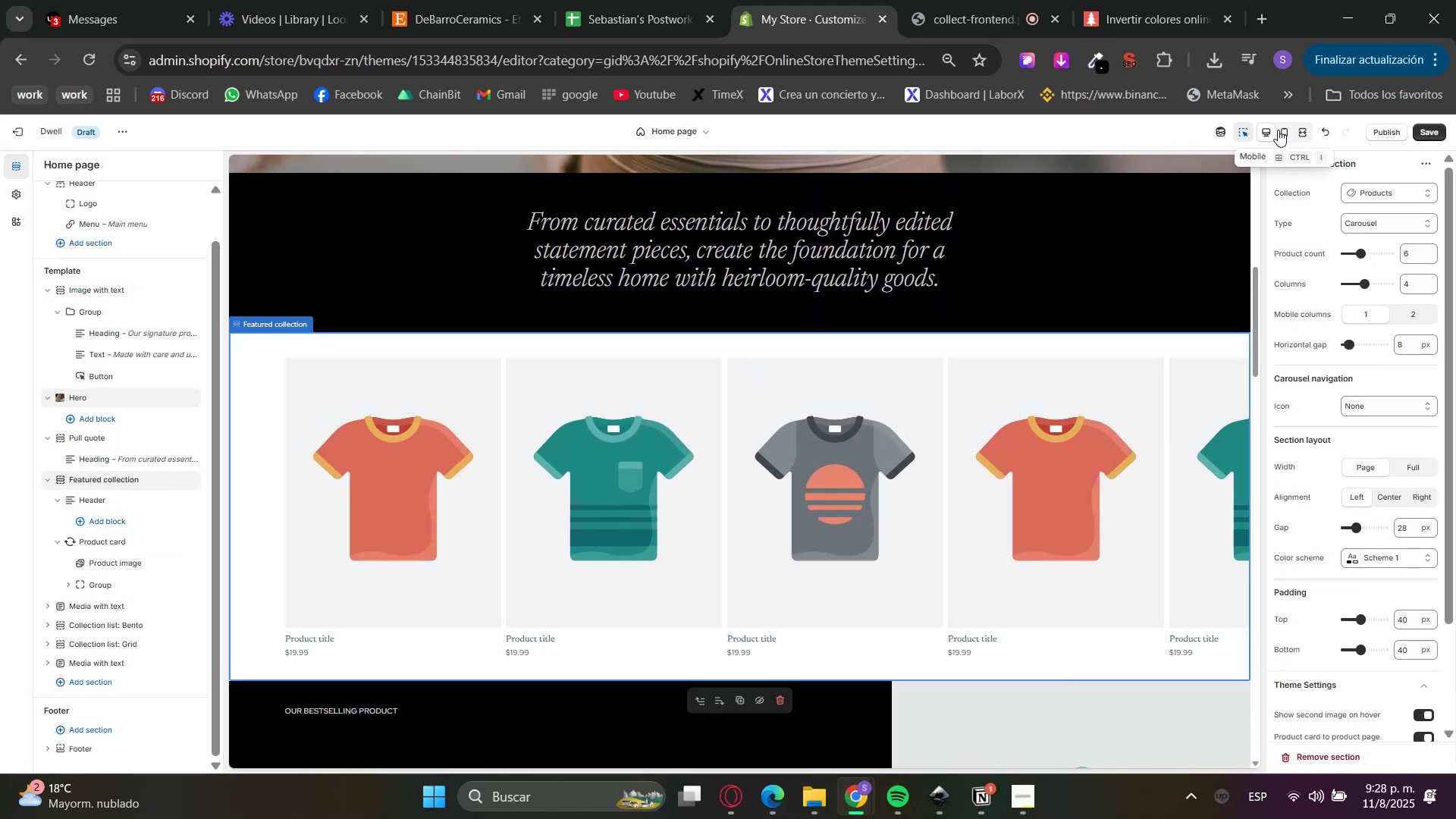 
left_click([1248, 136])
 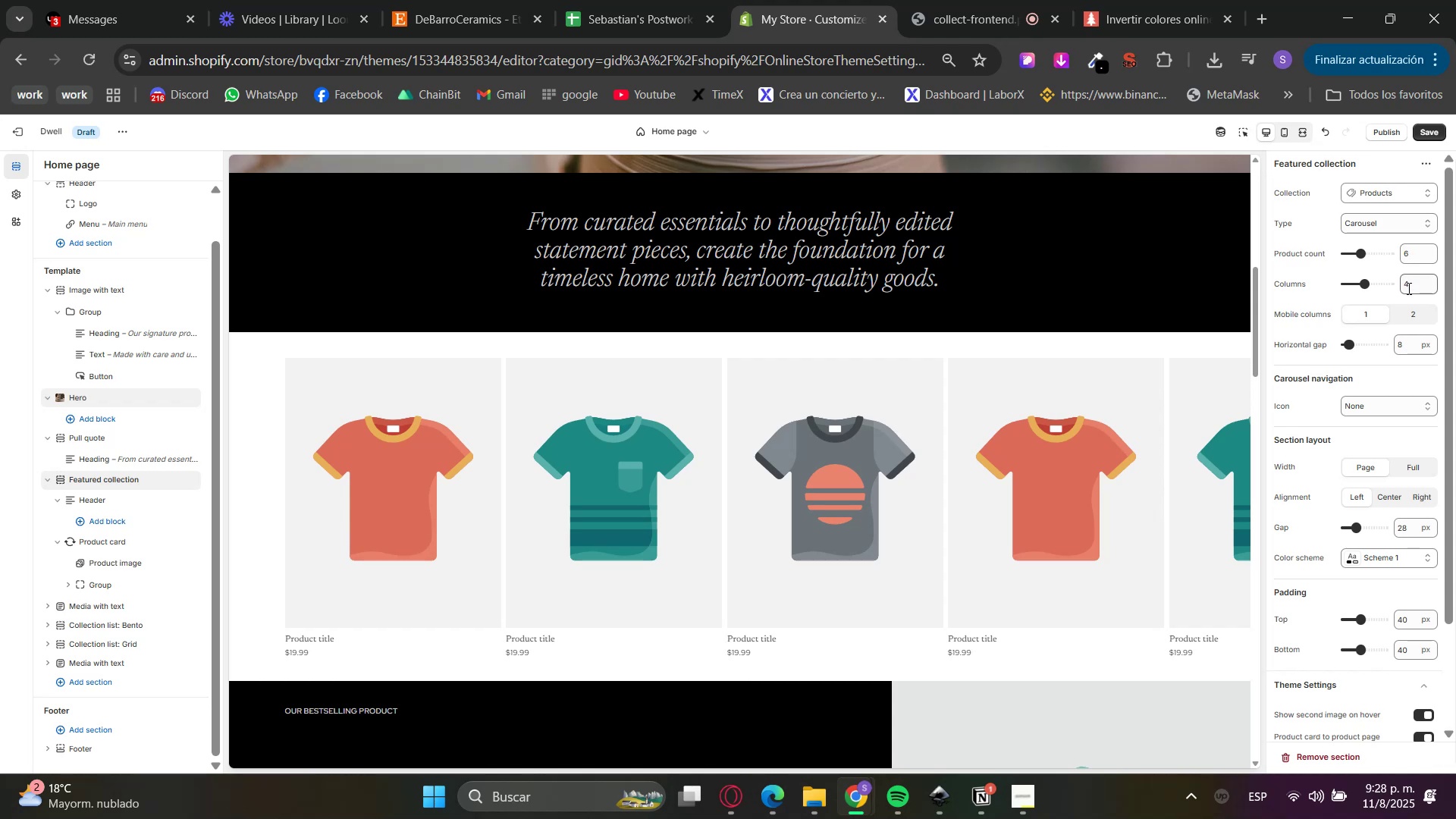 
left_click_drag(start_coordinate=[1416, 255], to_coordinate=[1367, 249])
 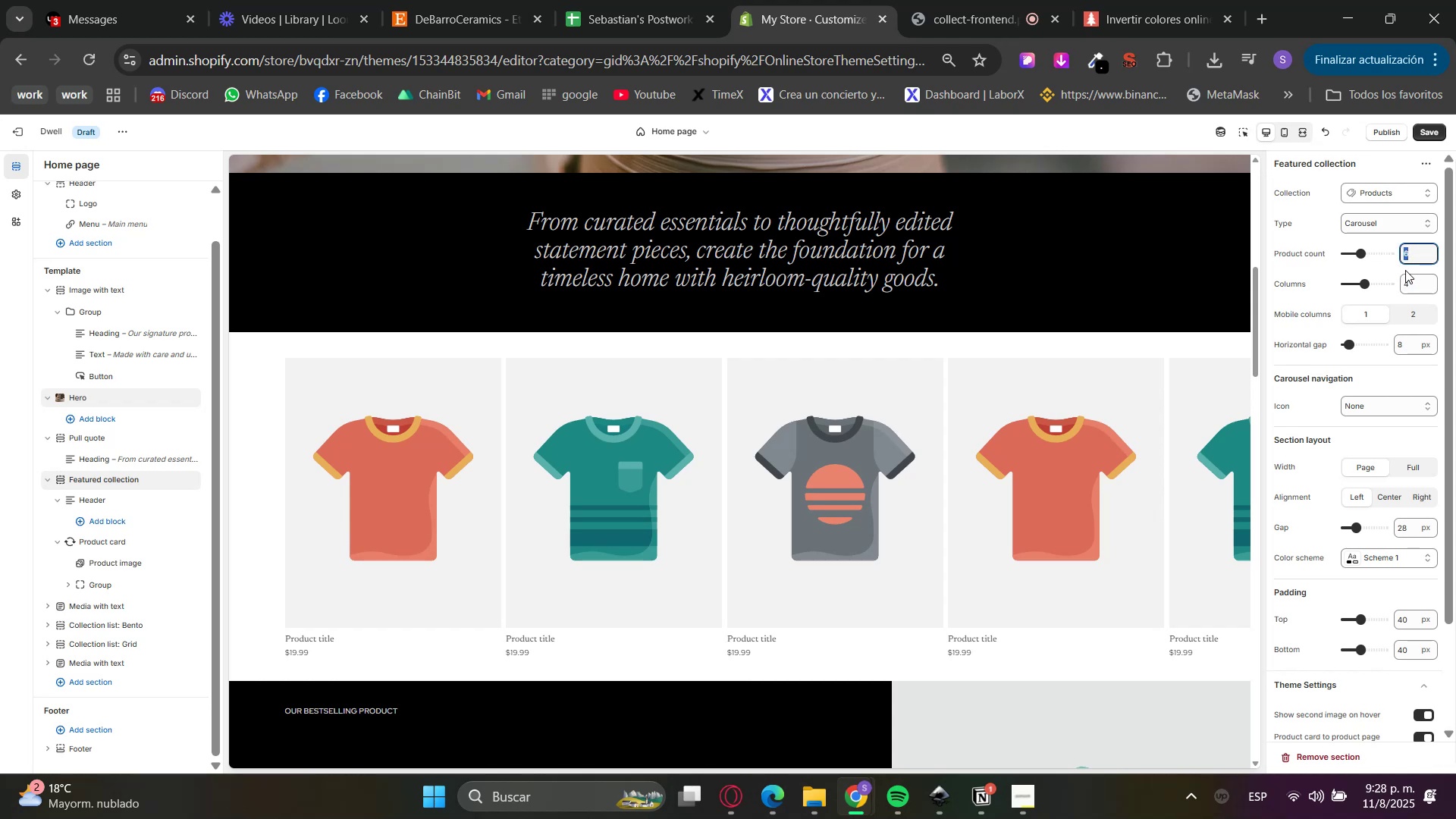 
key(Numpad8)
 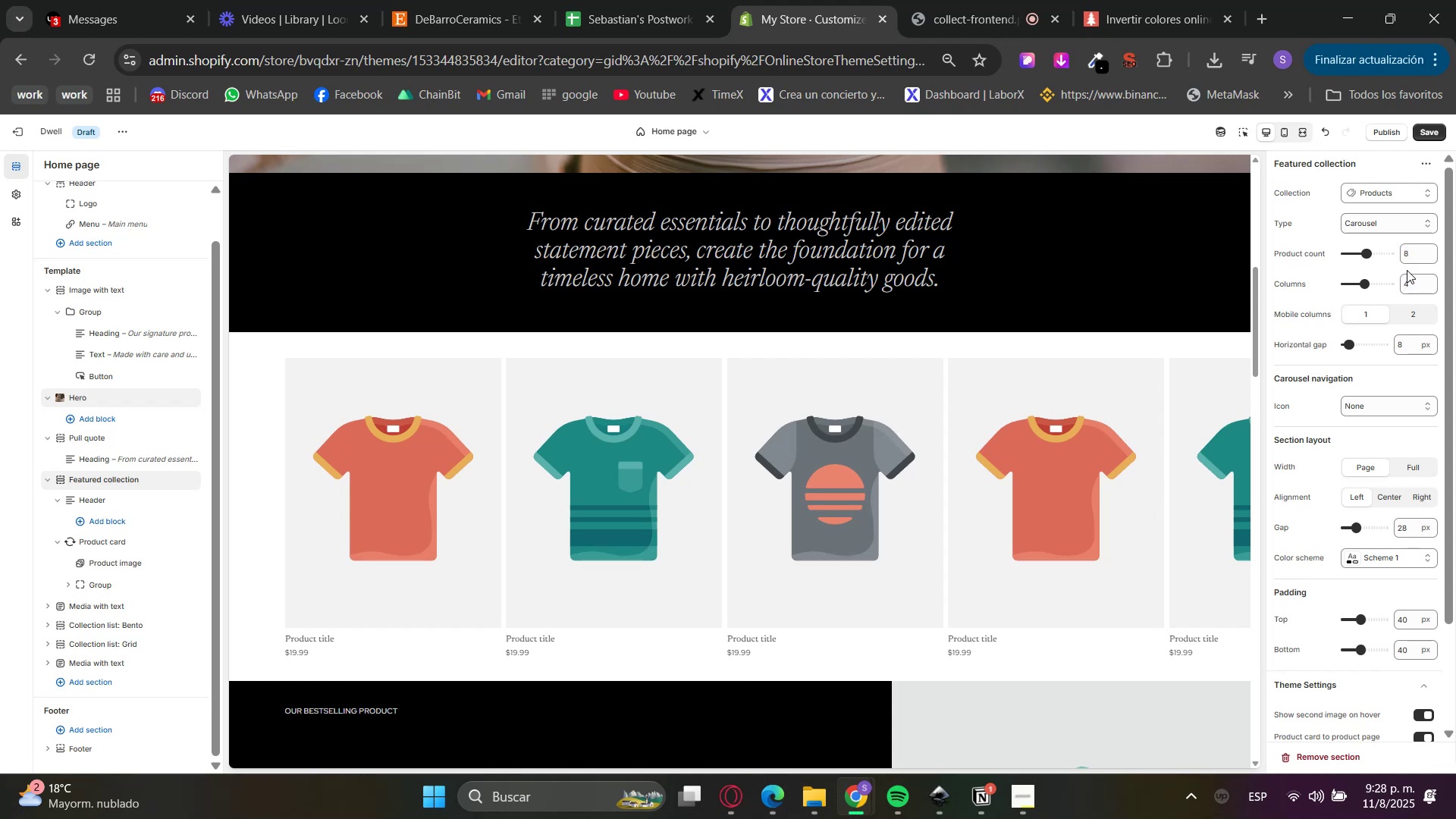 
left_click([1407, 270])
 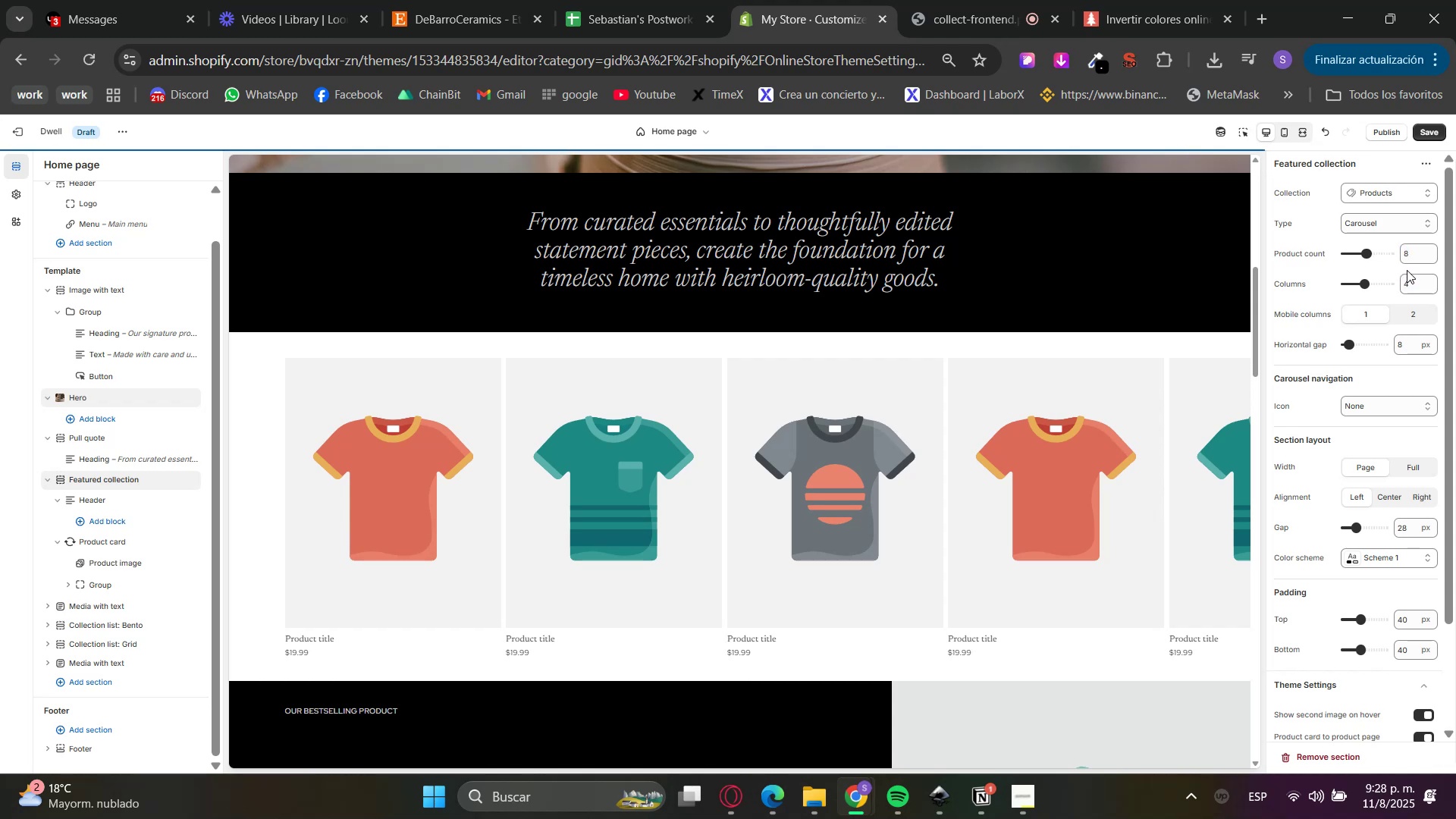 
left_click_drag(start_coordinate=[1417, 252], to_coordinate=[1395, 253])
 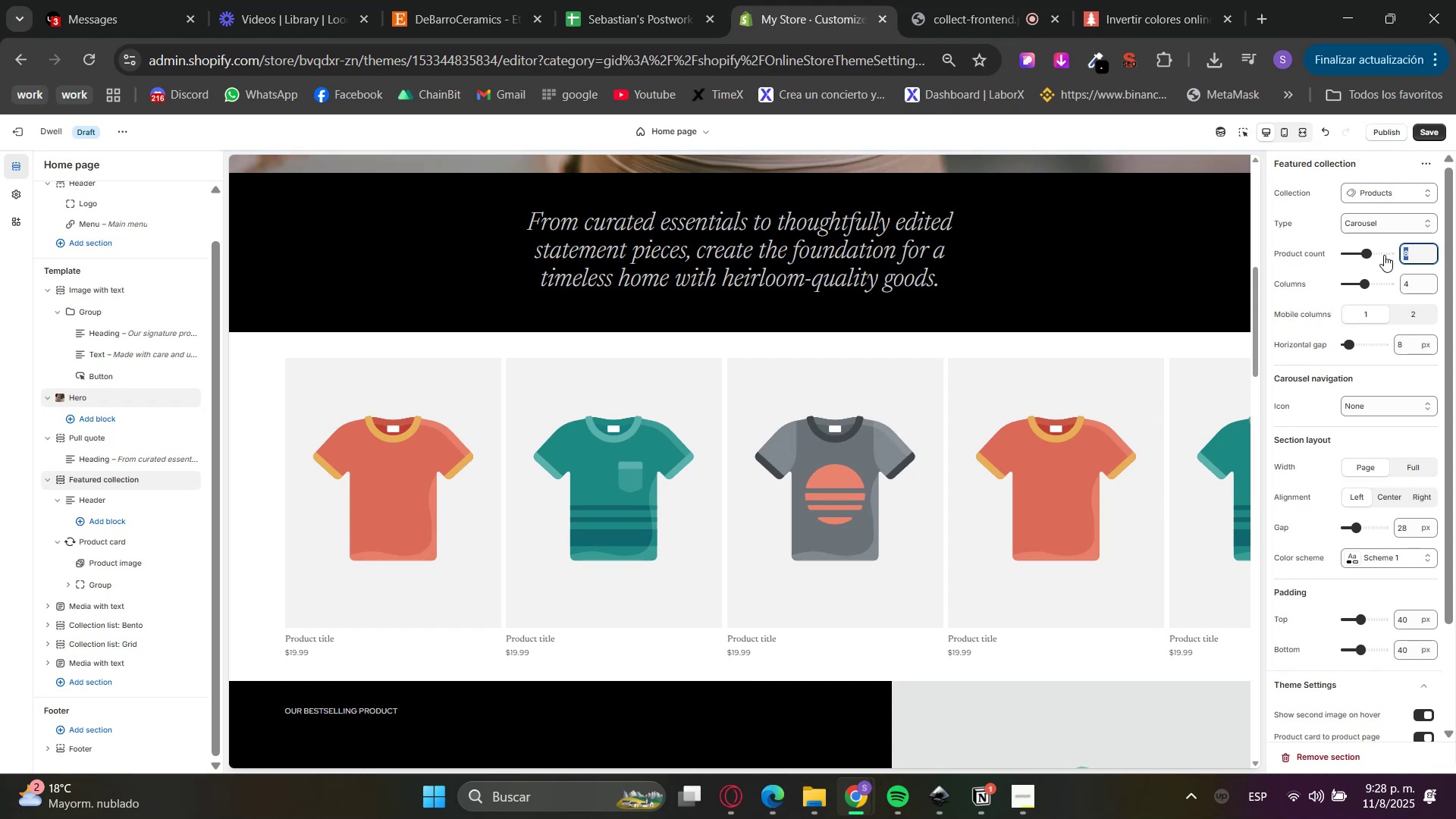 
key(Numpad1)
 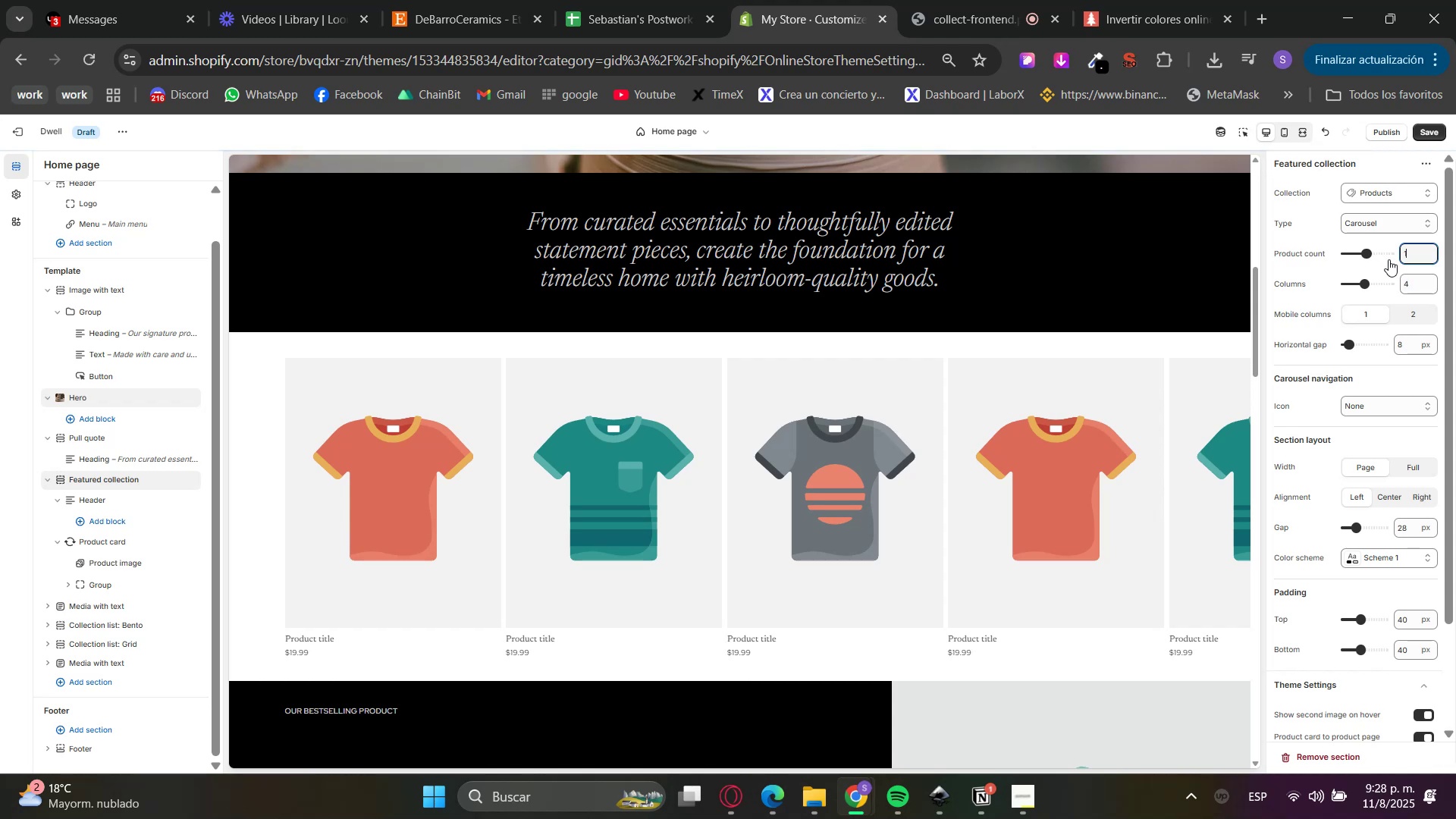 
key(Numpad4)
 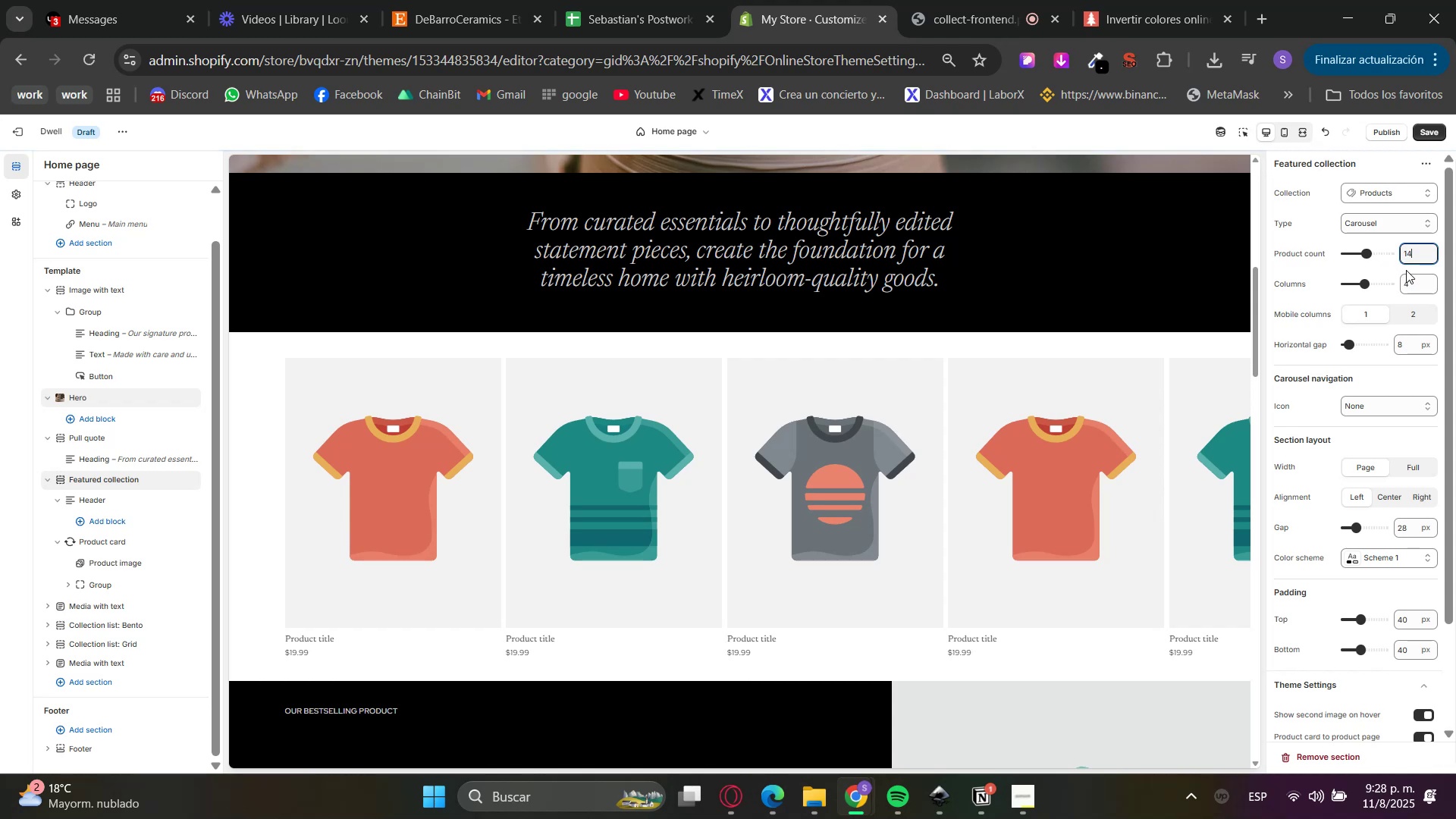 
left_click_drag(start_coordinate=[1413, 251], to_coordinate=[1367, 252])
 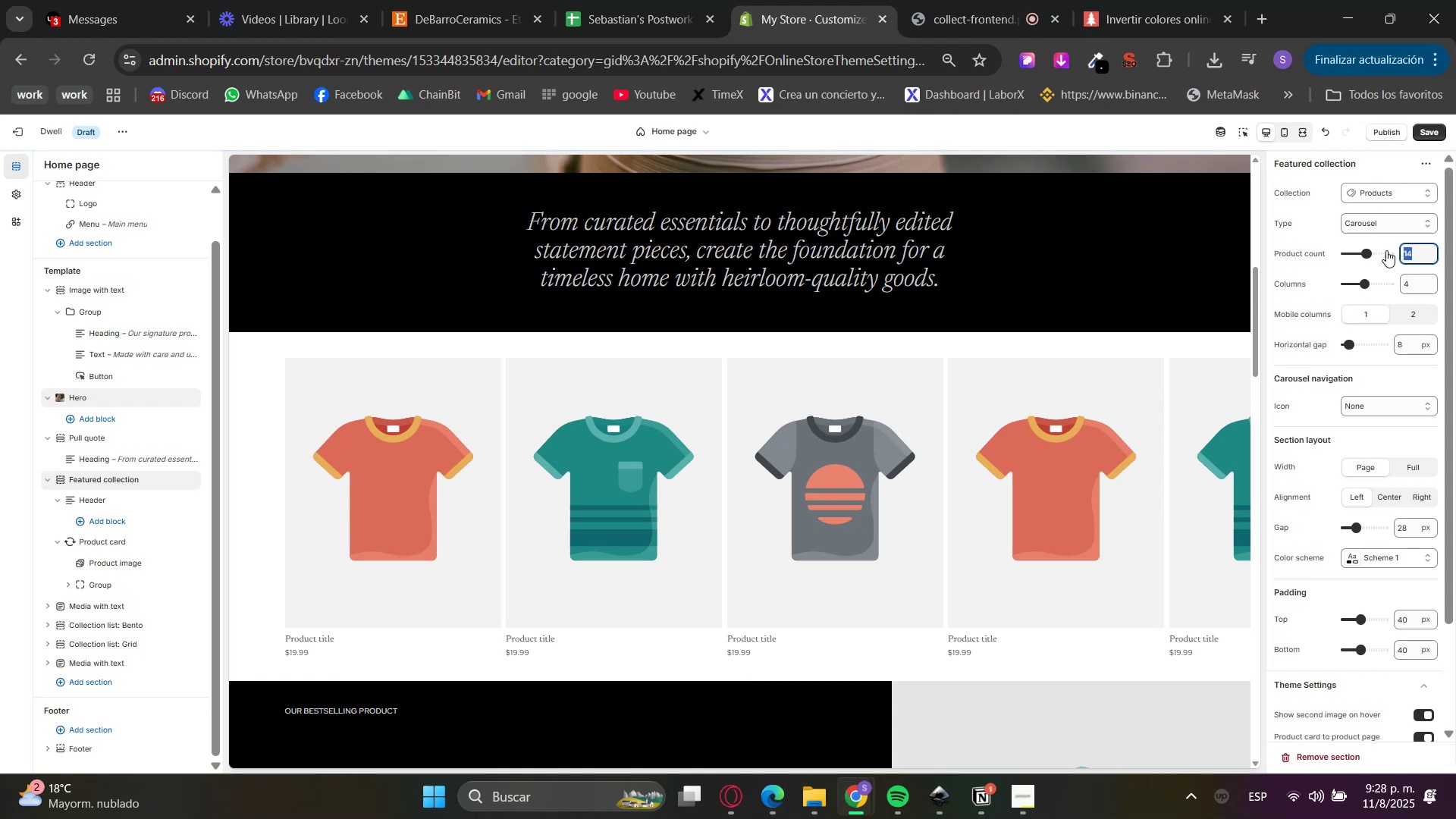 
key(Numpad6)
 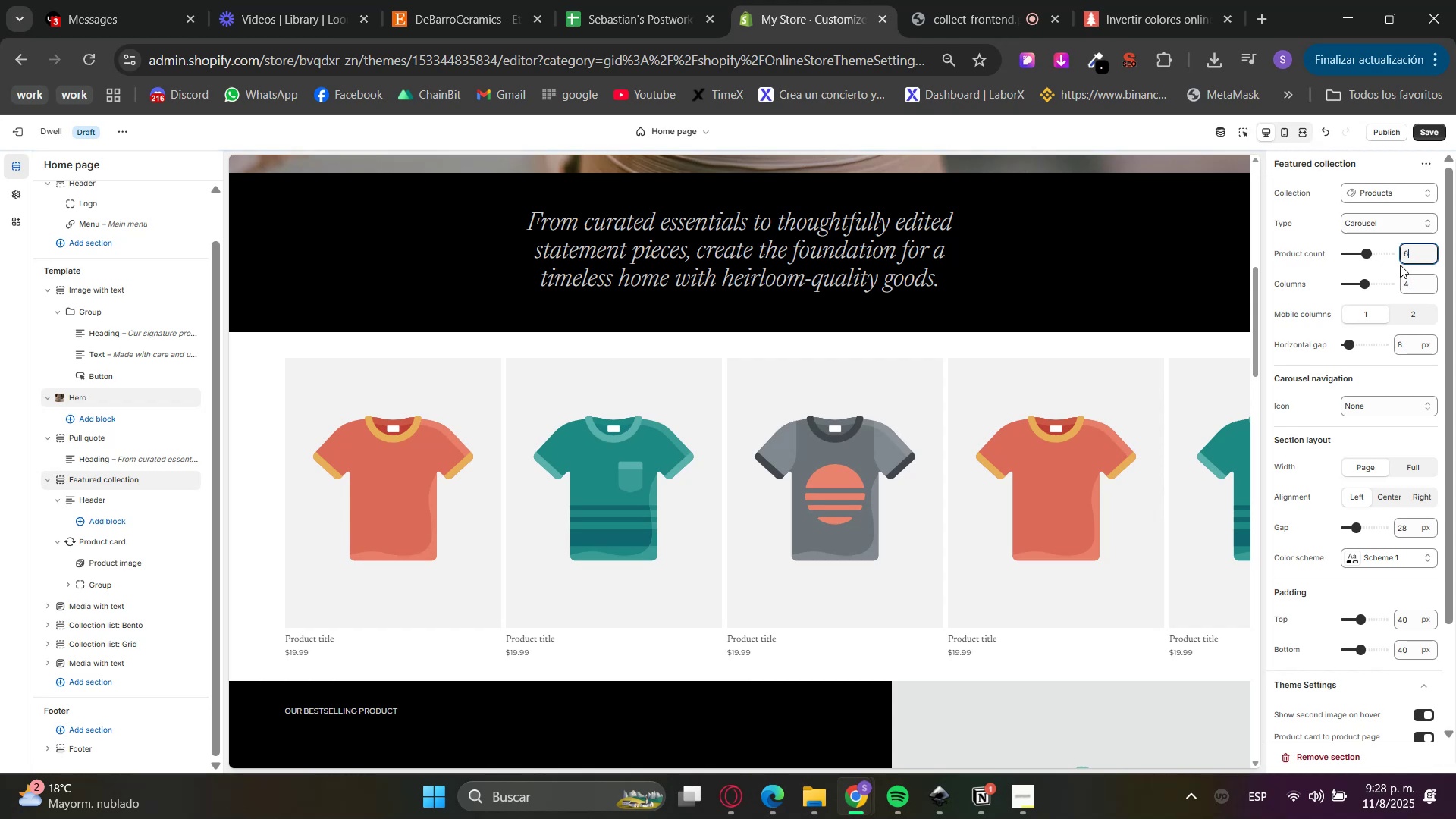 
double_click([1401, 265])
 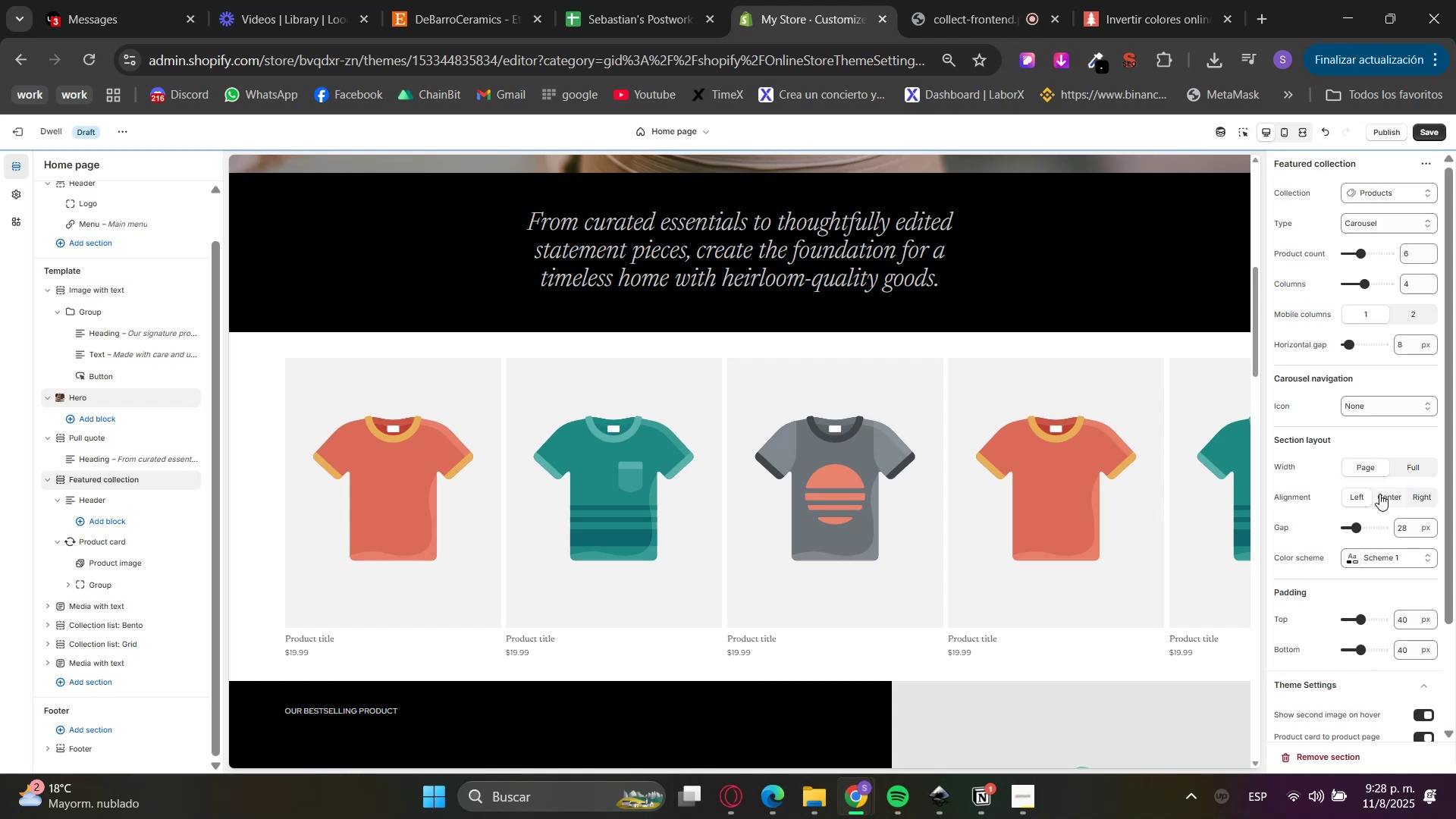 
left_click([1406, 474])
 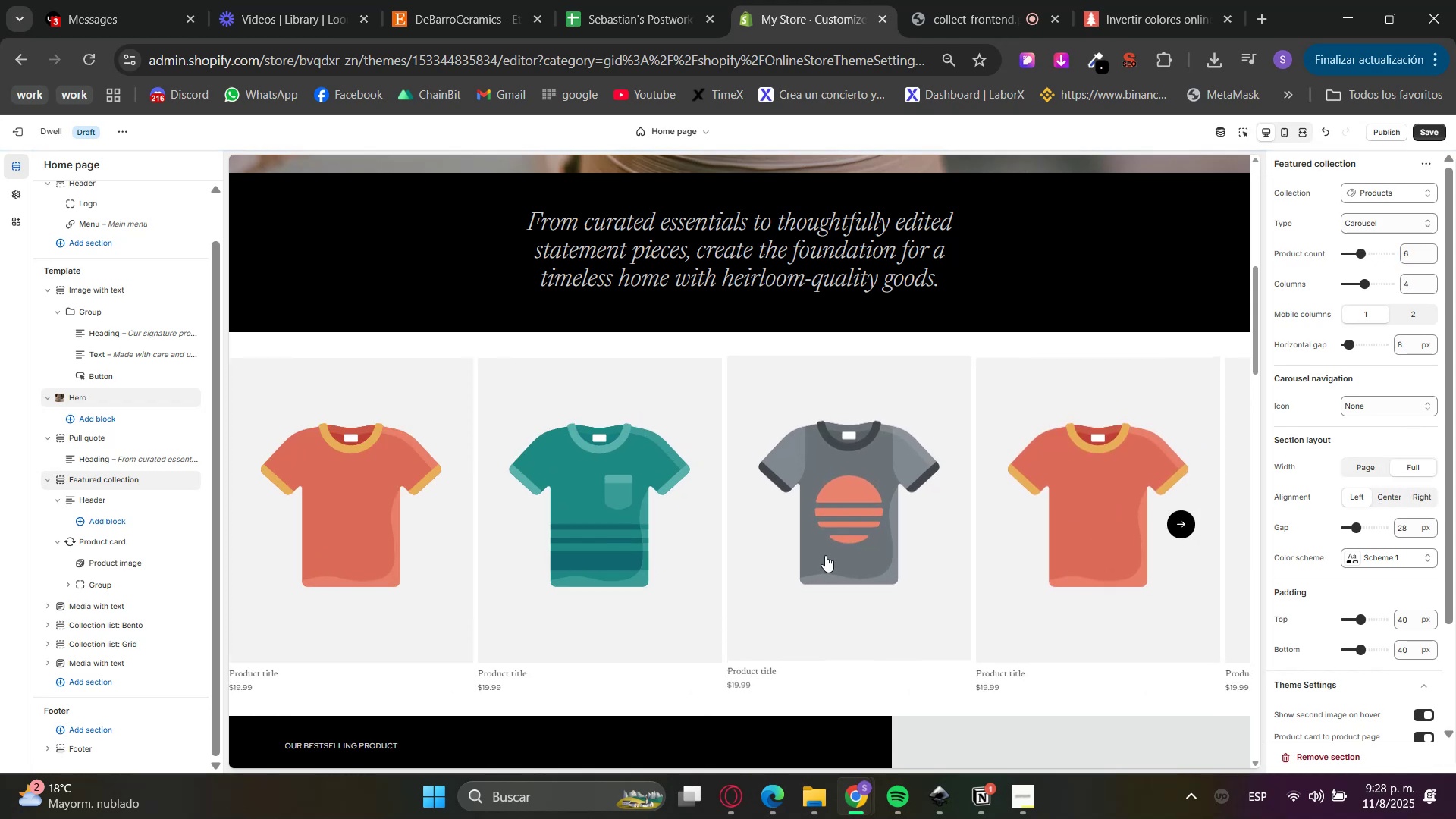 
scroll: coordinate [896, 556], scroll_direction: up, amount: 10.0
 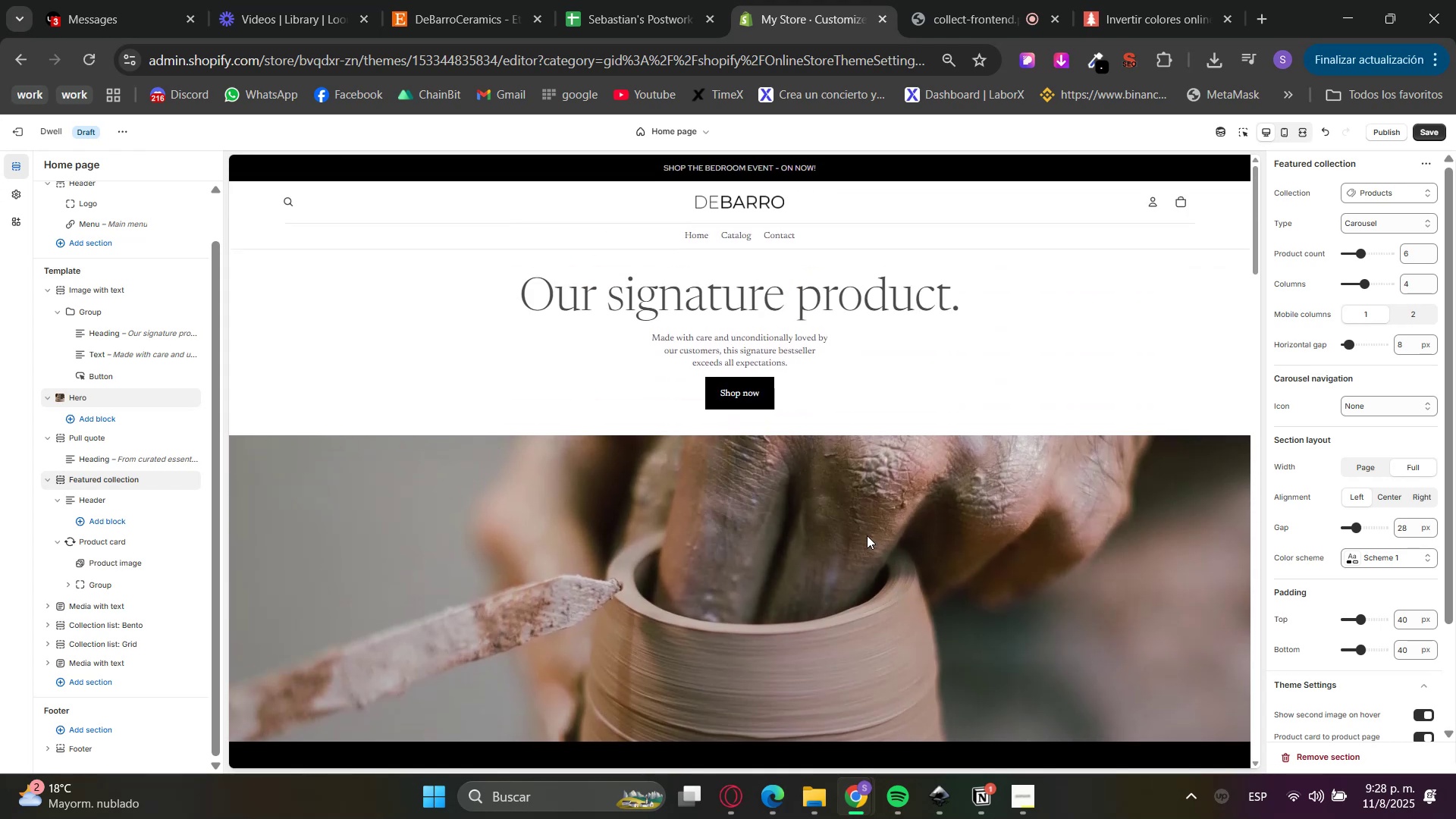 
scroll: coordinate [852, 532], scroll_direction: down, amount: 6.0
 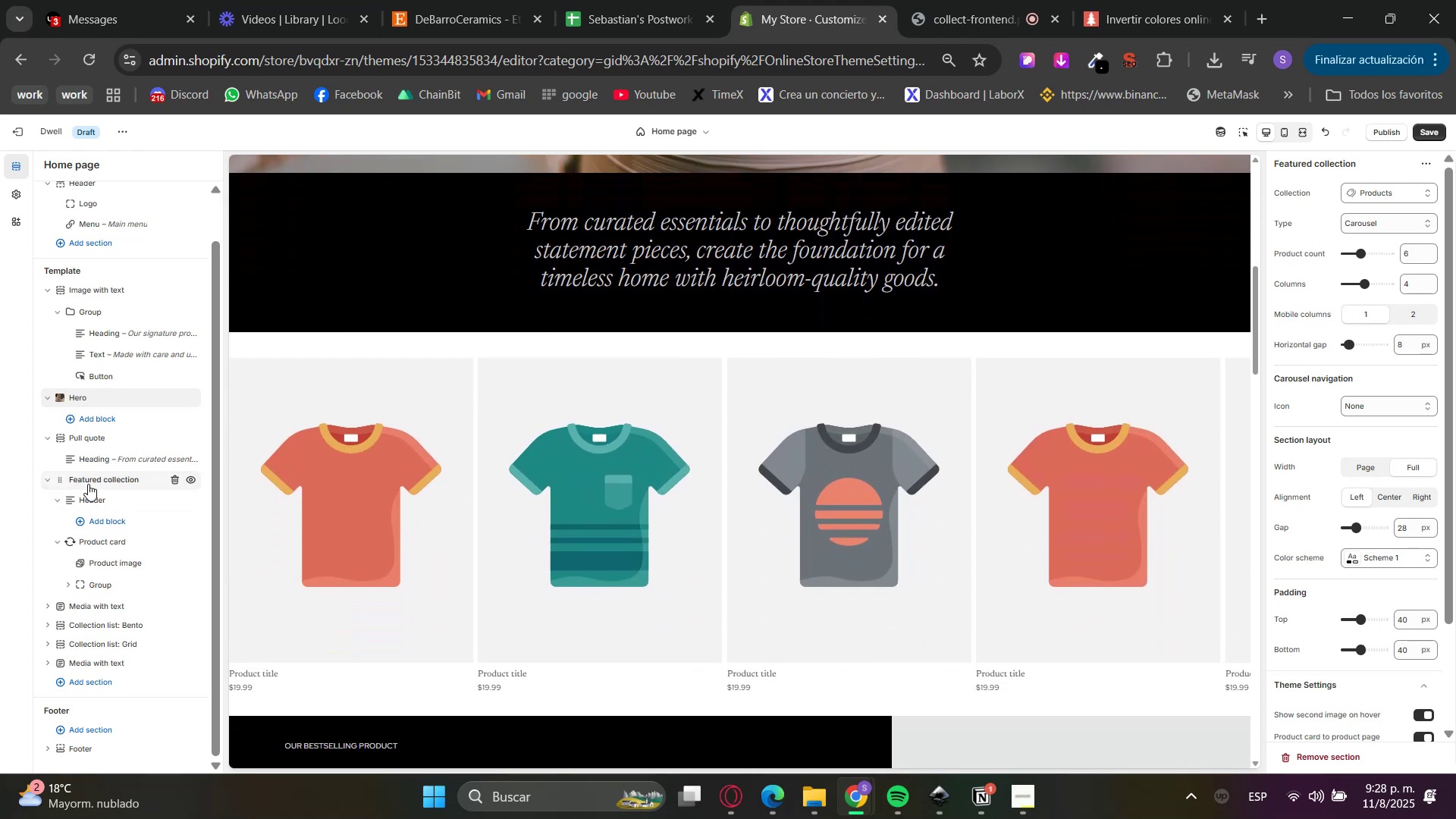 
left_click([86, 464])
 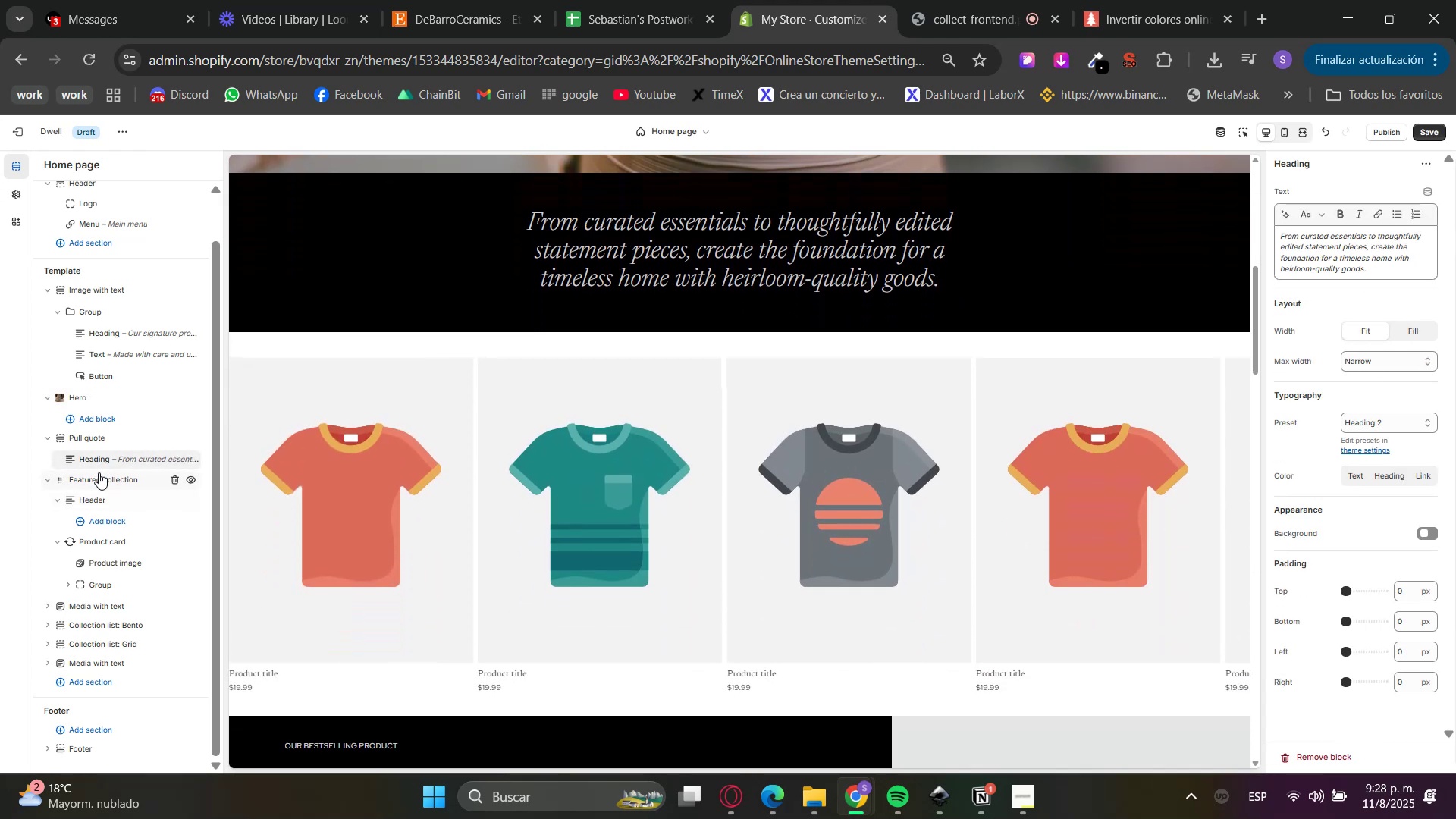 
double_click([96, 497])
 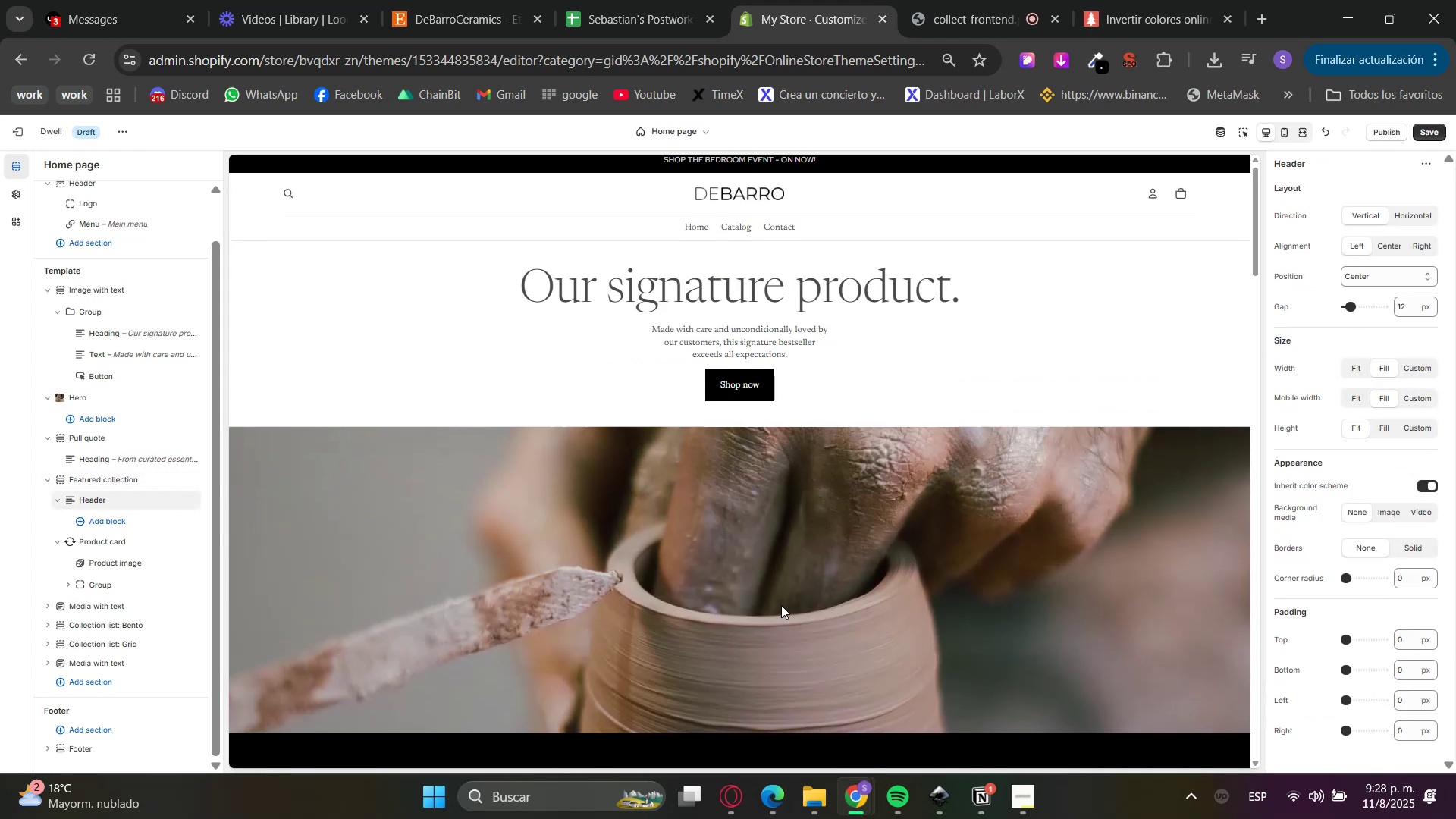 
scroll: coordinate [540, 597], scroll_direction: down, amount: 5.0
 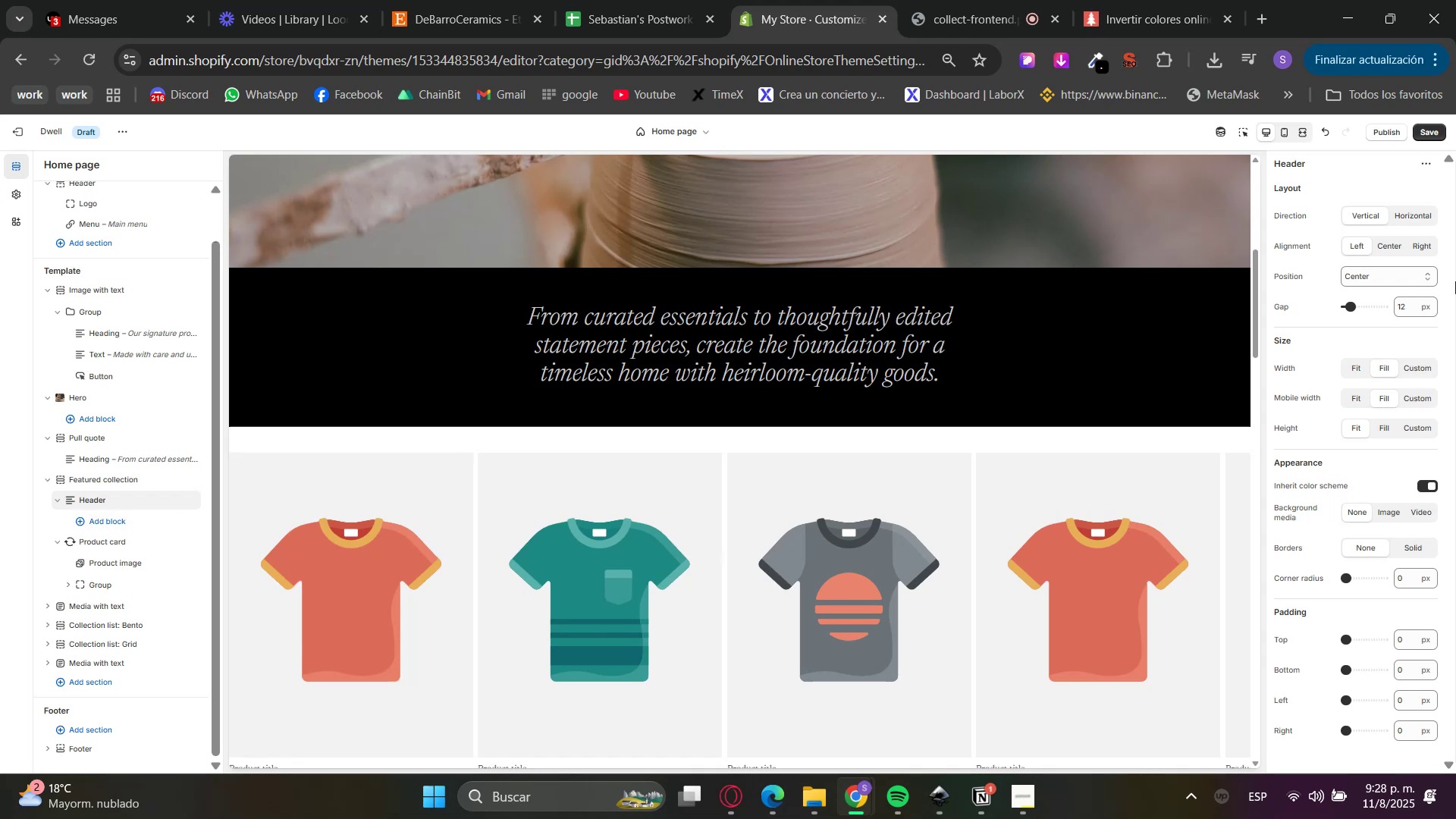 
scroll: coordinate [1373, 355], scroll_direction: up, amount: 3.0
 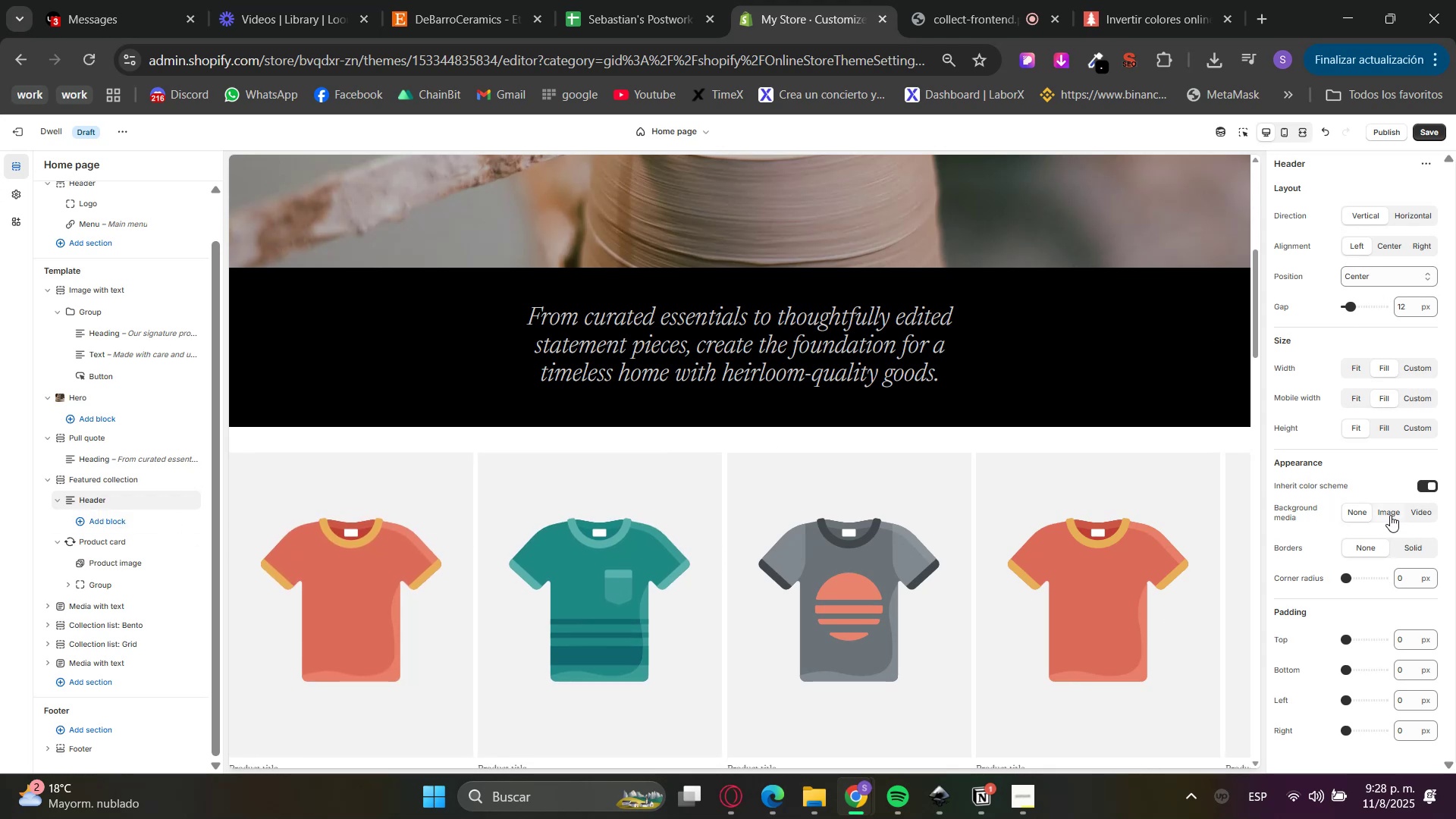 
scroll: coordinate [1317, 561], scroll_direction: down, amount: 3.0
 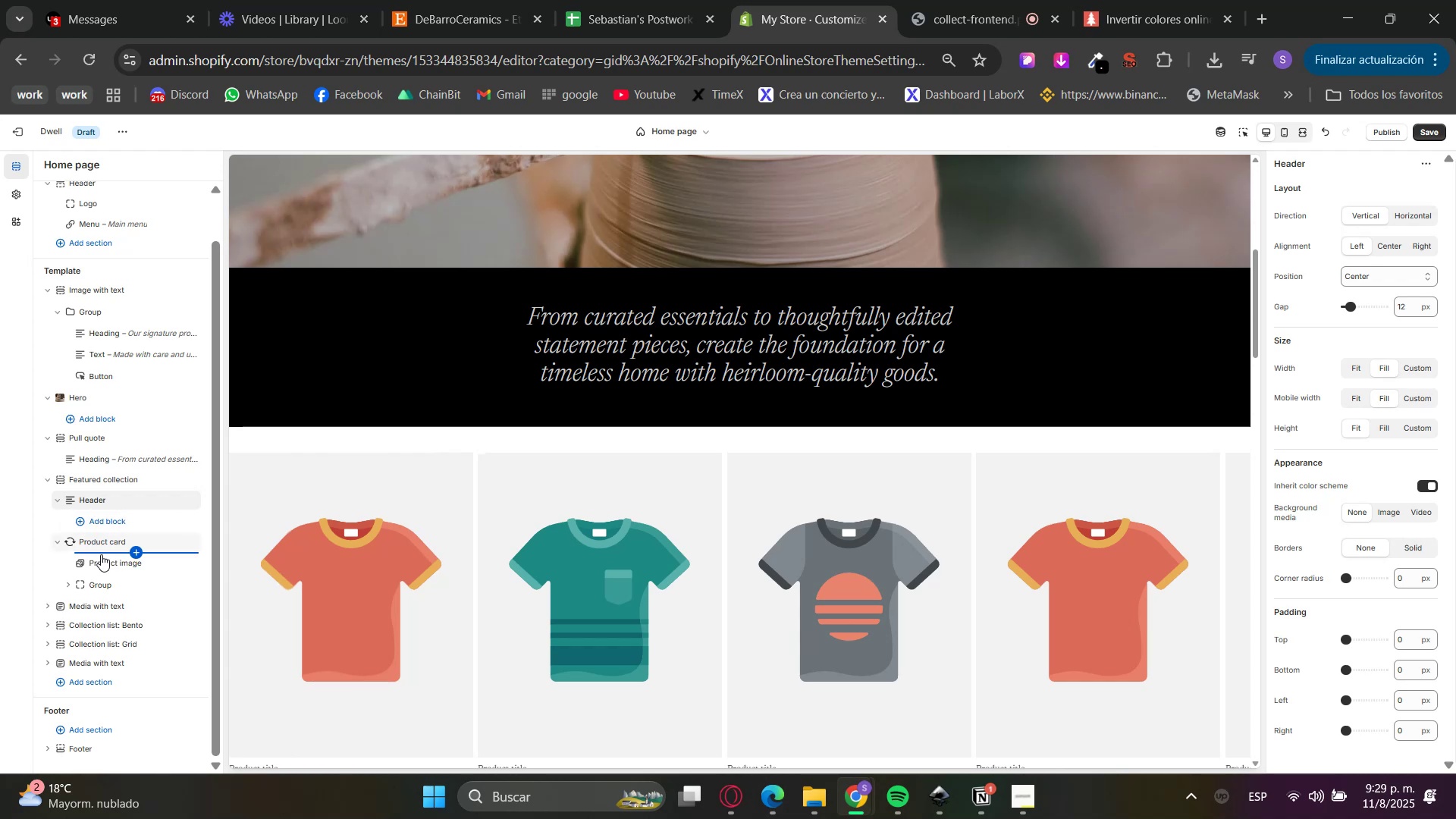 
left_click([104, 520])
 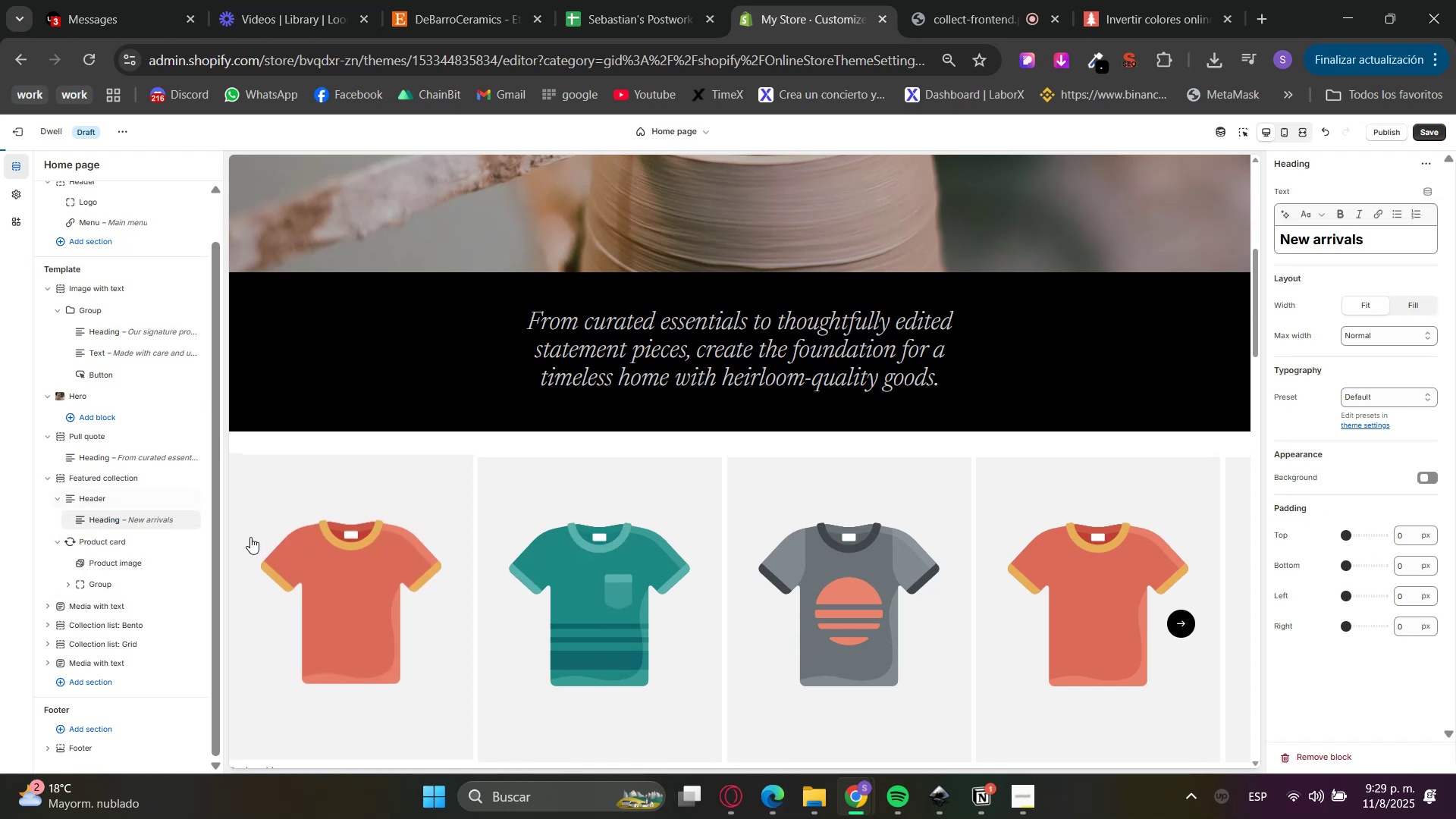 
scroll: coordinate [396, 605], scroll_direction: down, amount: 2.0
 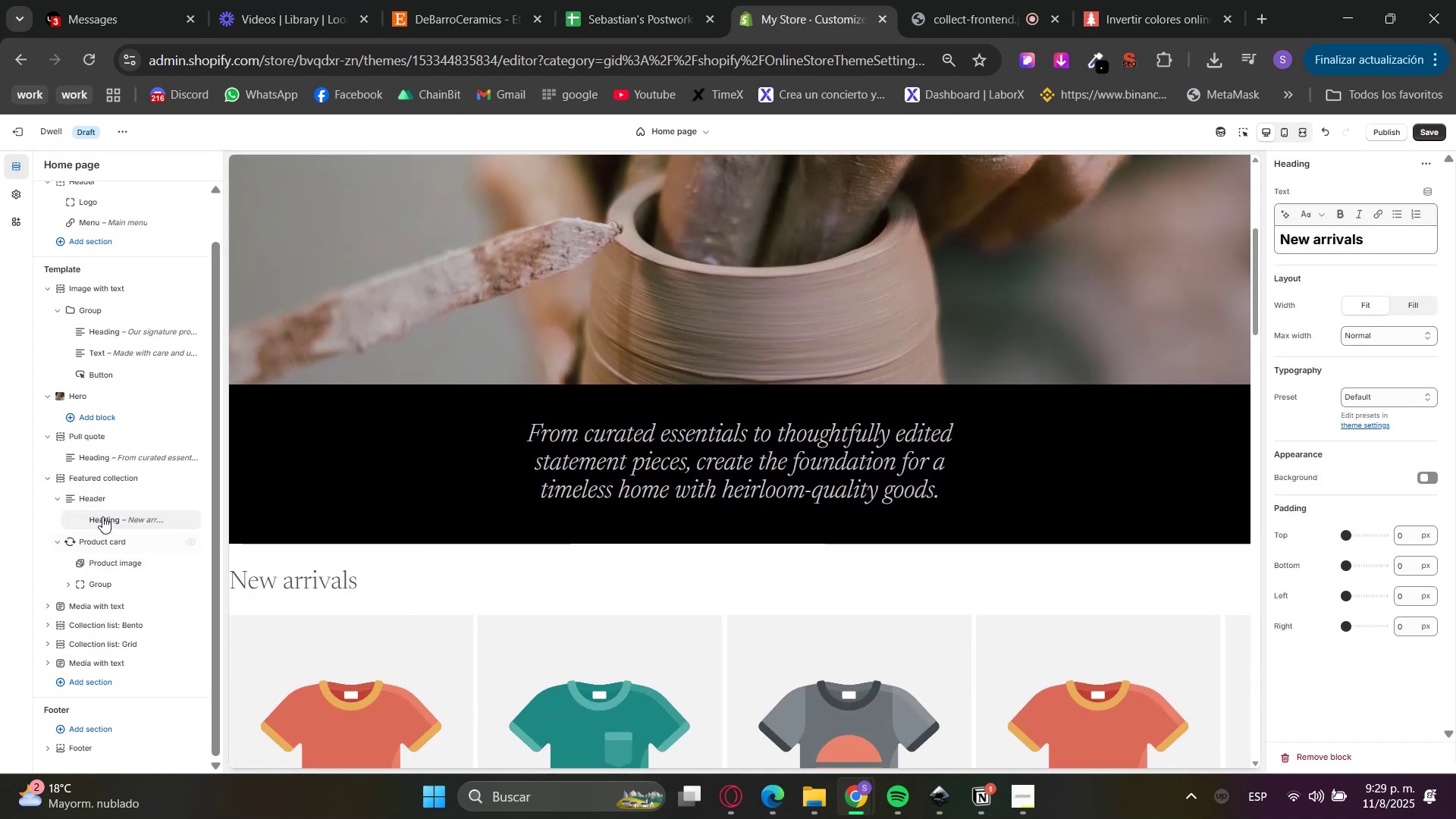 
left_click([93, 494])
 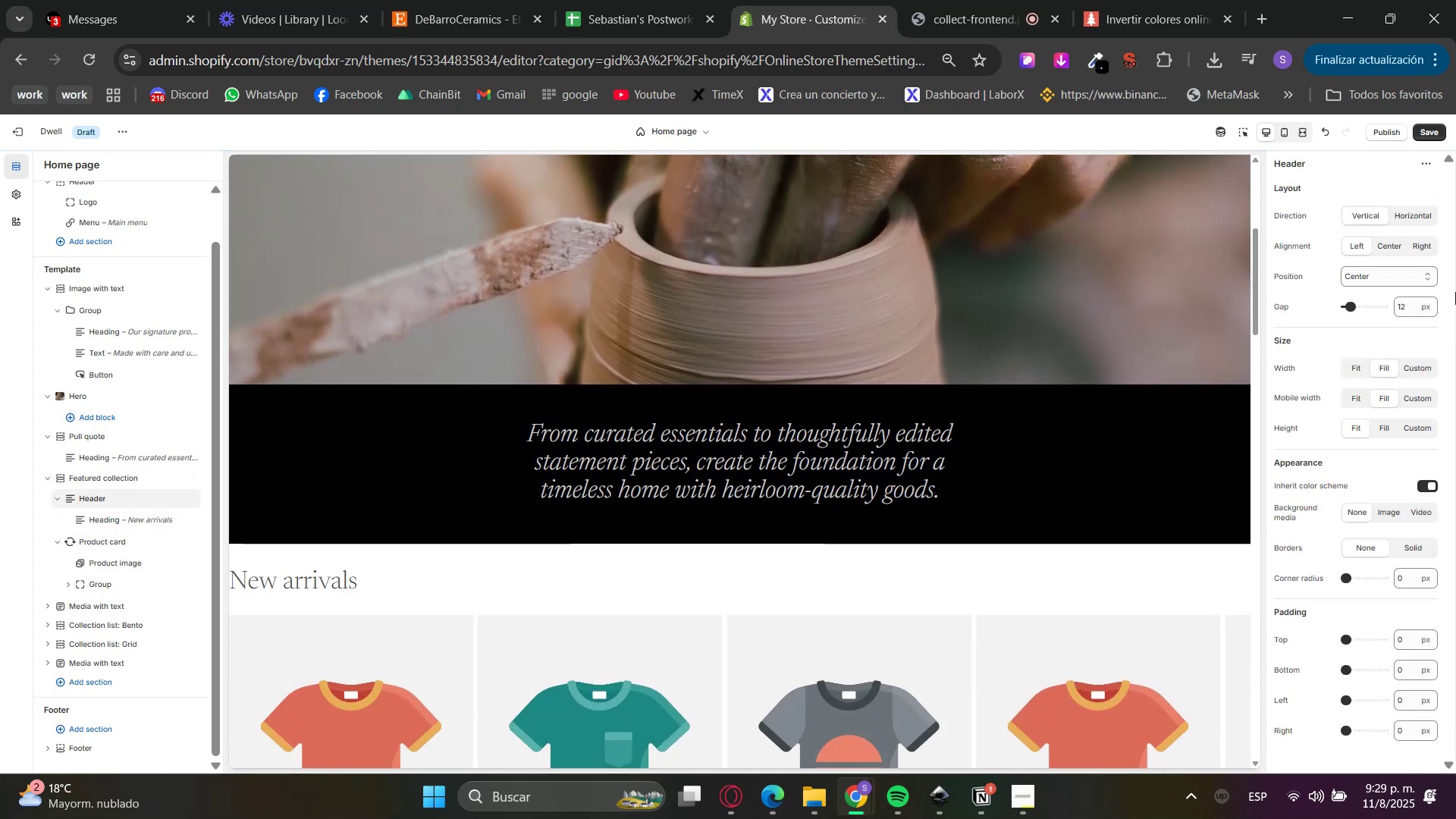 
left_click([1384, 241])
 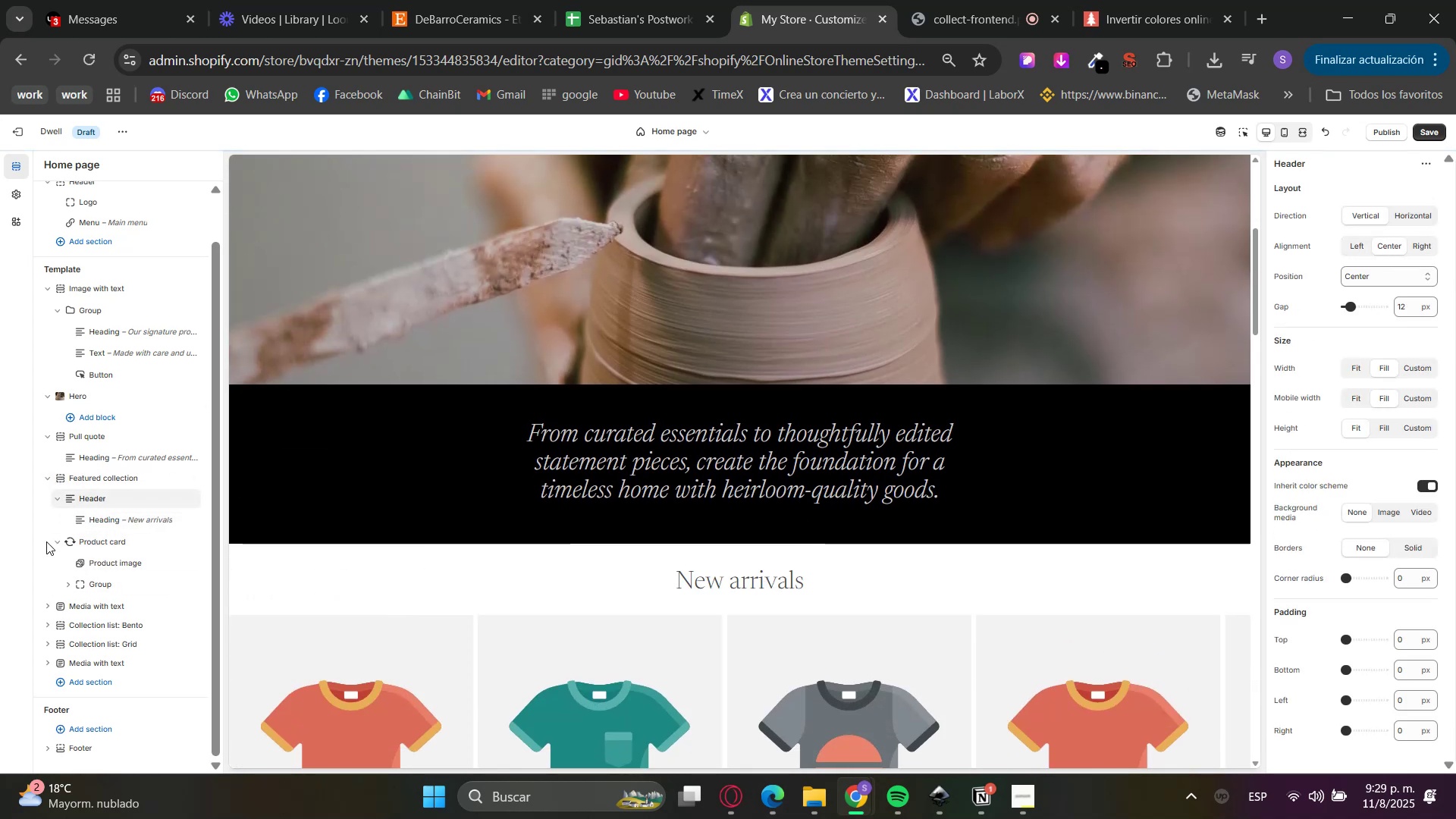 
left_click([89, 518])
 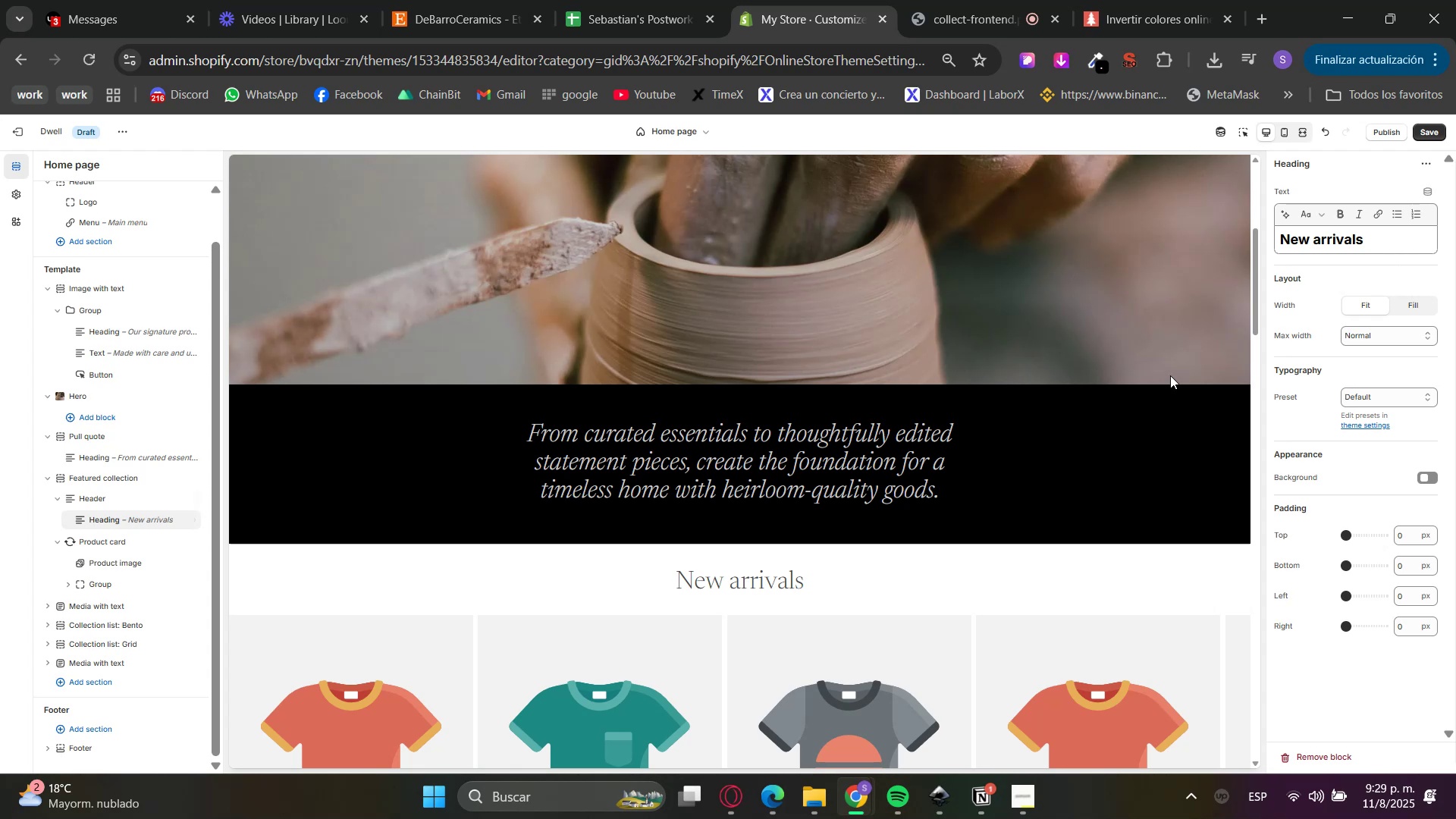 
scroll: coordinate [797, 488], scroll_direction: down, amount: 1.0
 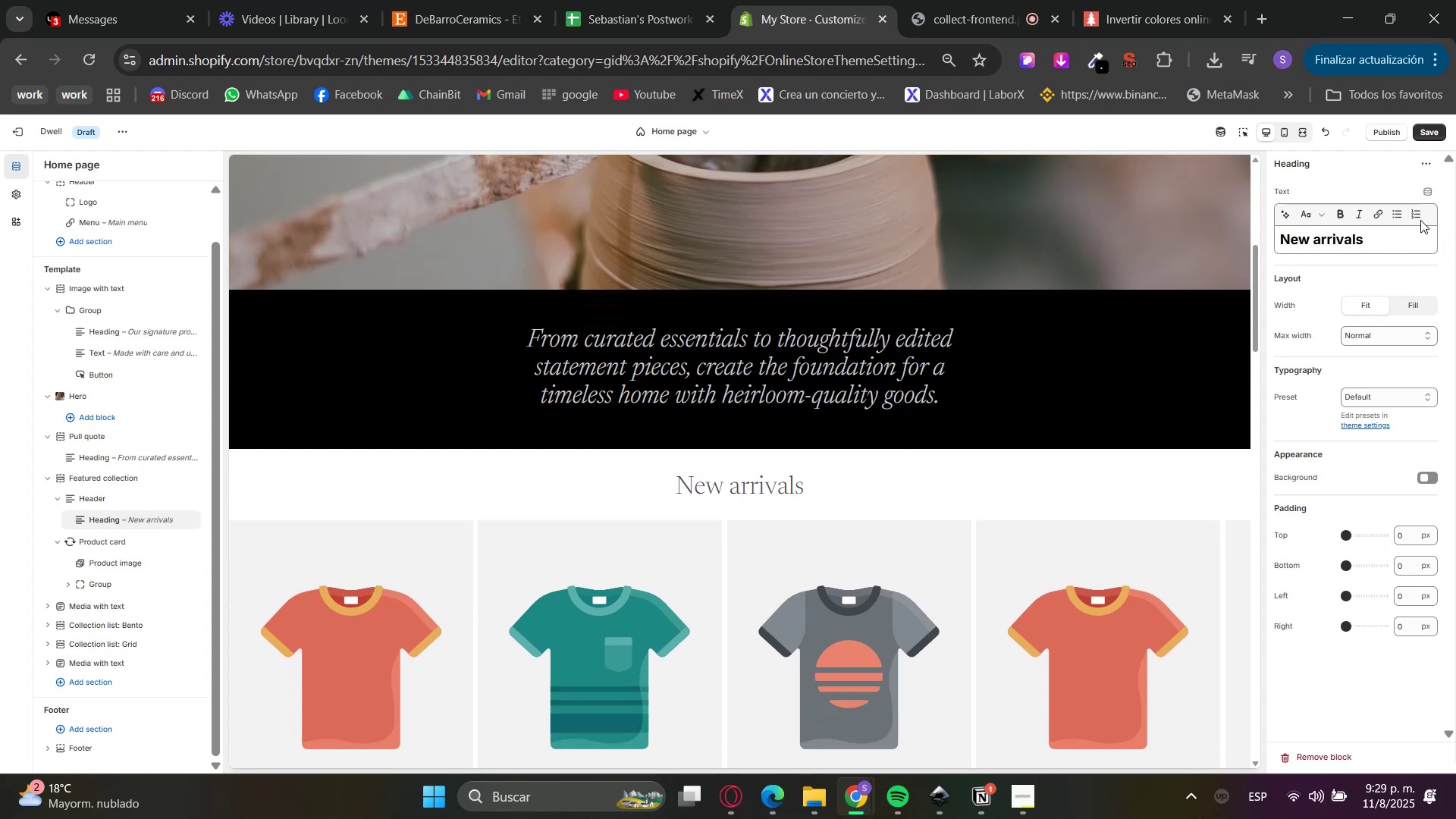 
left_click([1424, 190])
 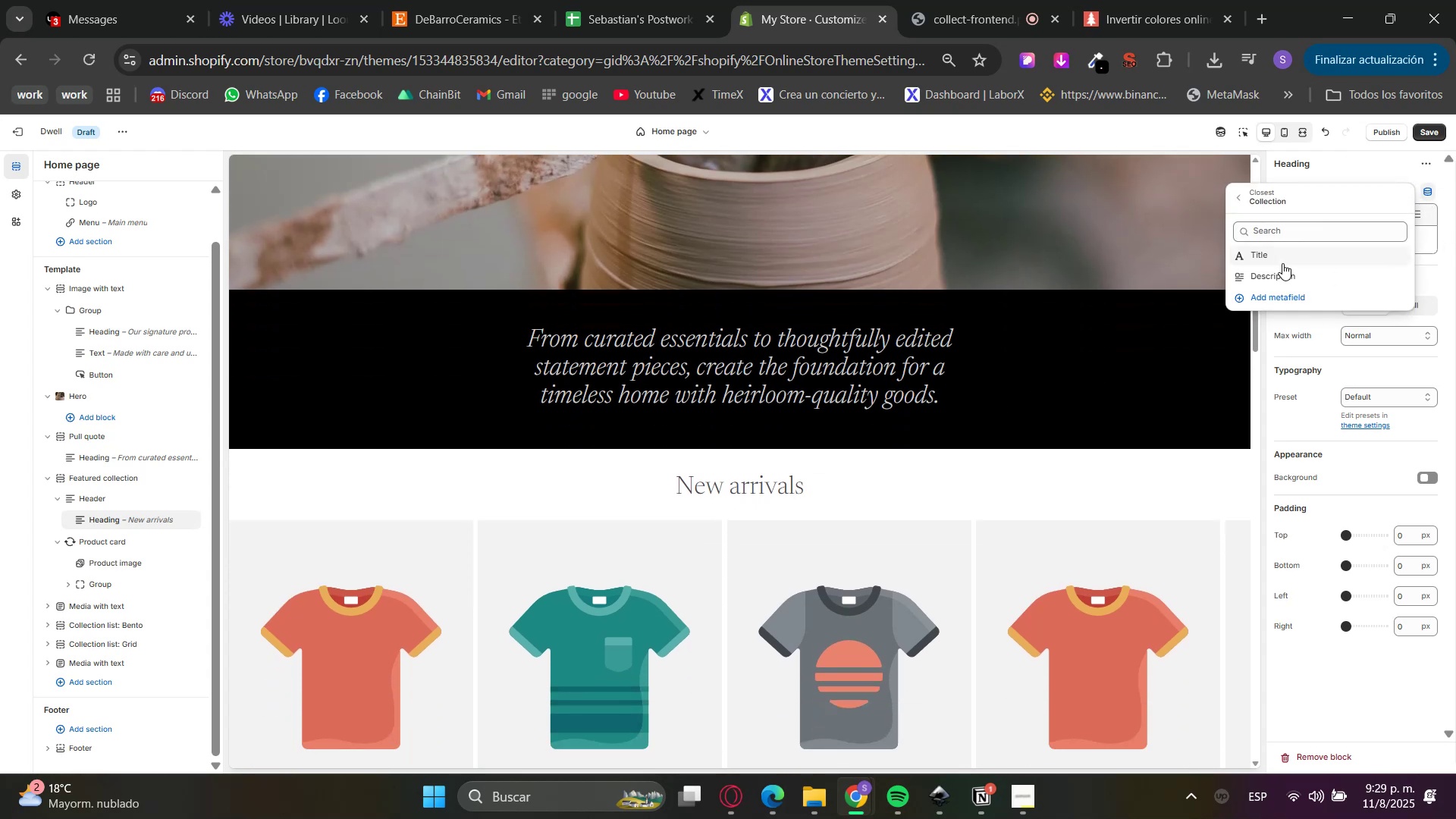 
left_click([1274, 253])
 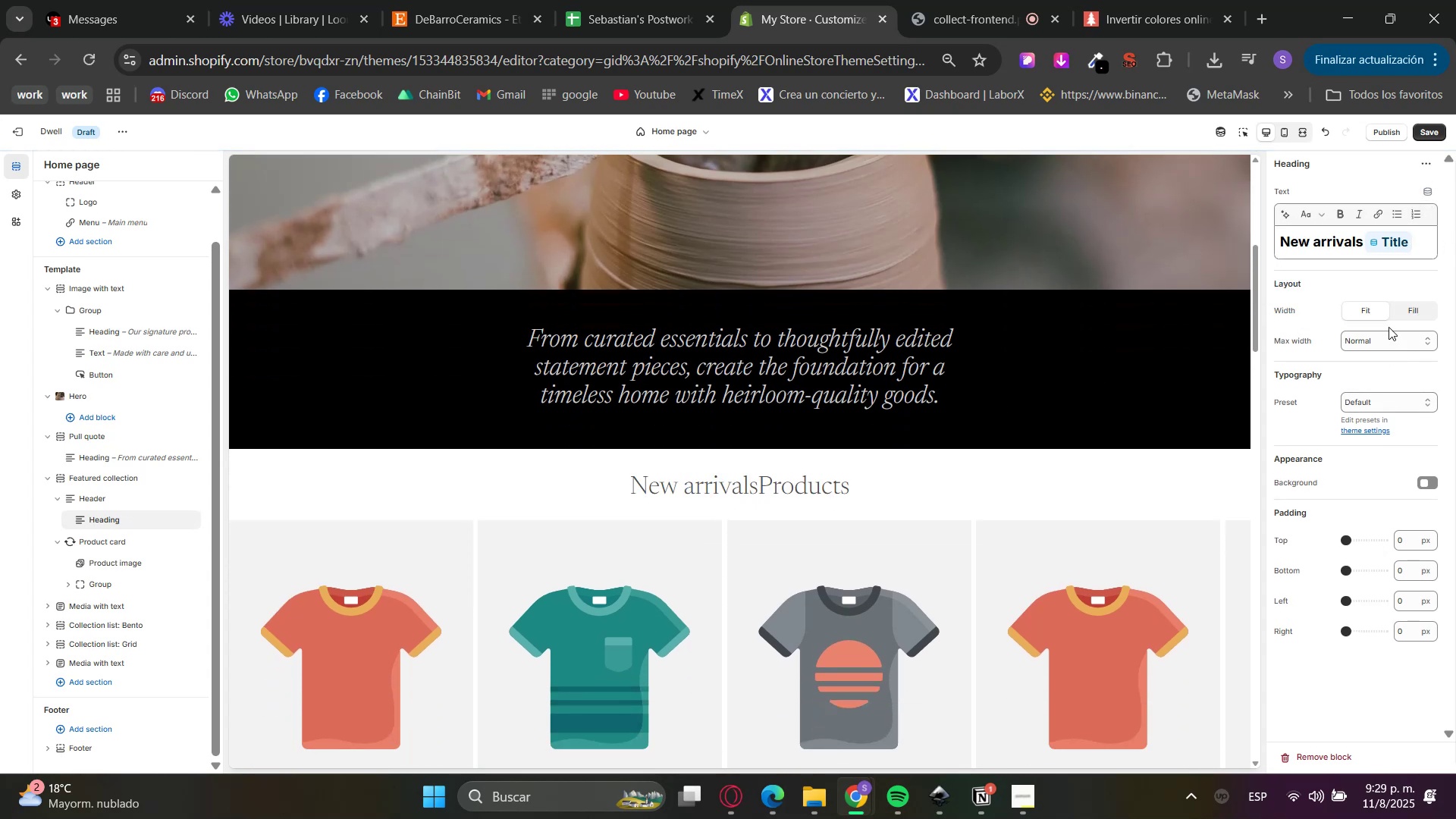 
double_click([1342, 245])
 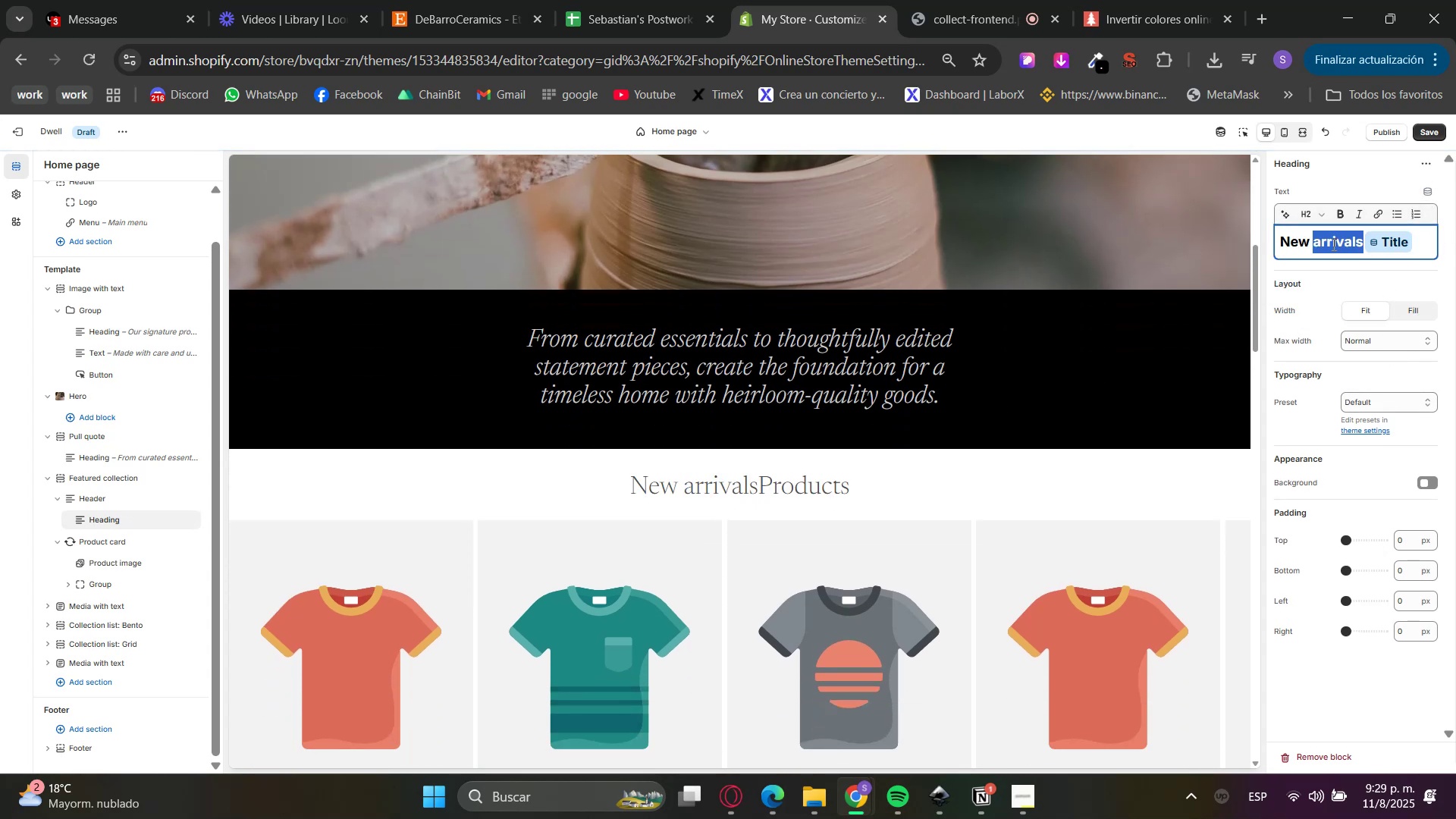 
triple_click([1332, 244])
 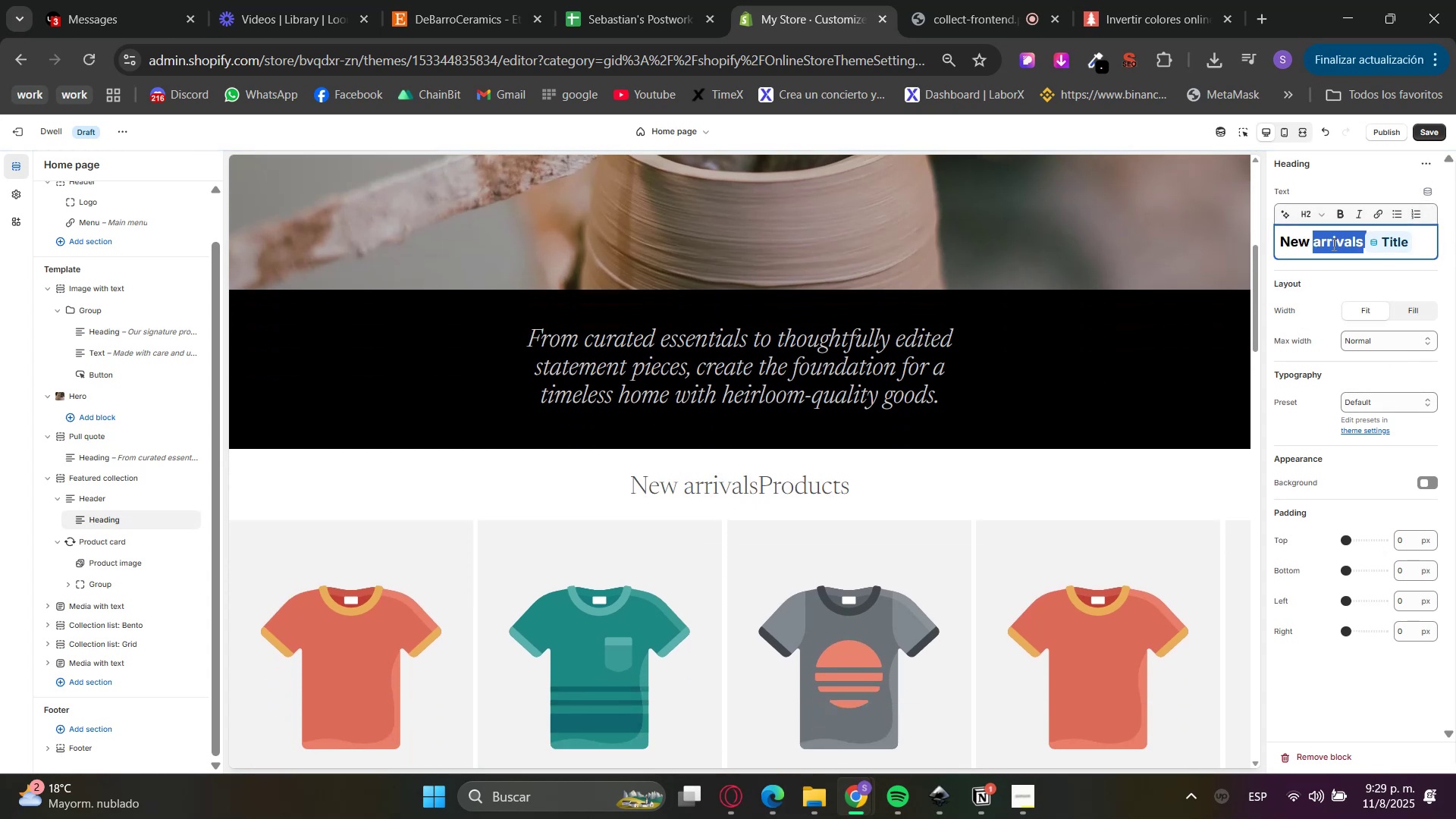 
left_click_drag(start_coordinate=[1332, 244], to_coordinate=[1304, 246])
 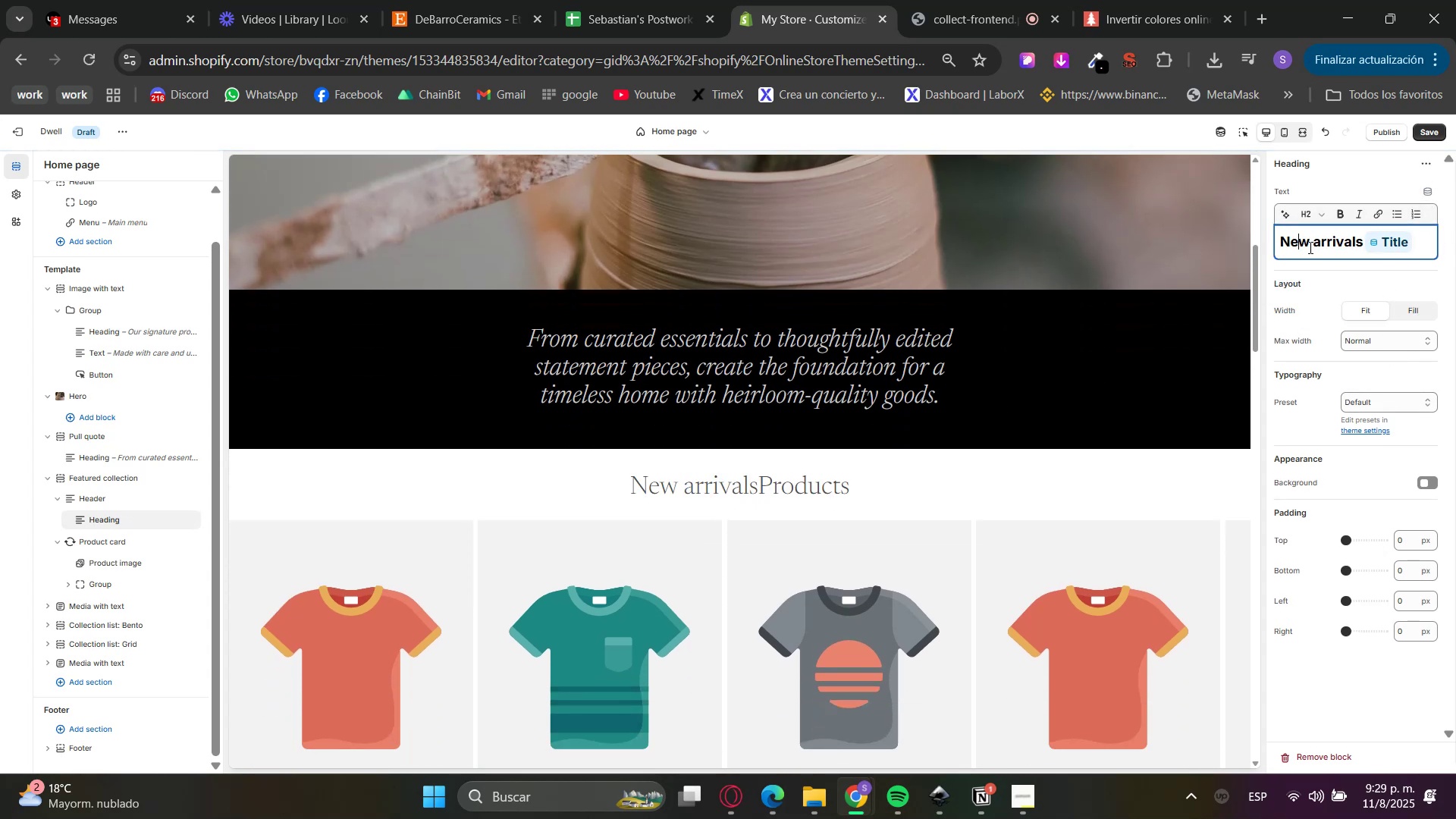 
left_click([1327, 247])
 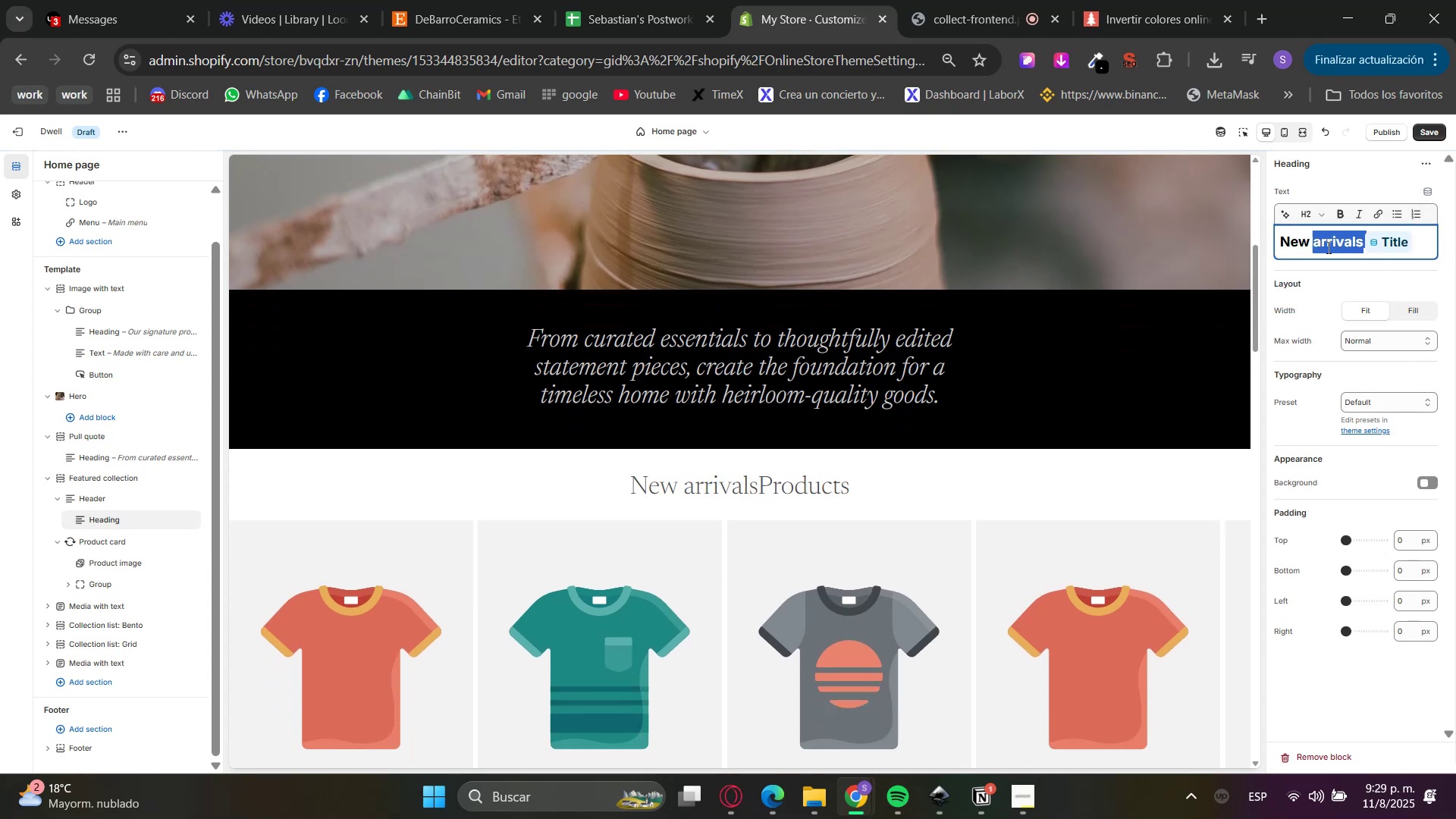 
left_click_drag(start_coordinate=[1327, 247], to_coordinate=[1298, 246])
 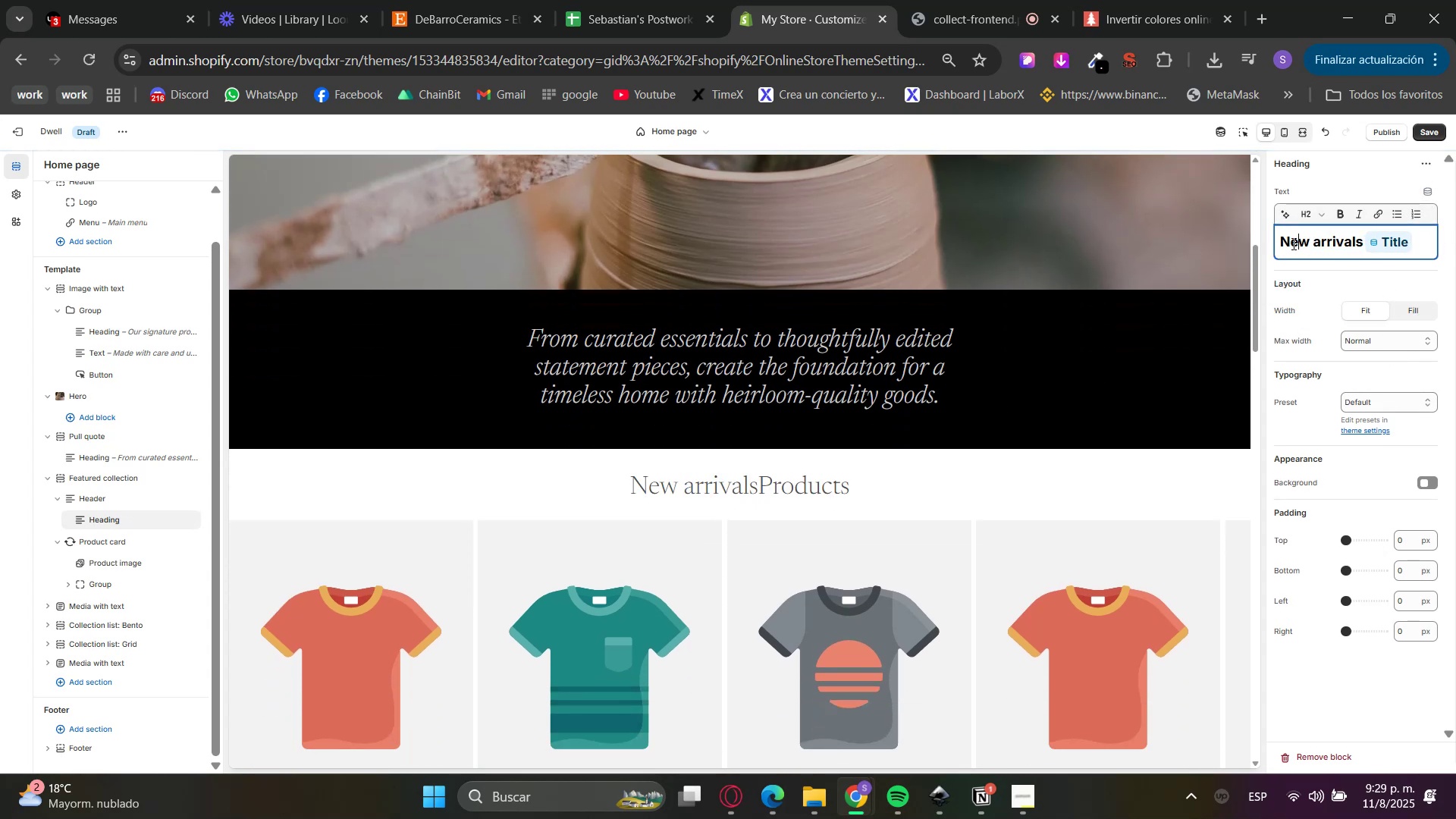 
left_click_drag(start_coordinate=[1289, 243], to_coordinate=[1294, 243])
 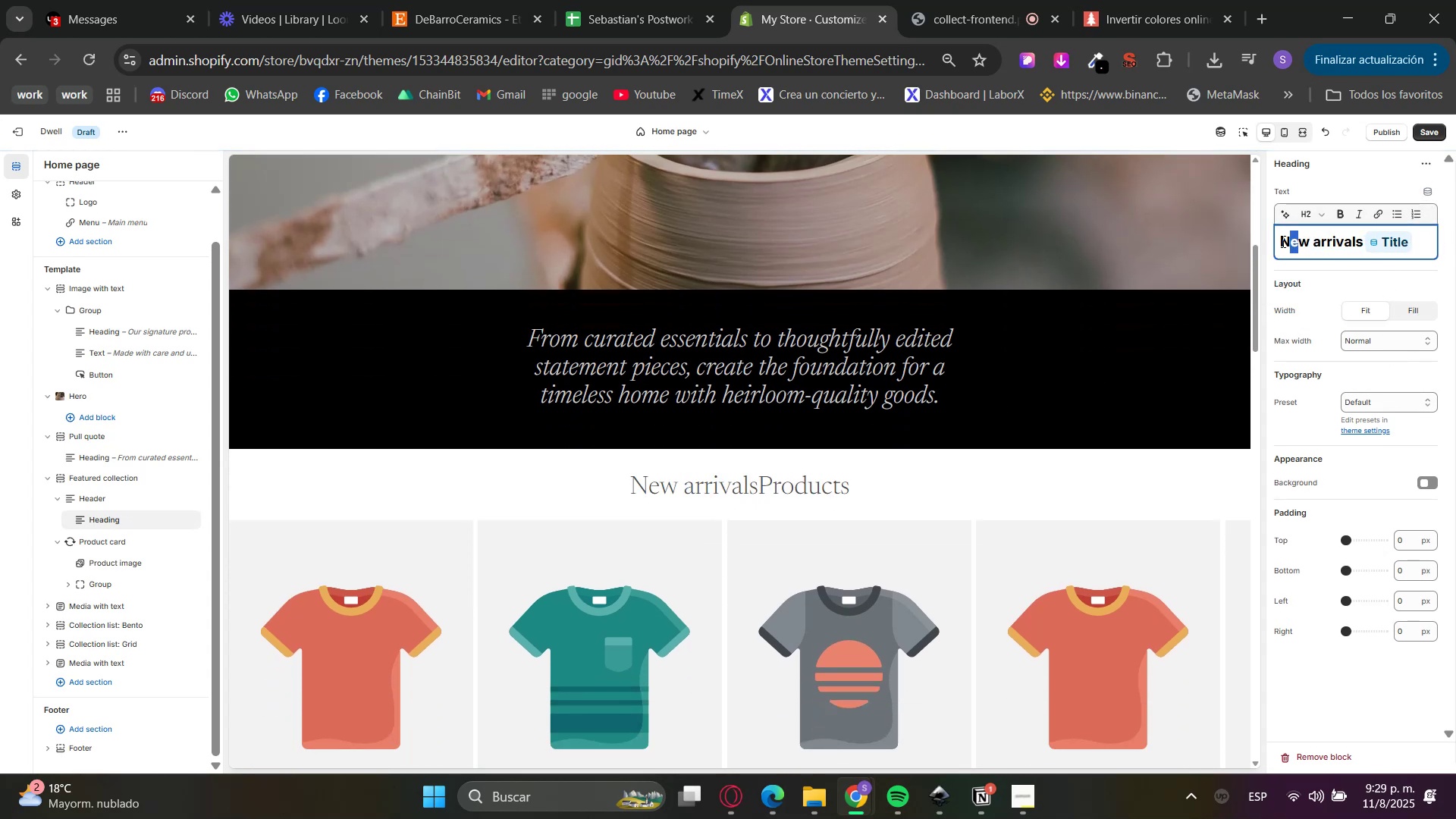 
left_click_drag(start_coordinate=[1280, 241], to_coordinate=[1365, 243])
 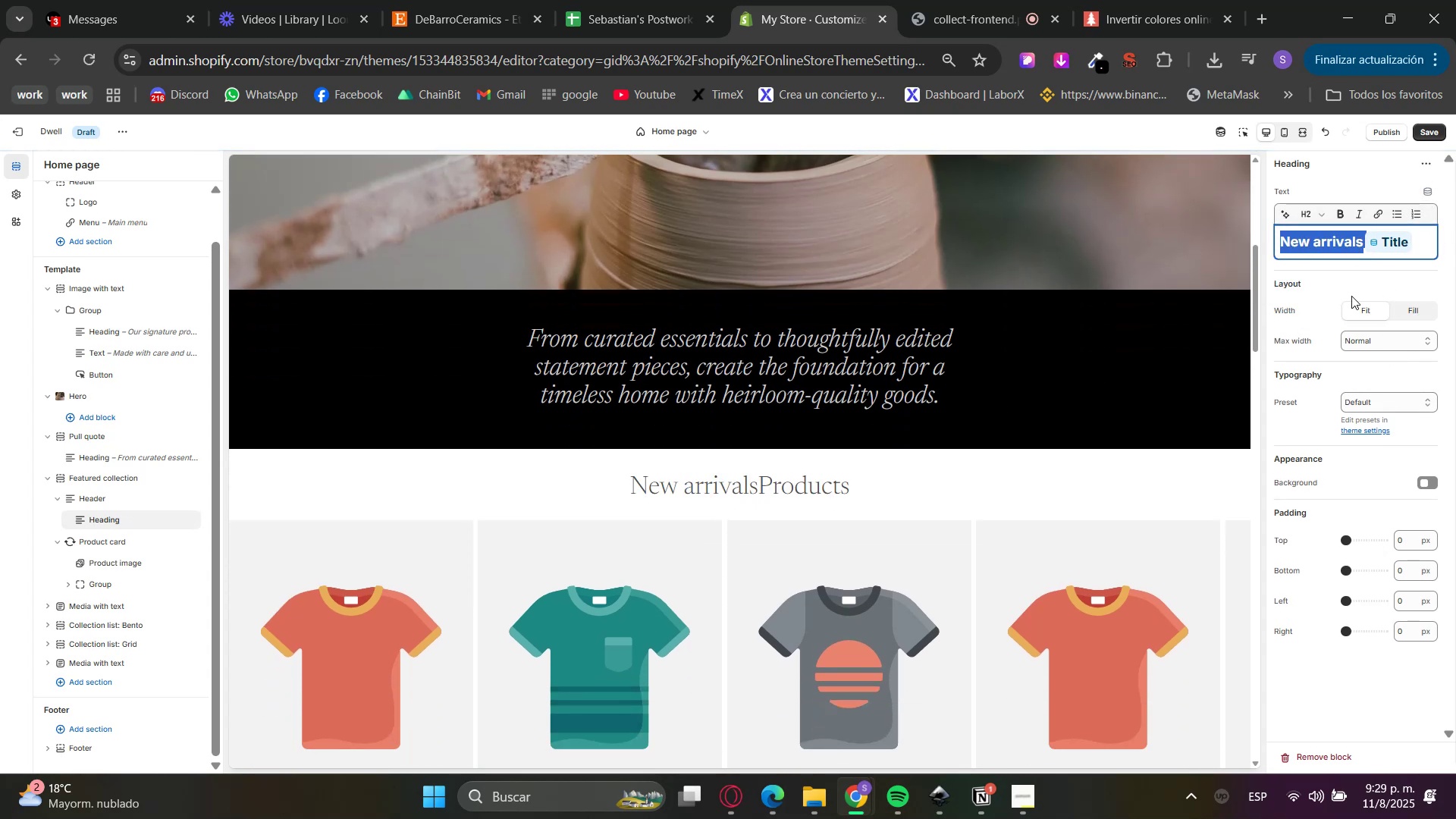 
key(Backspace)
 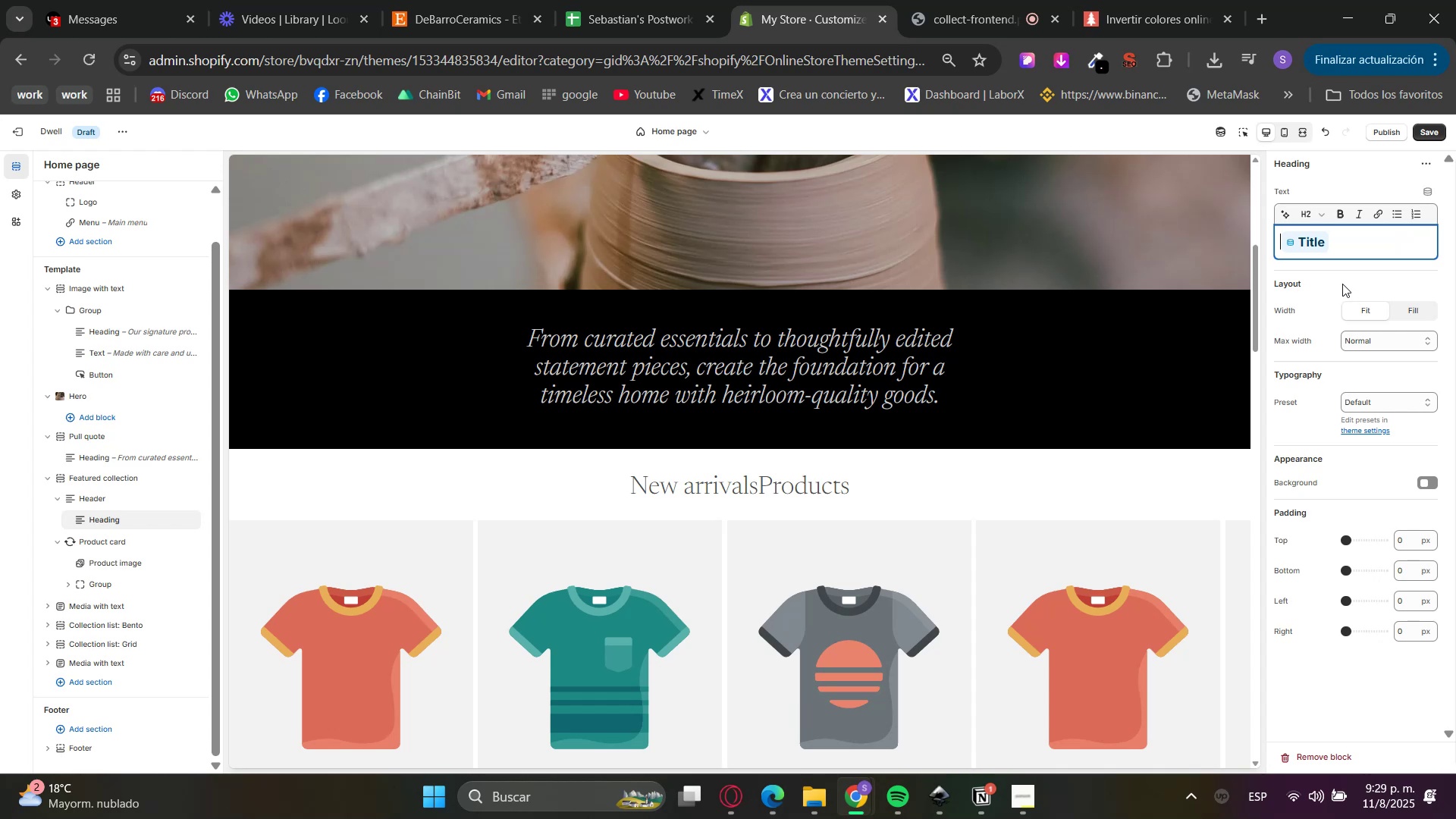 
left_click([1338, 277])
 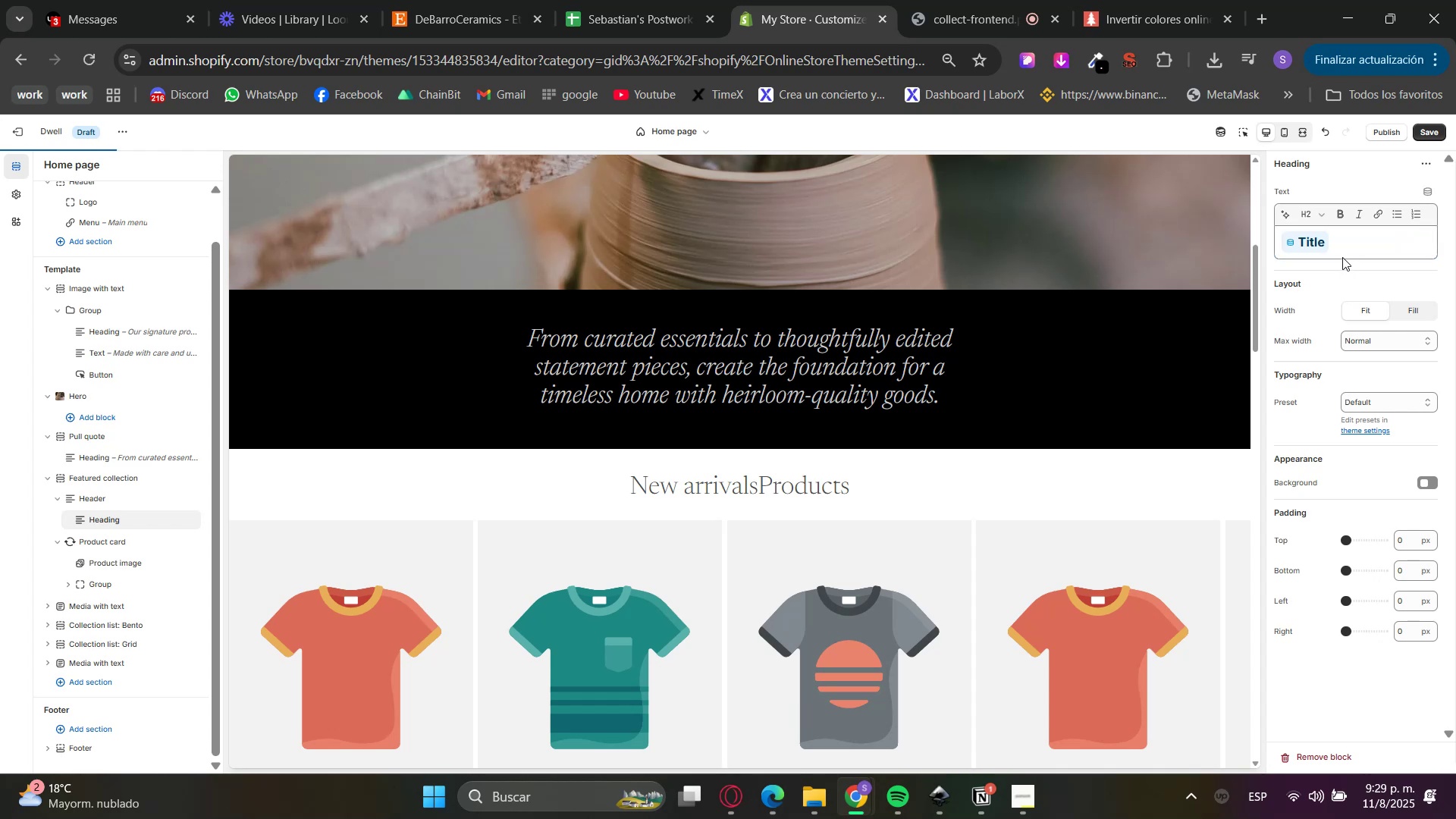 
left_click_drag(start_coordinate=[1351, 244], to_coordinate=[1261, 243])
 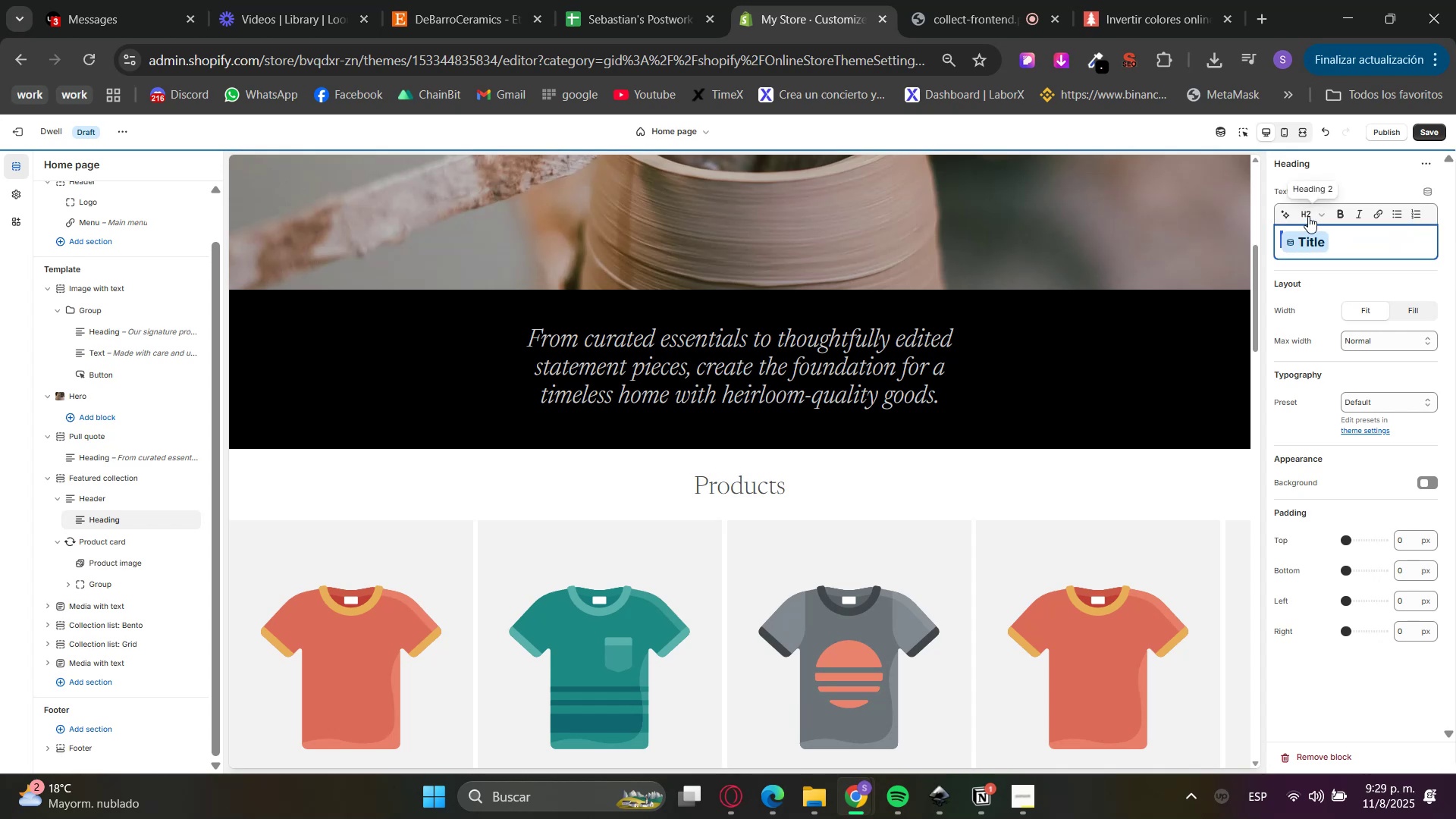 
left_click([1307, 215])
 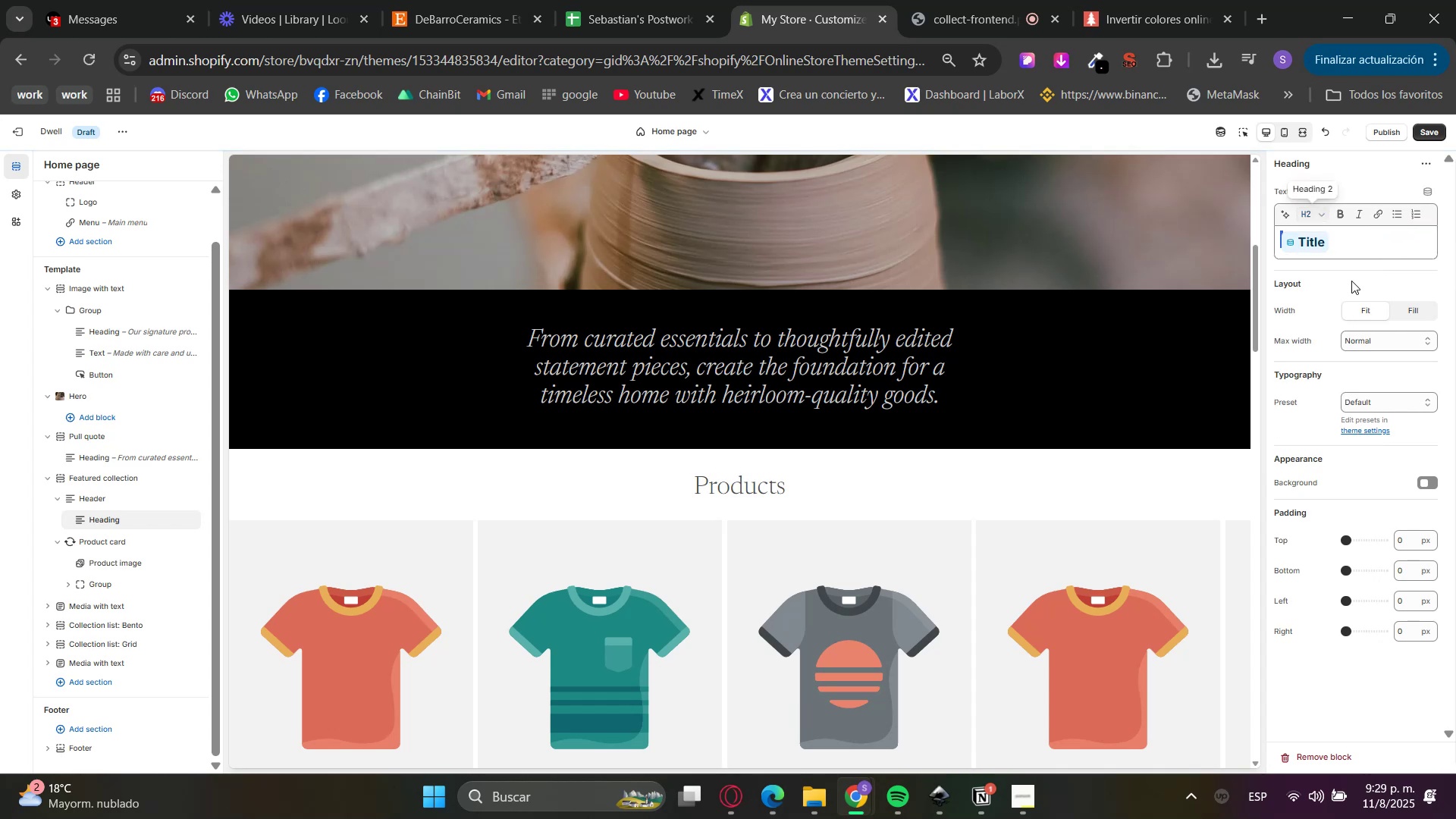 
double_click([1373, 265])
 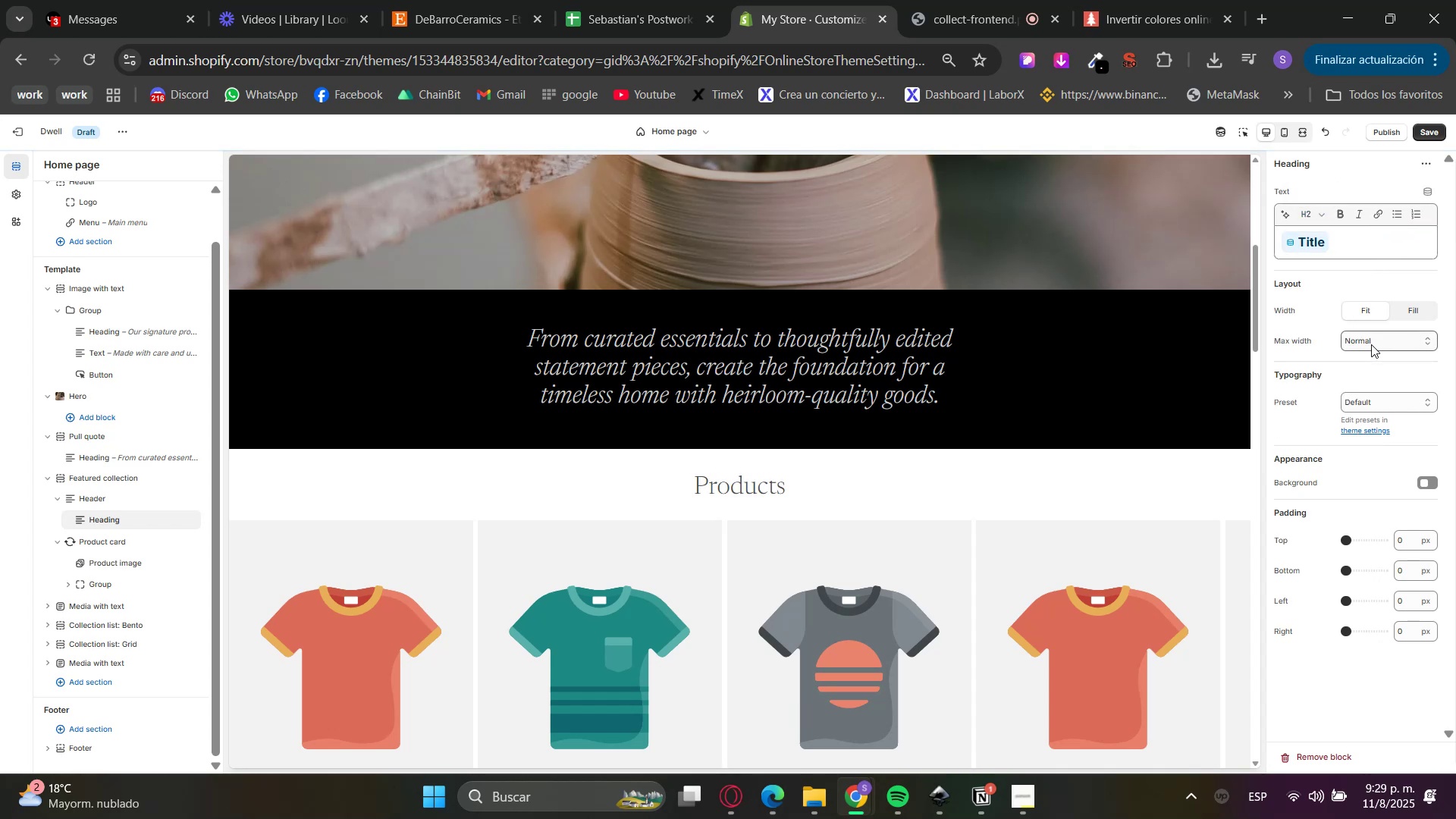 
left_click([1360, 400])
 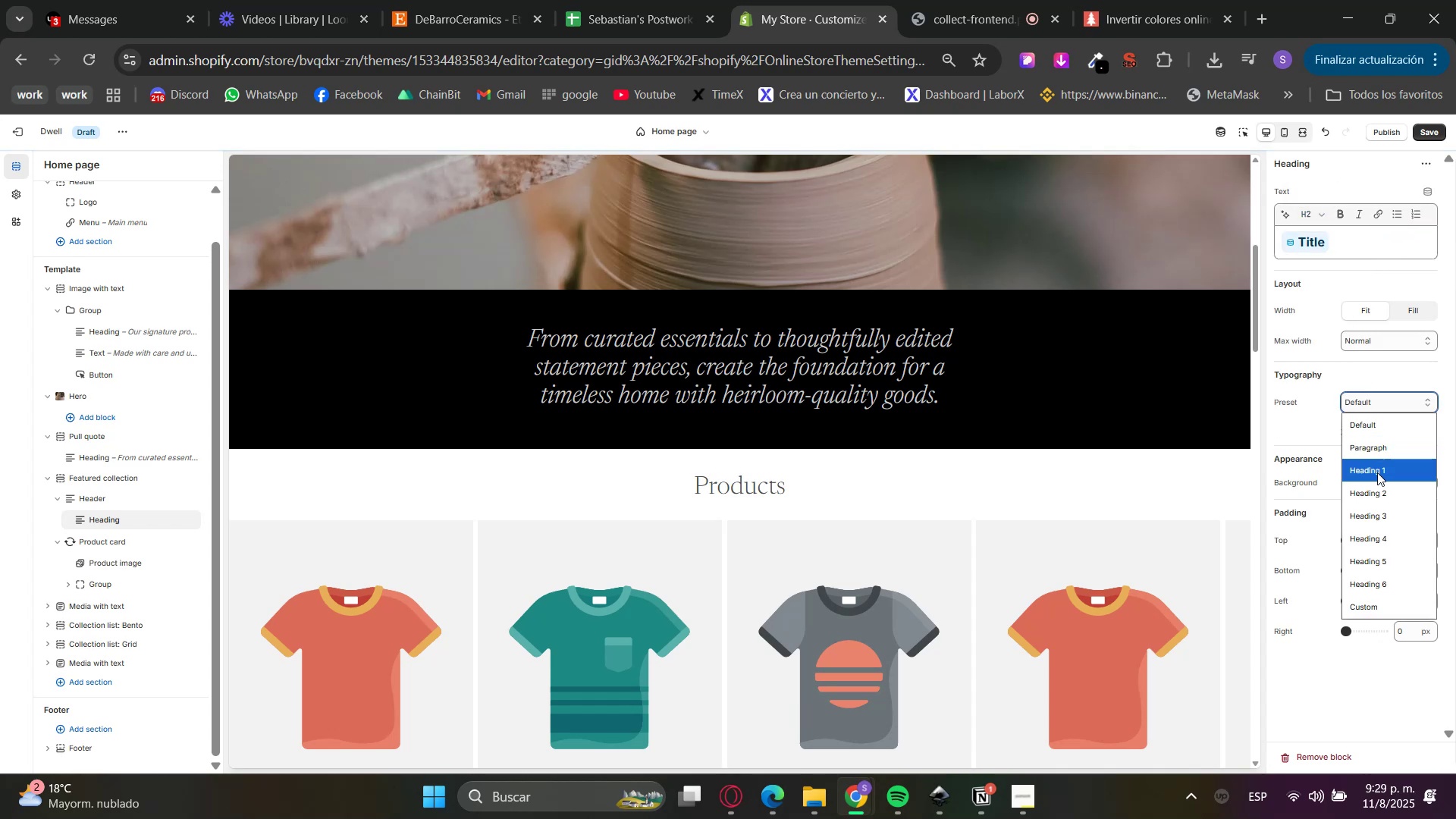 
left_click([1379, 490])
 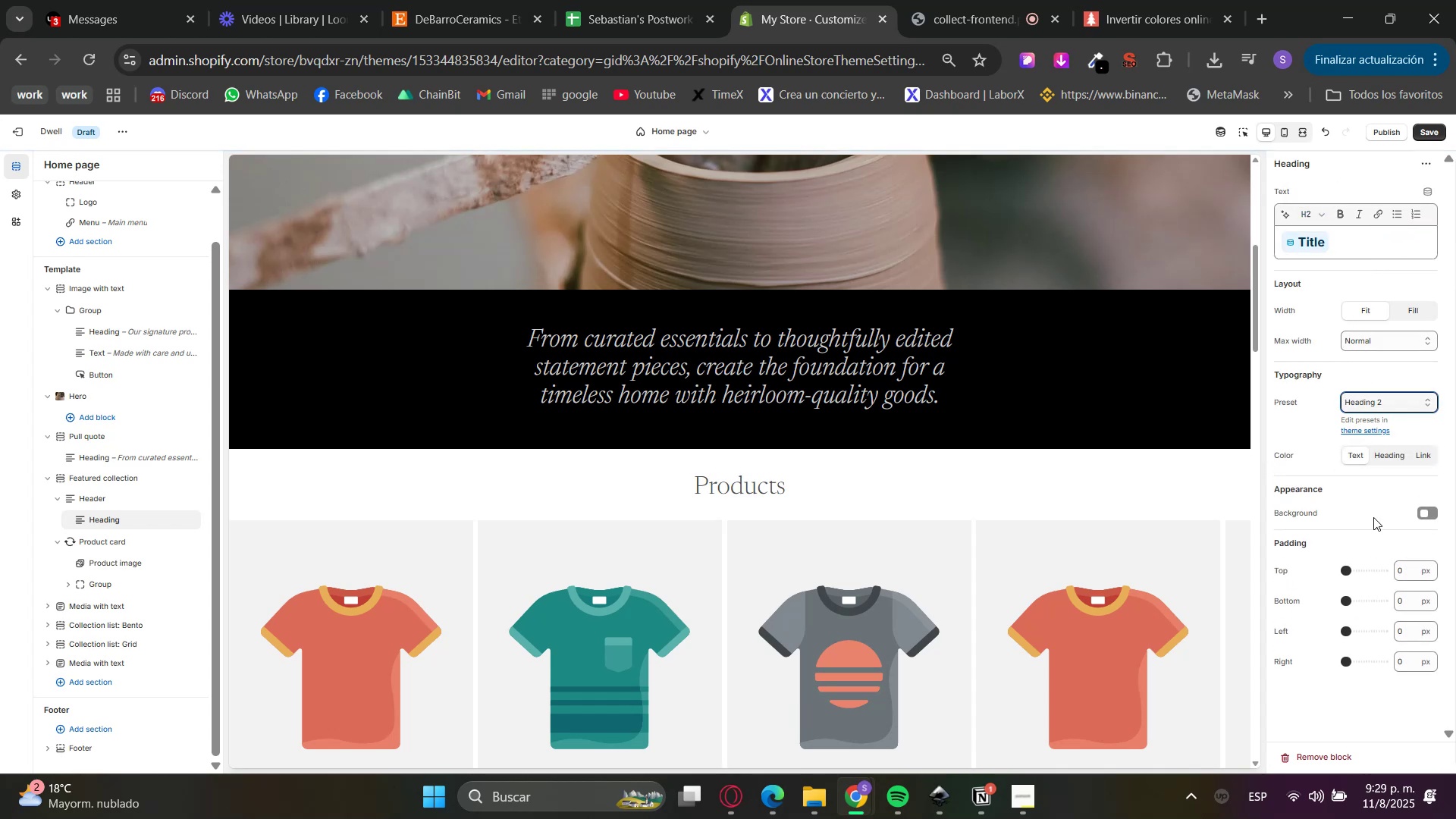 
left_click([1442, 516])
 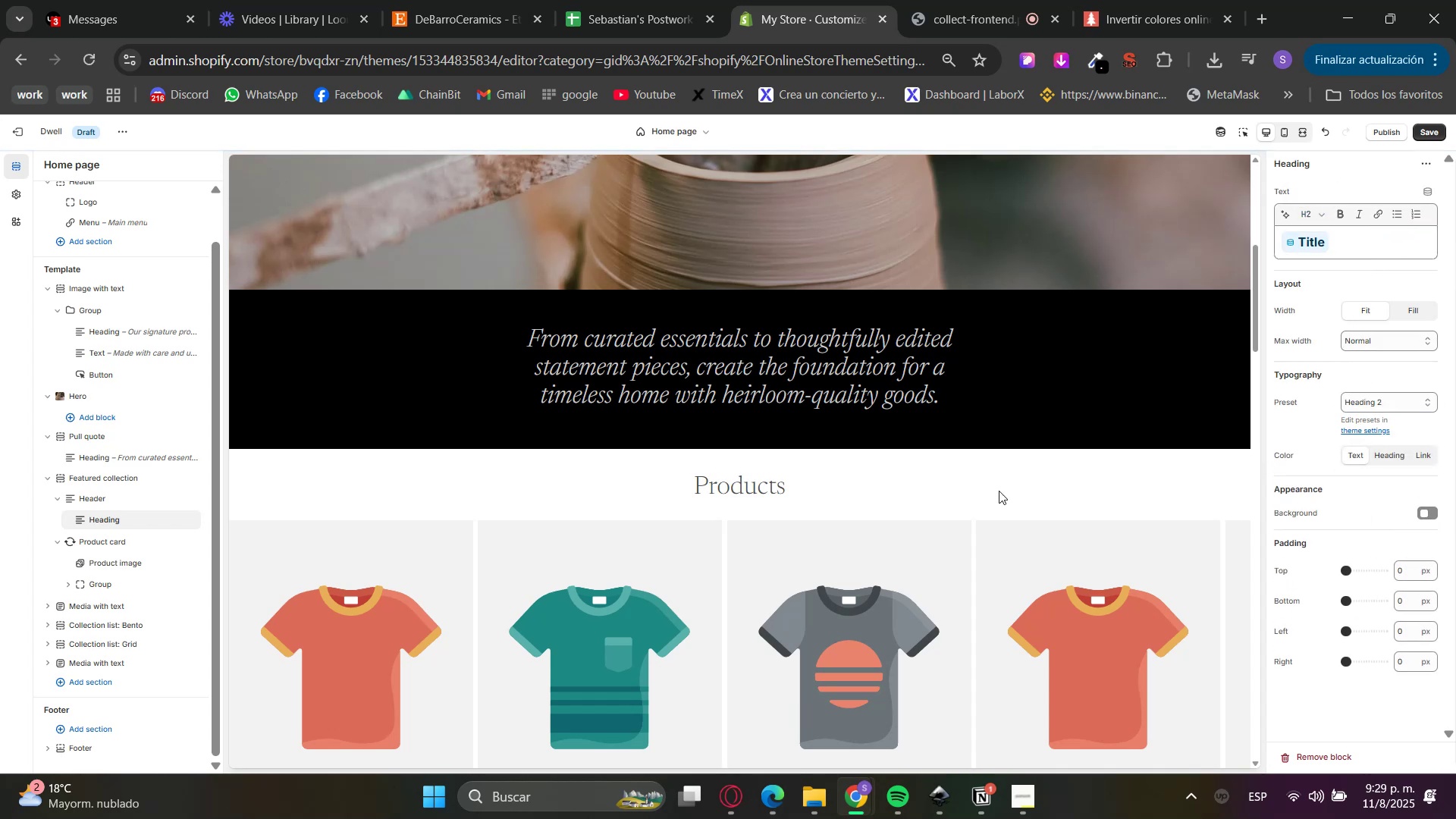 
scroll: coordinate [1046, 446], scroll_direction: down, amount: 3.0
 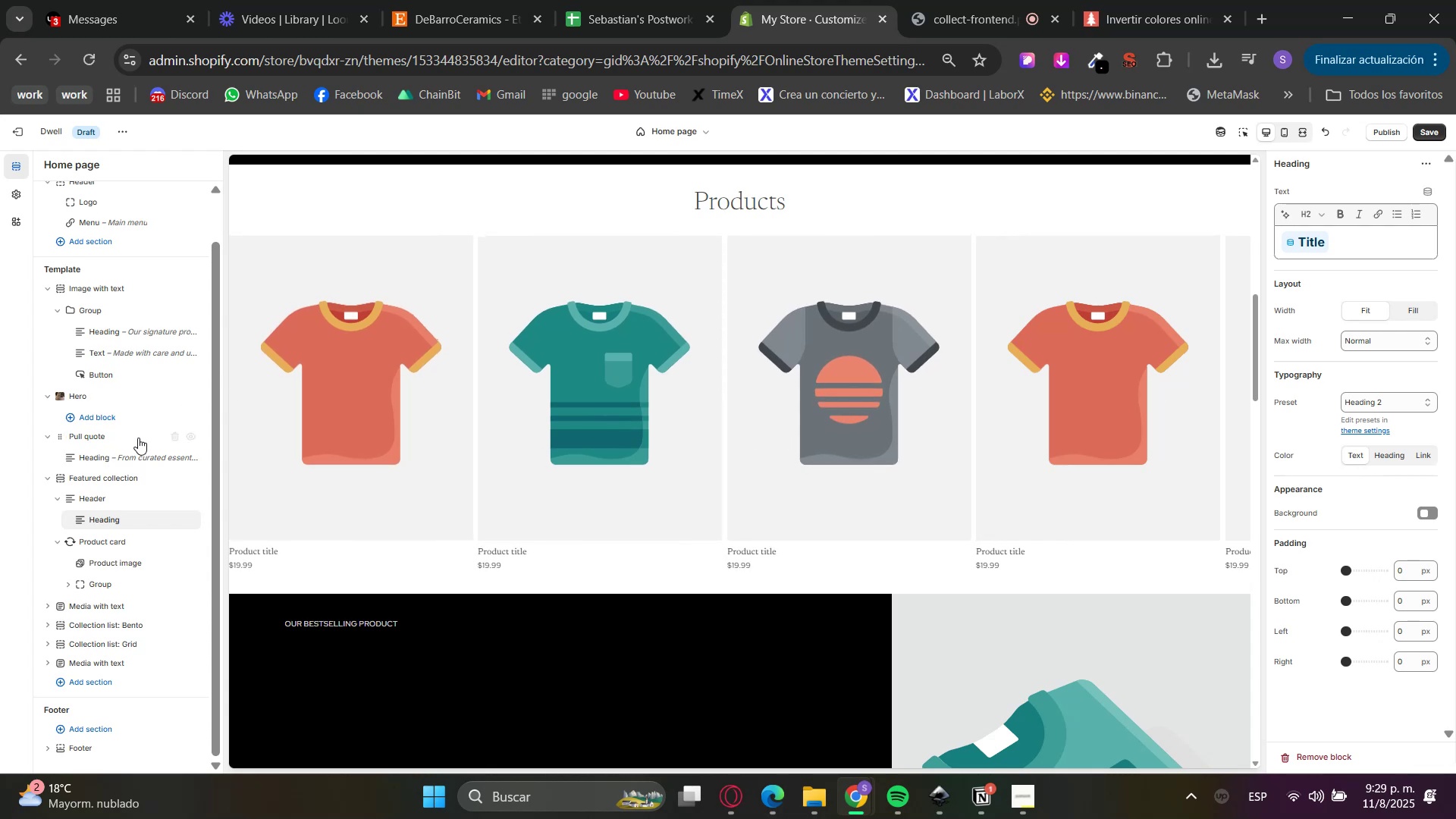 
scroll: coordinate [781, 376], scroll_direction: up, amount: 10.0
 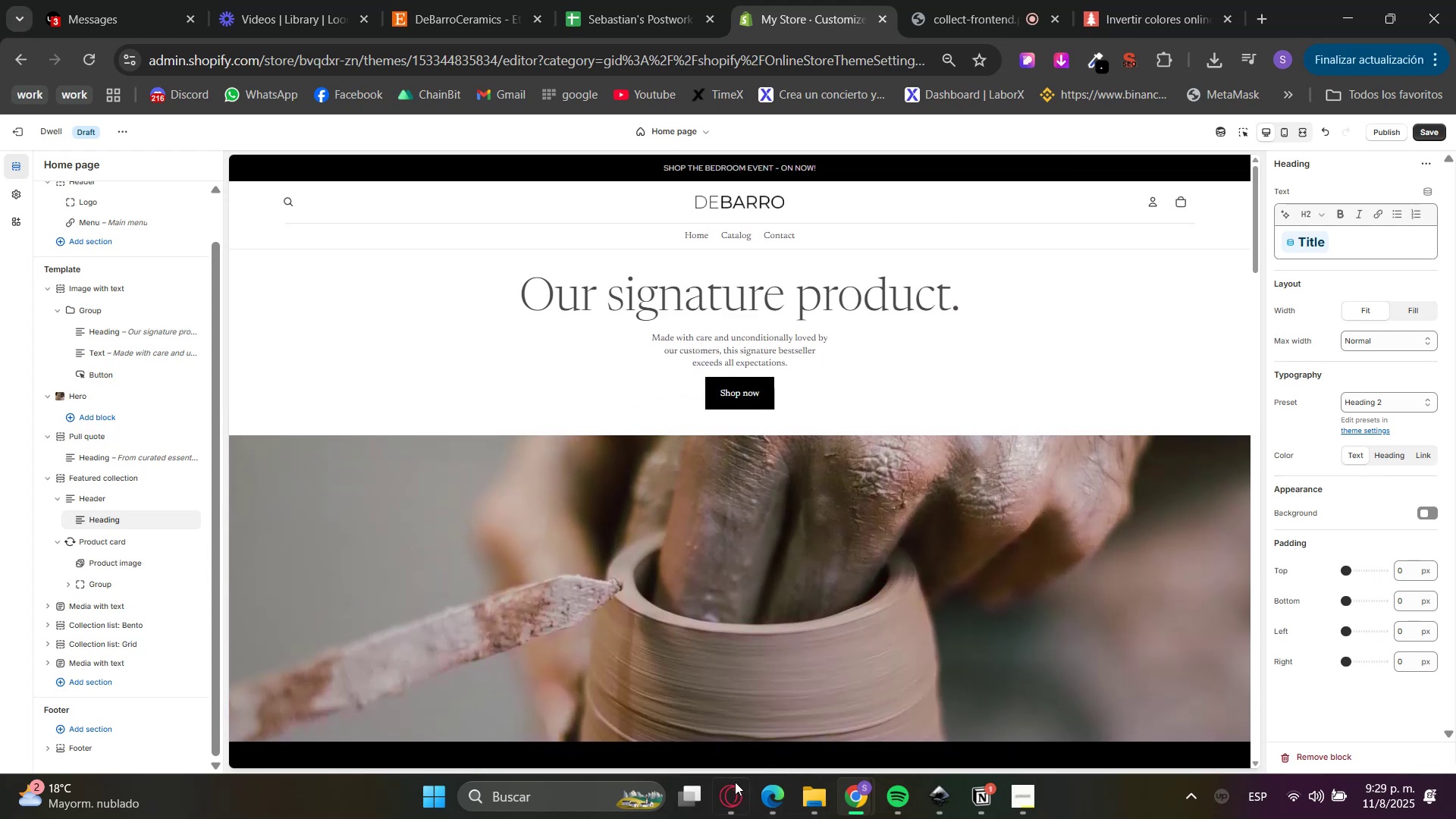 
left_click([735, 804])
 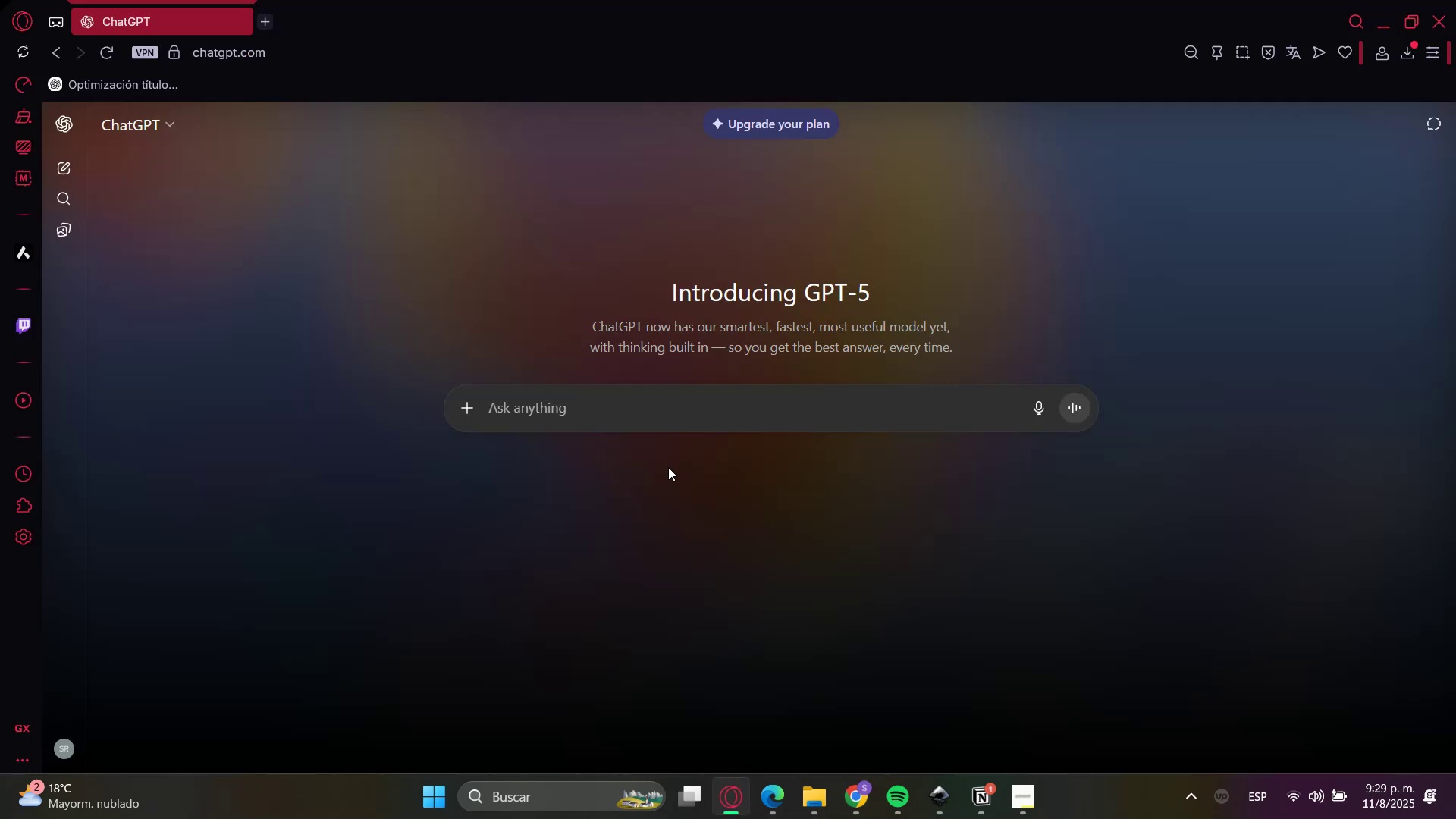 
left_click([632, 416])
 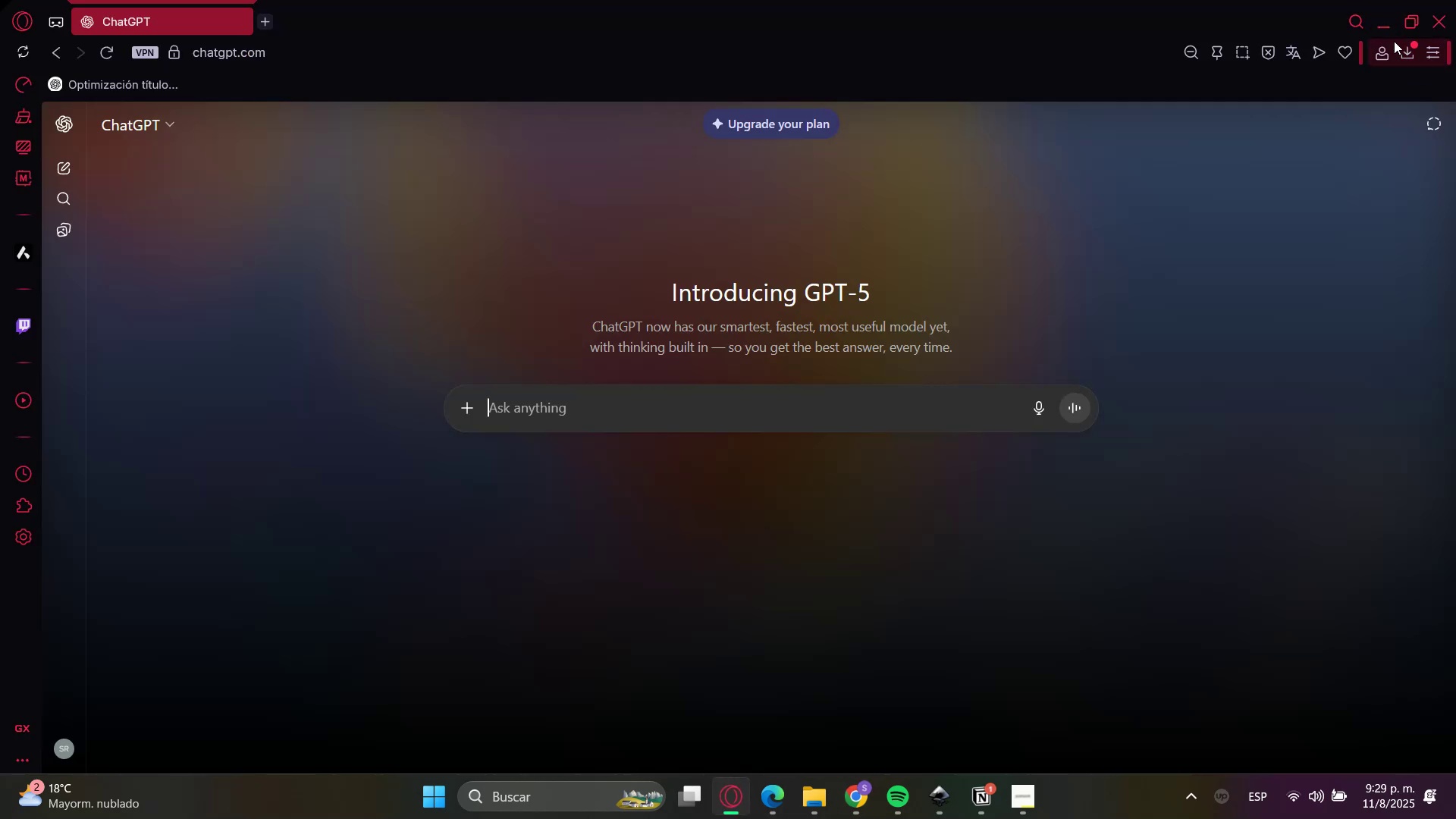 
left_click([1375, 5])
 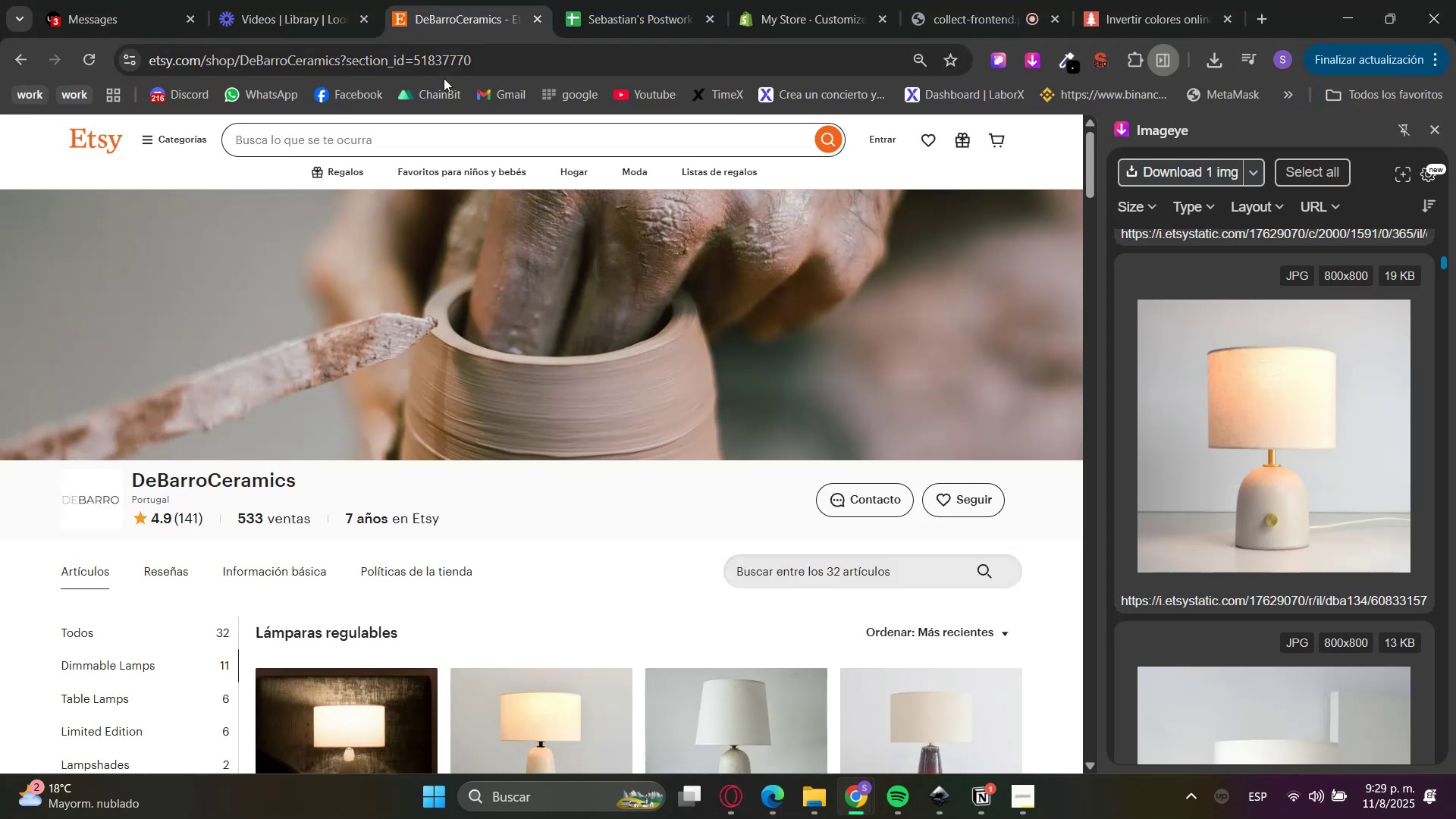 
double_click([408, 38])
 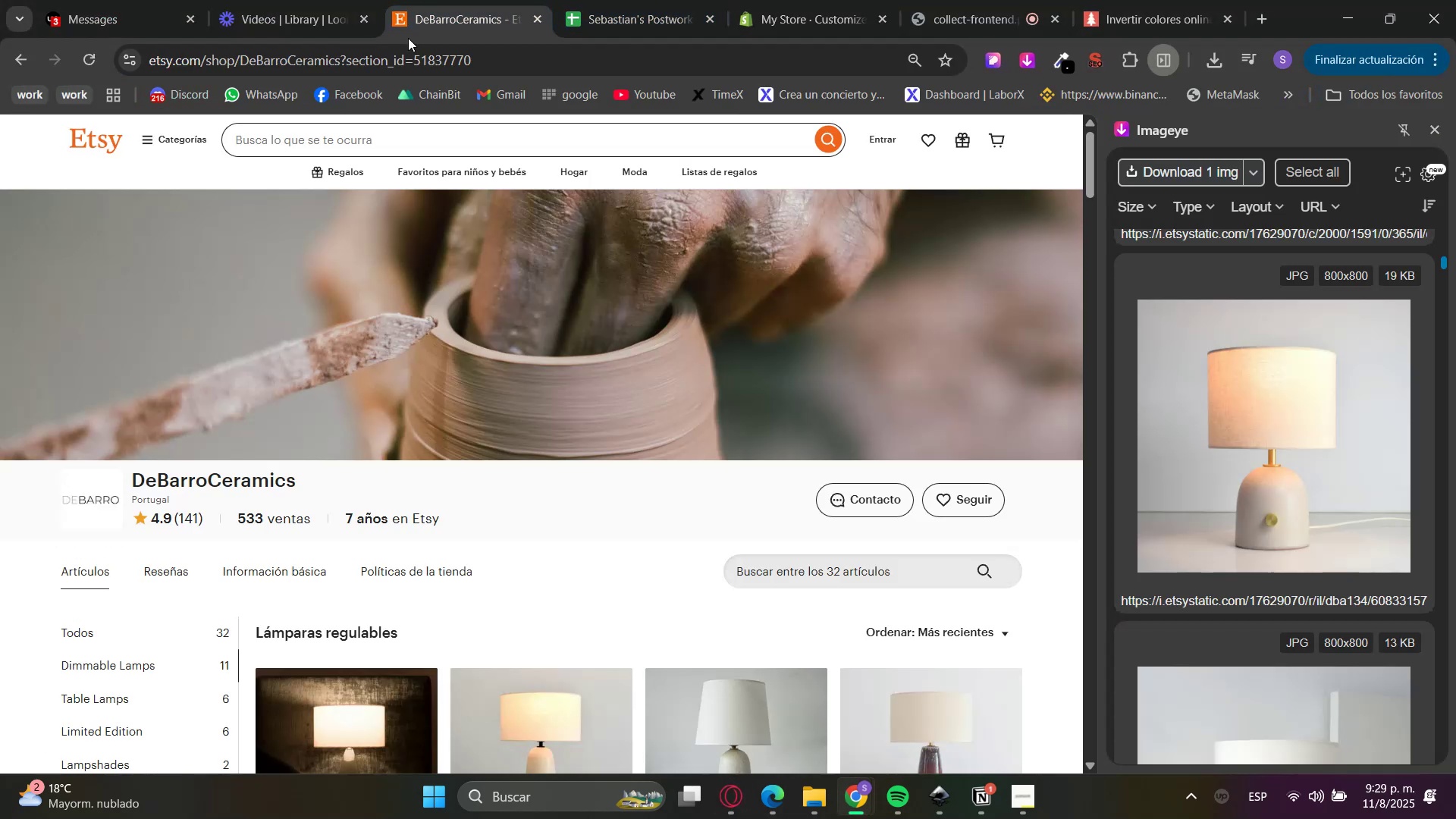 
triple_click([411, 54])
 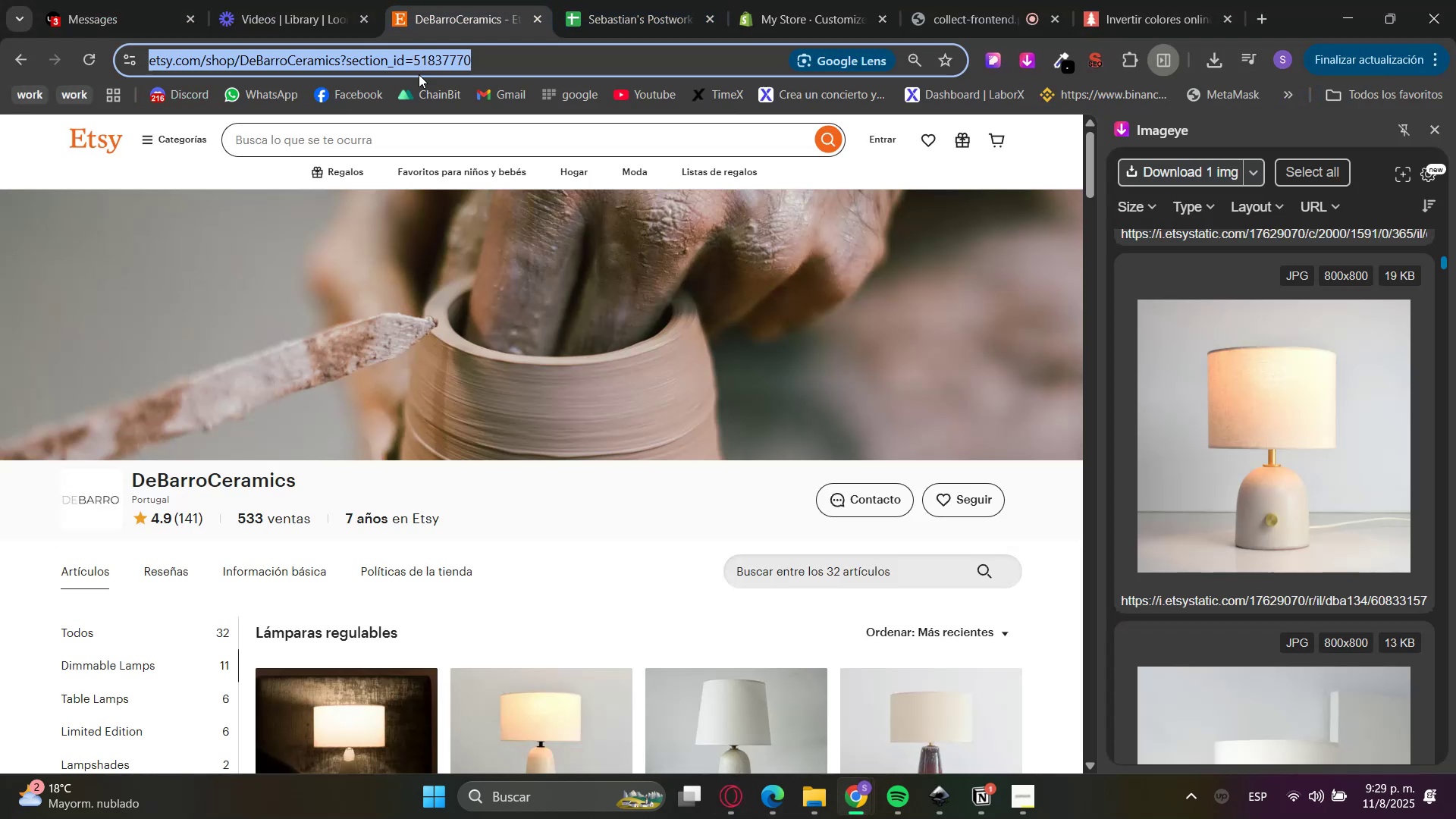 
key(Control+C)
 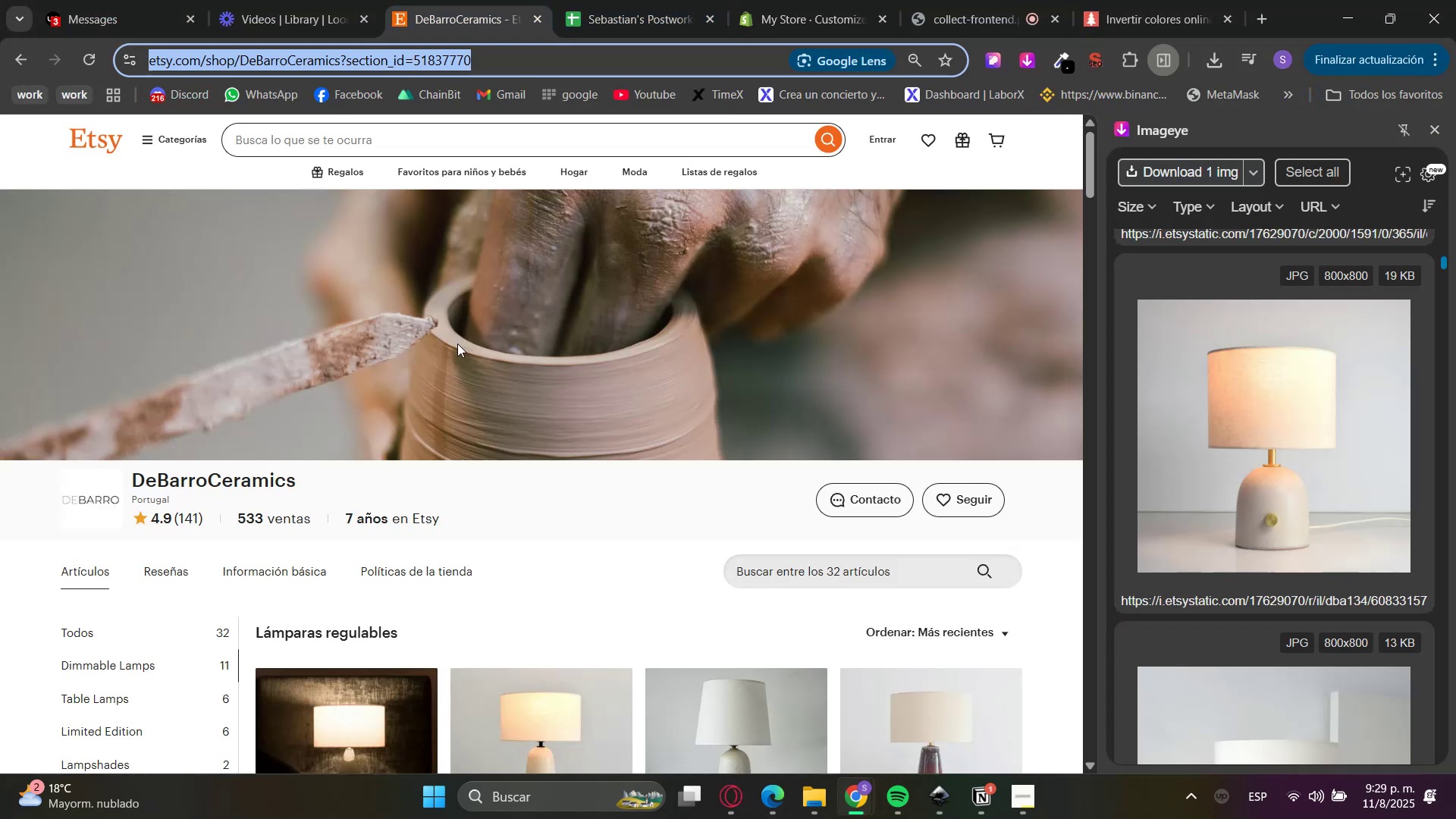 
key(Control+C)
 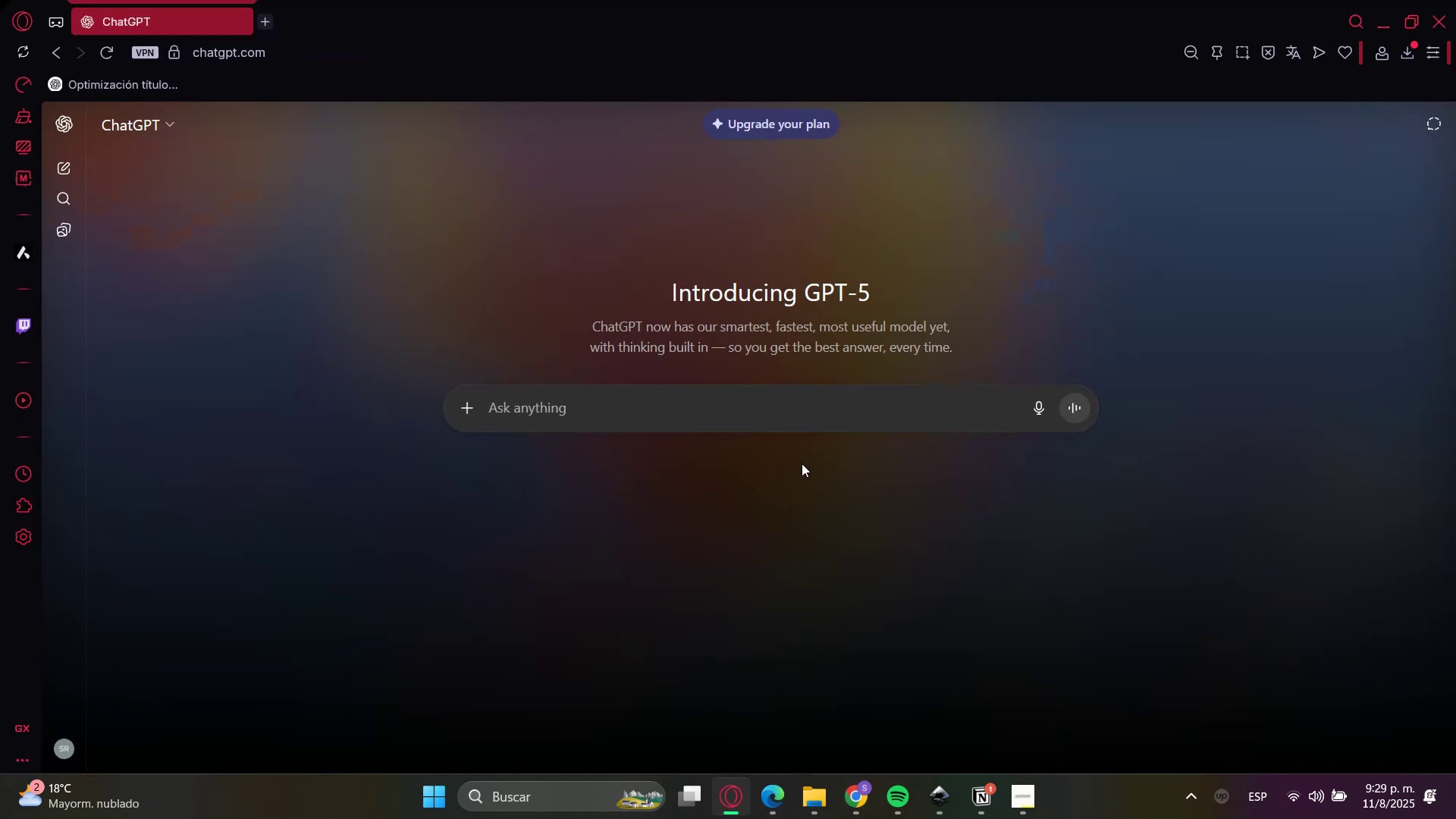 
type(gpt estoy haic)
key(Backspace)
key(Backspace)
type(ciendo una tied)
key(Backspace)
type(nda de shopify para esta web)
 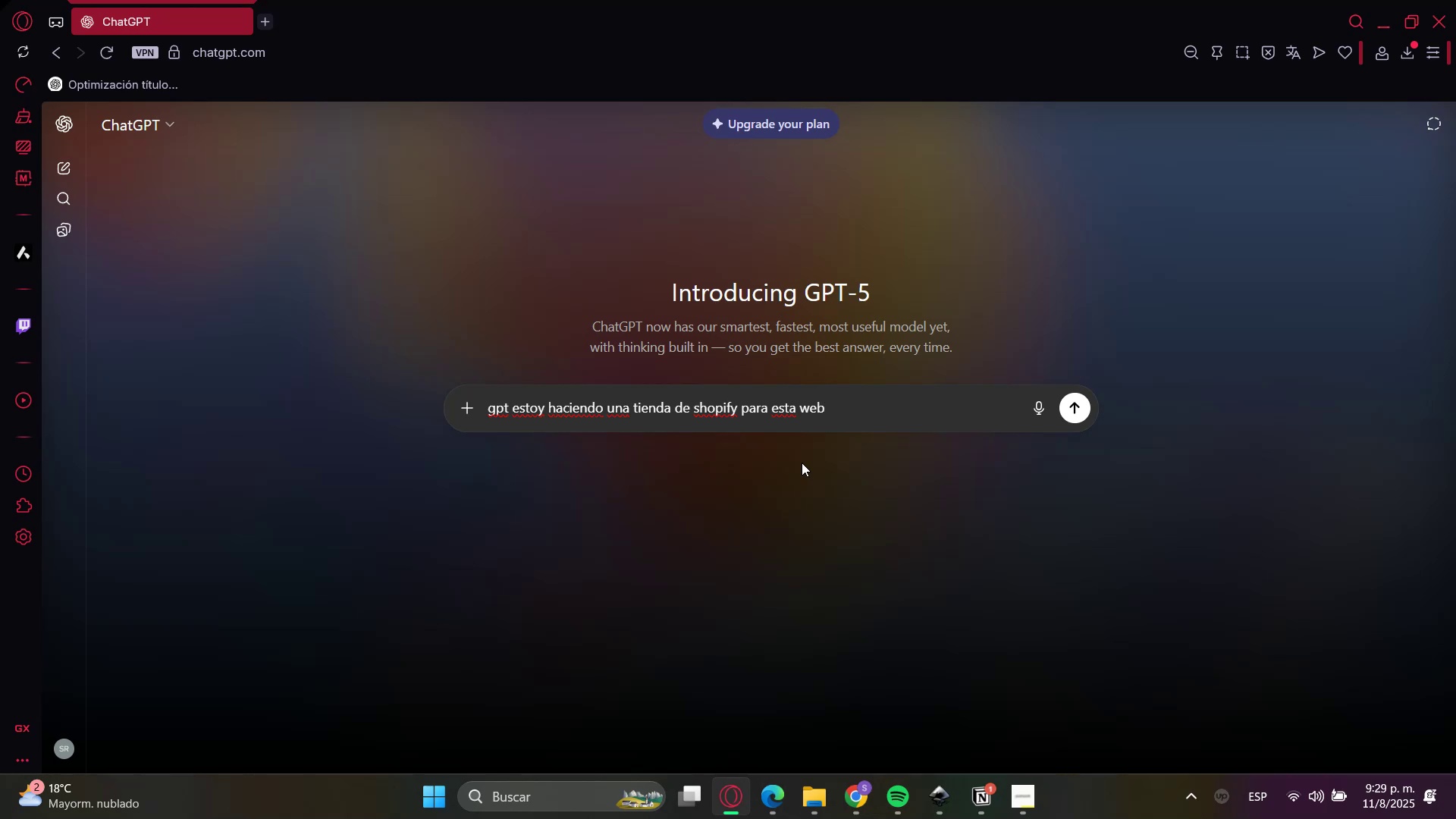 
wait(10.14)
 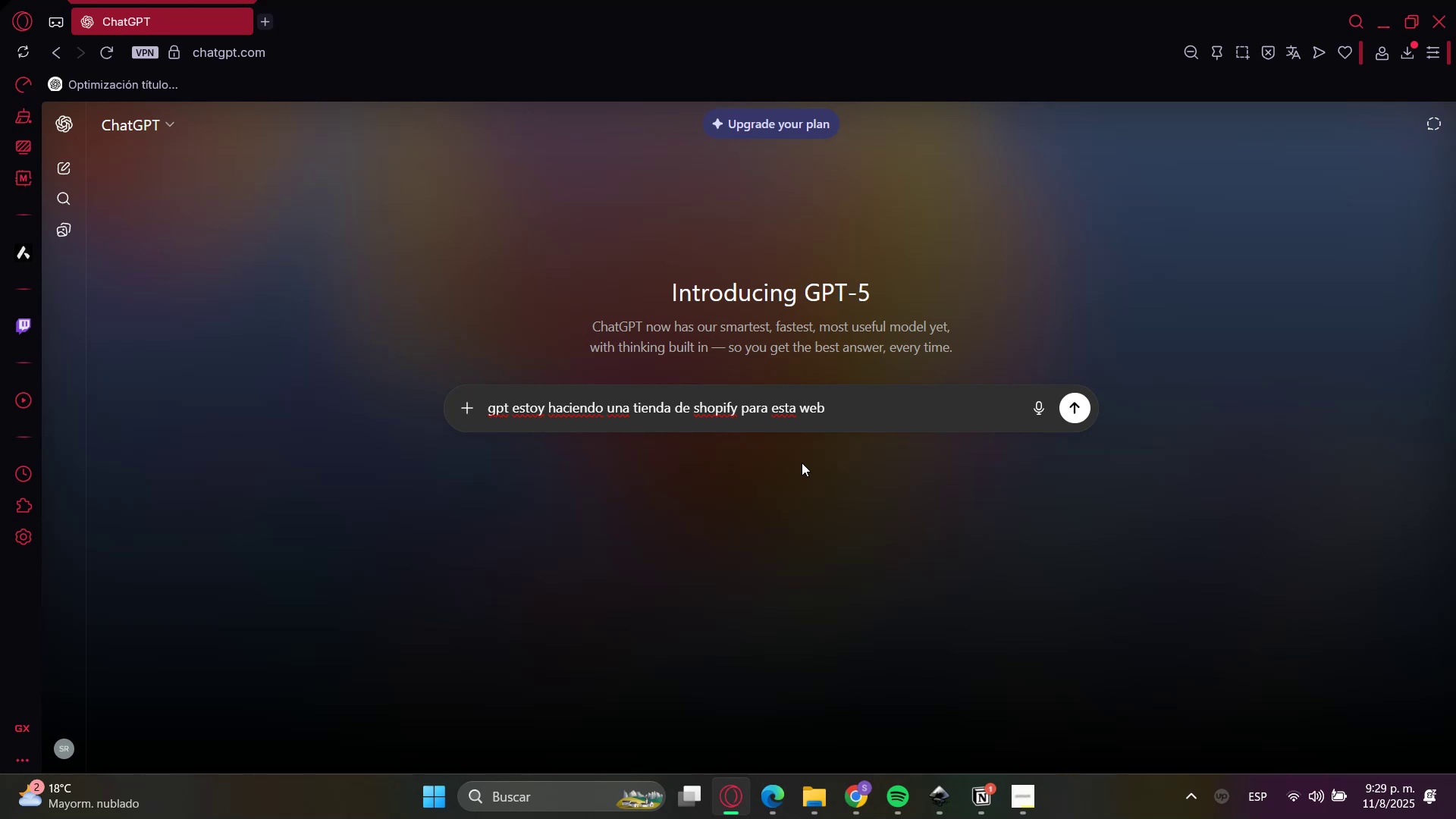 
key(Shift+Period)
 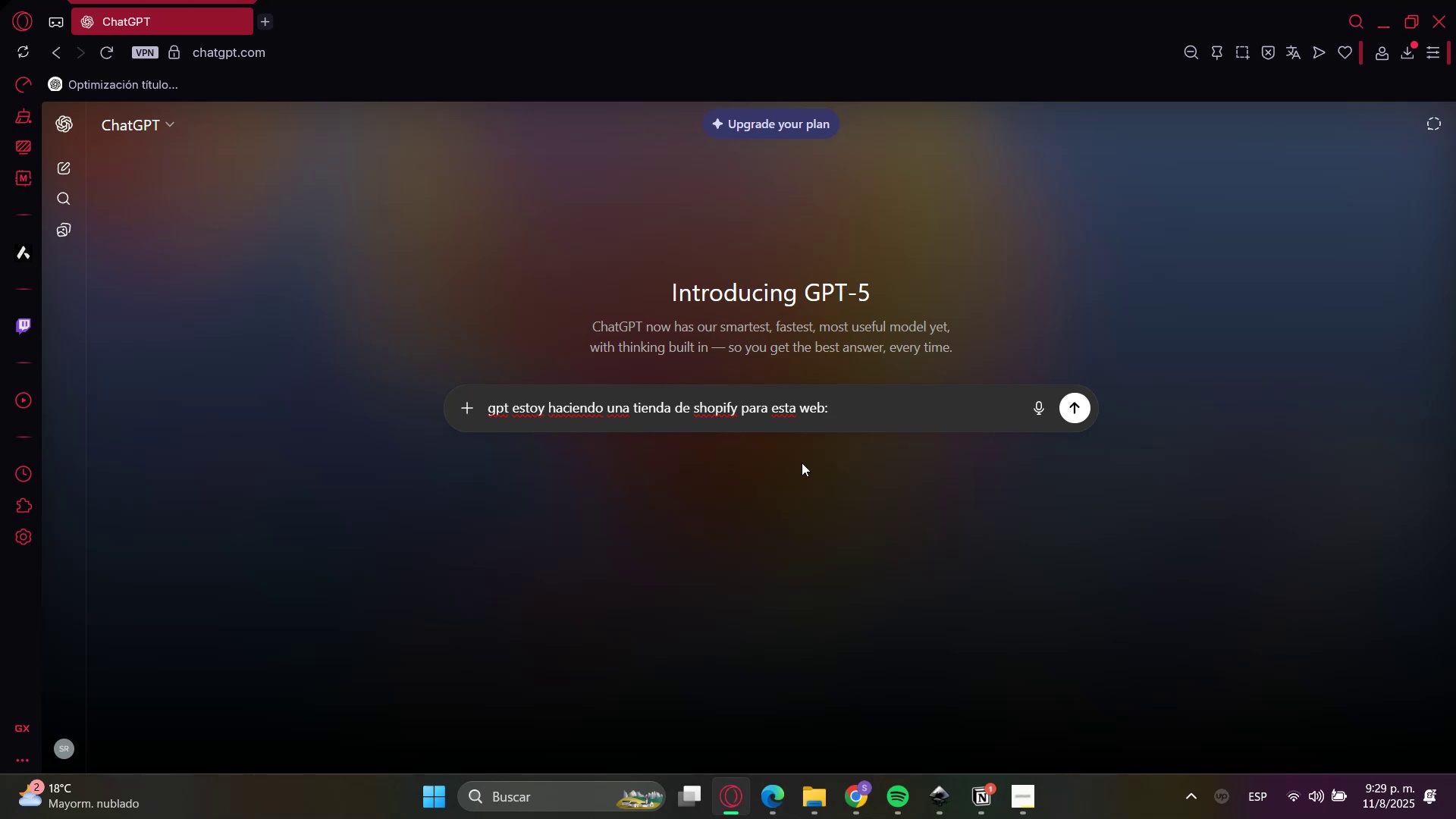 
key(Space)
 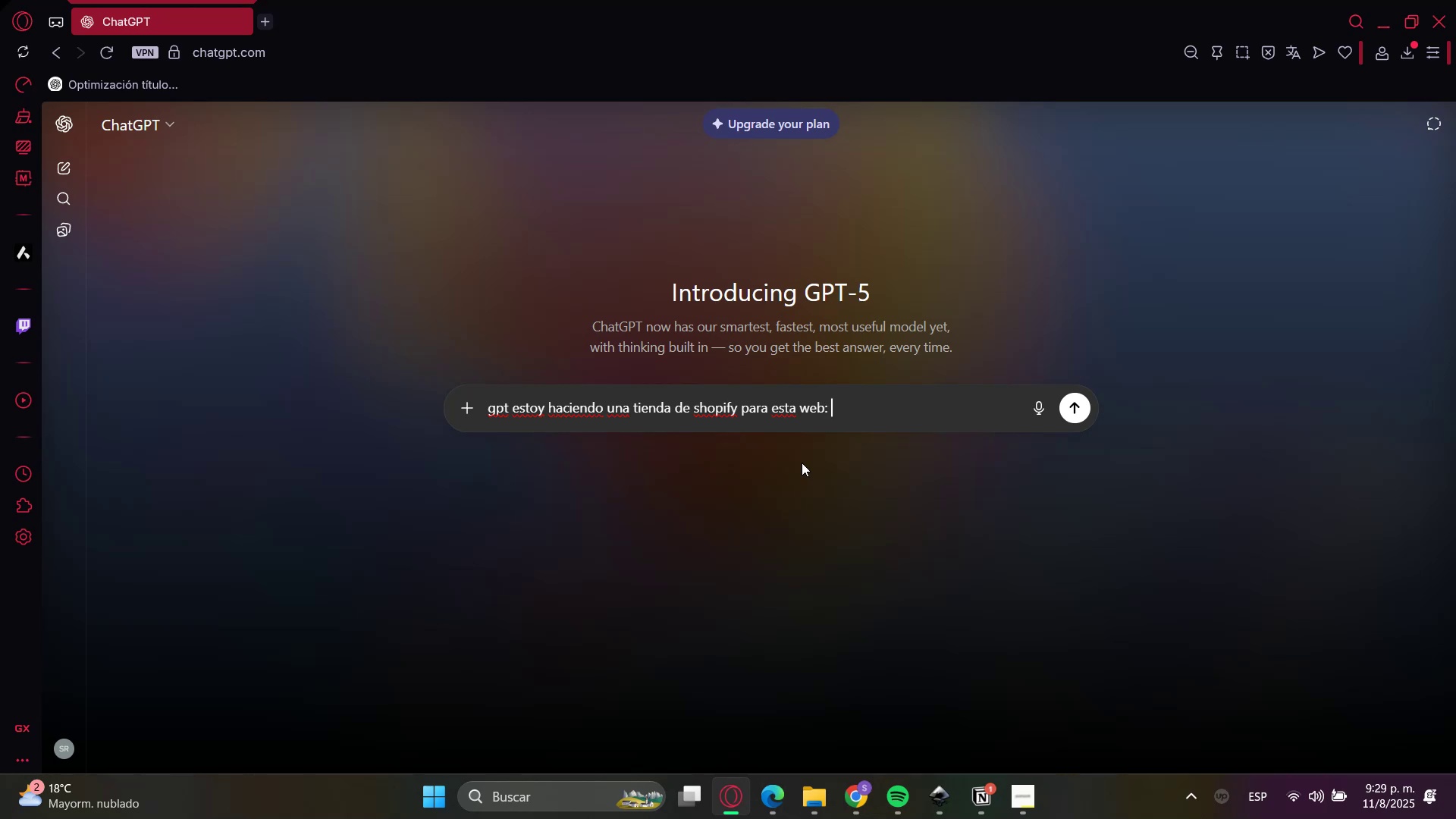 
key(ArrowLeft)
 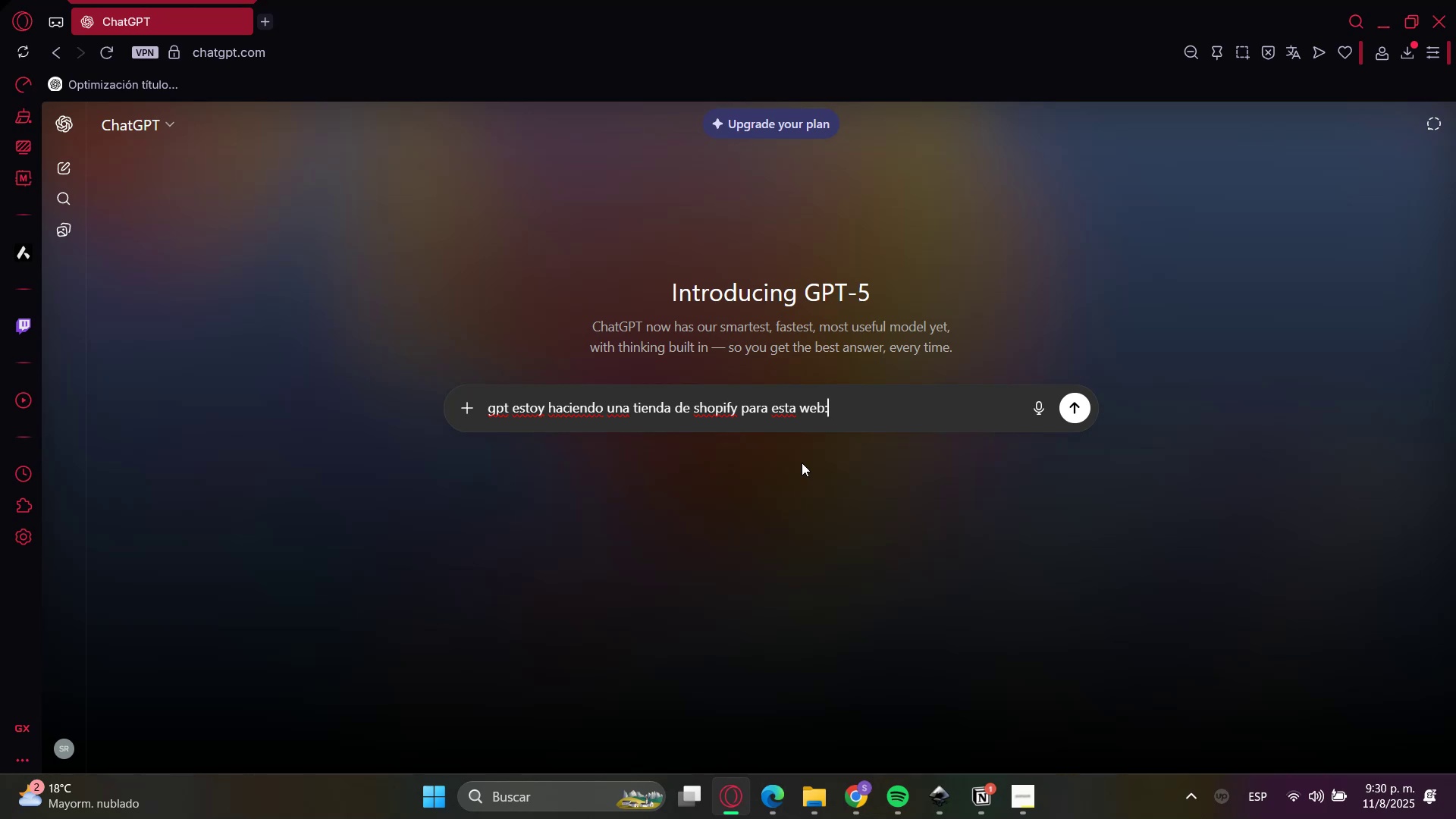 
key(ArrowLeft)
 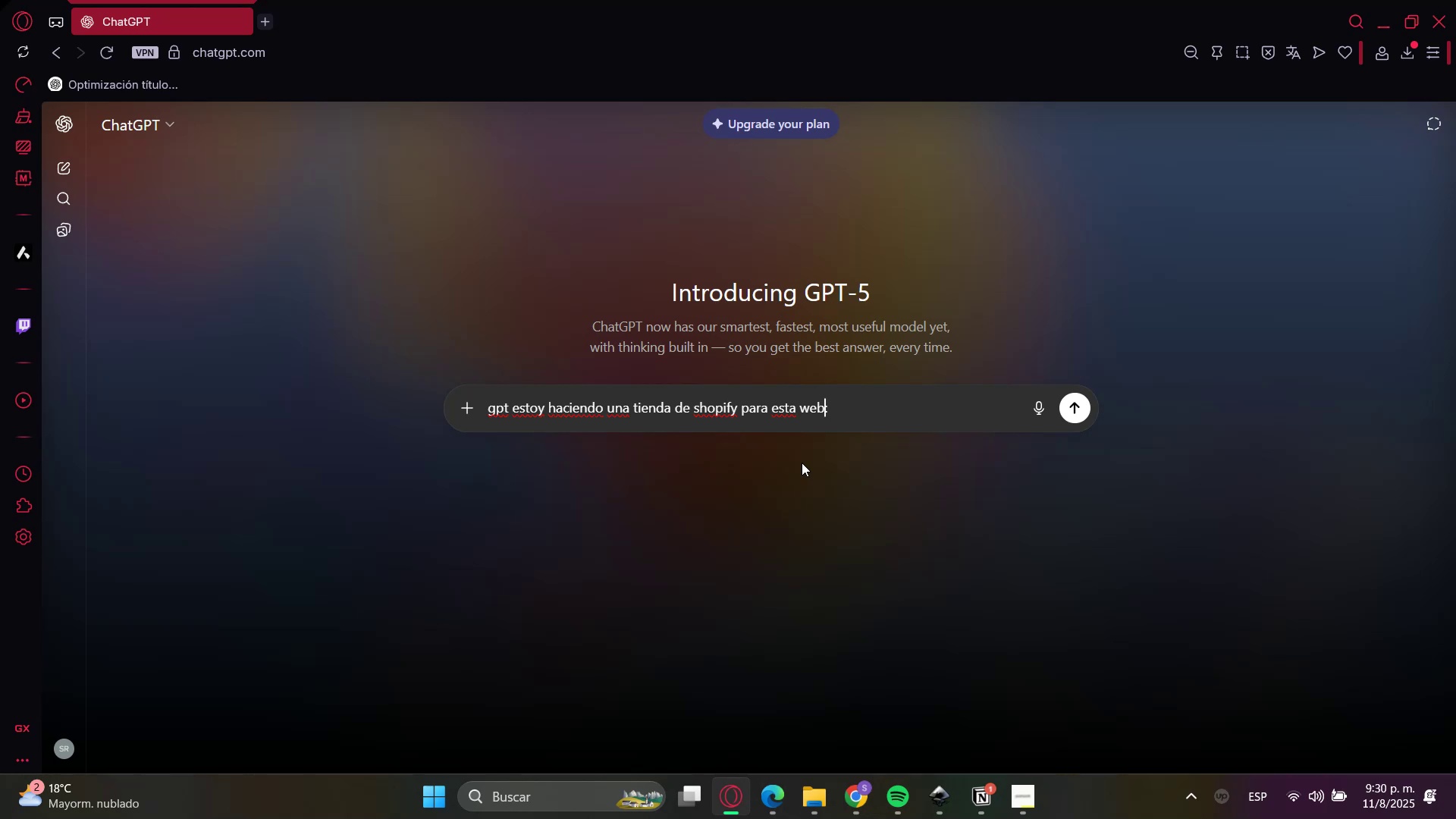 
type( de etsy)
 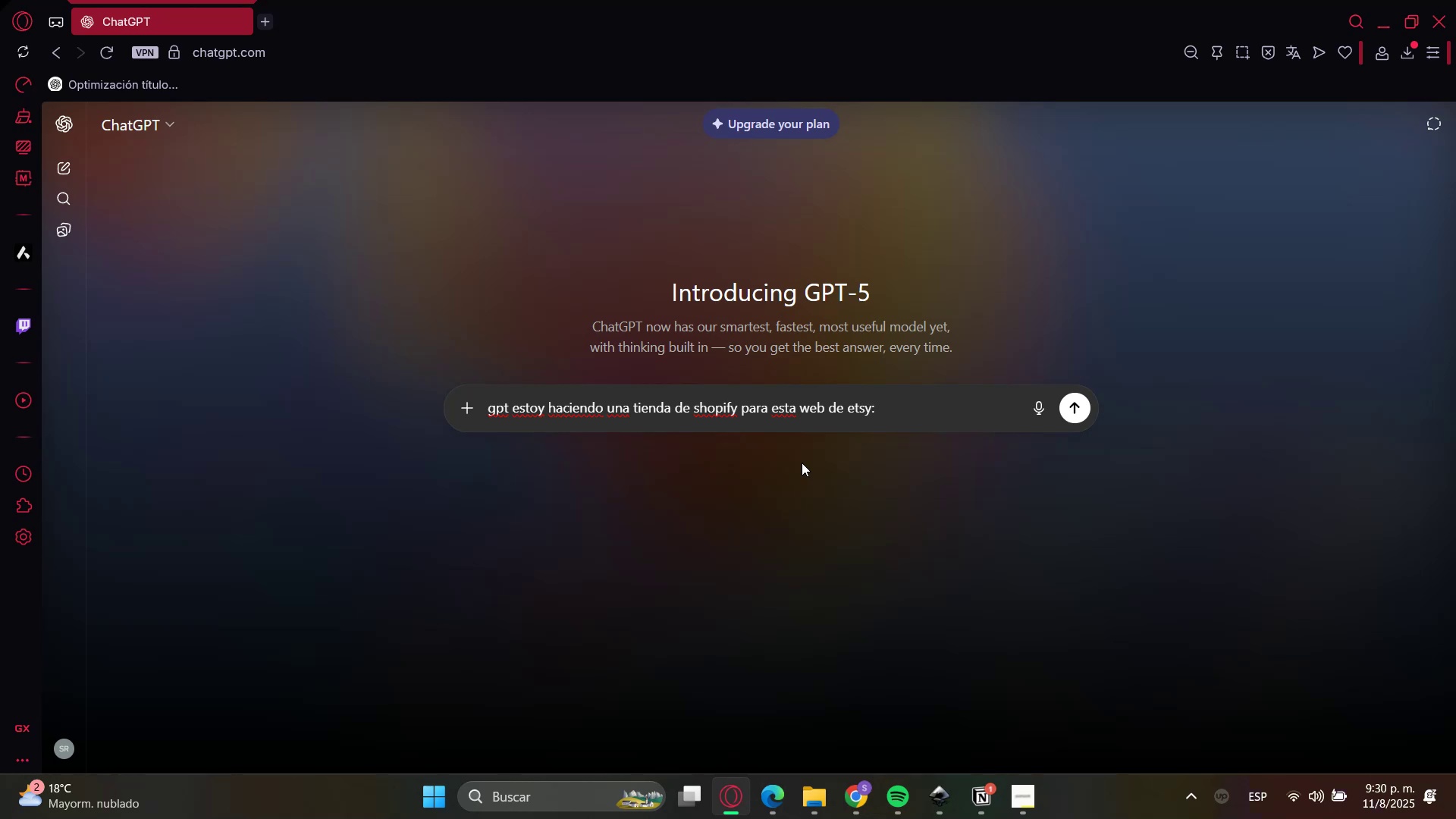 
key(ArrowRight)
 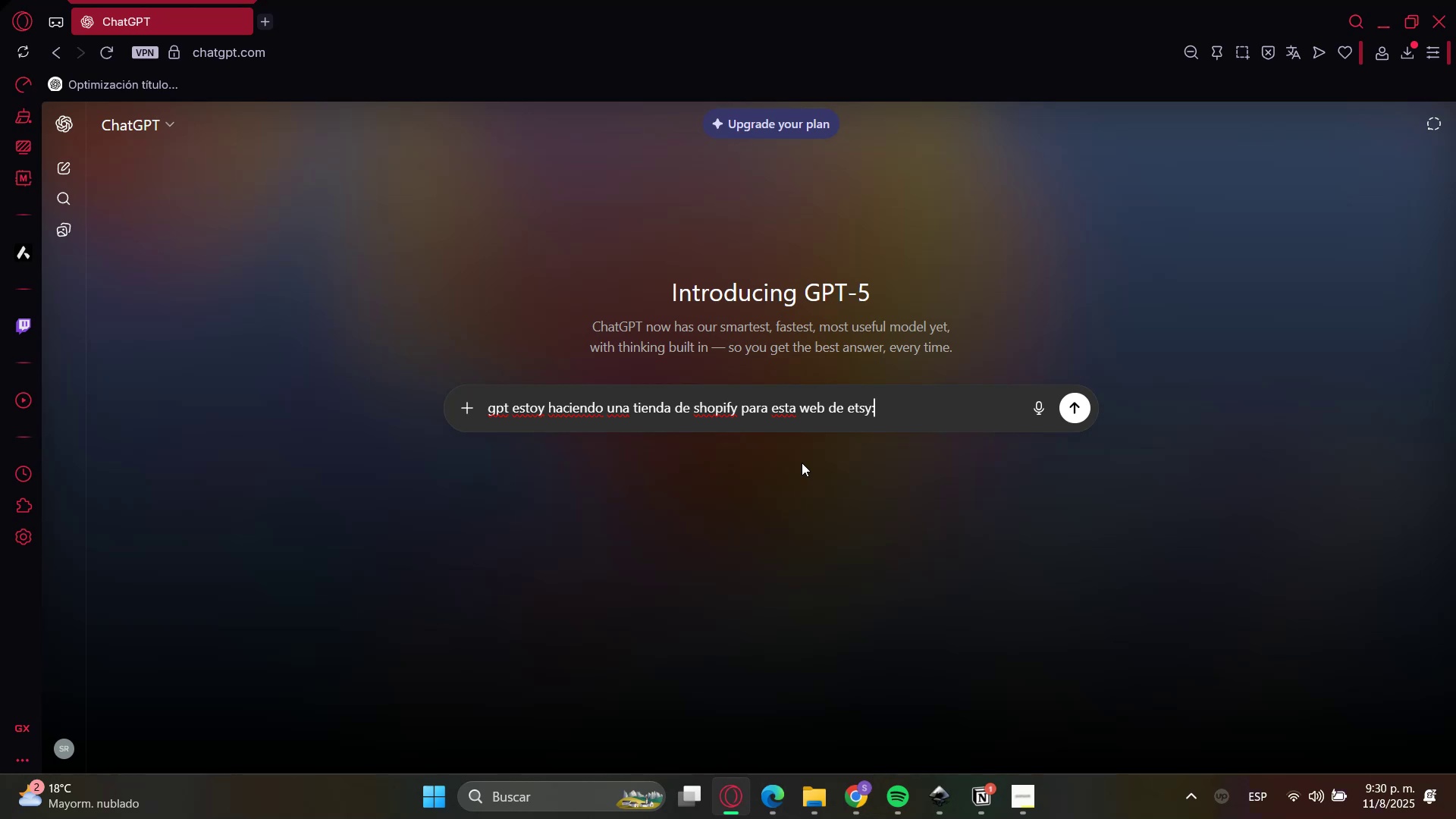 
key(ArrowRight)
 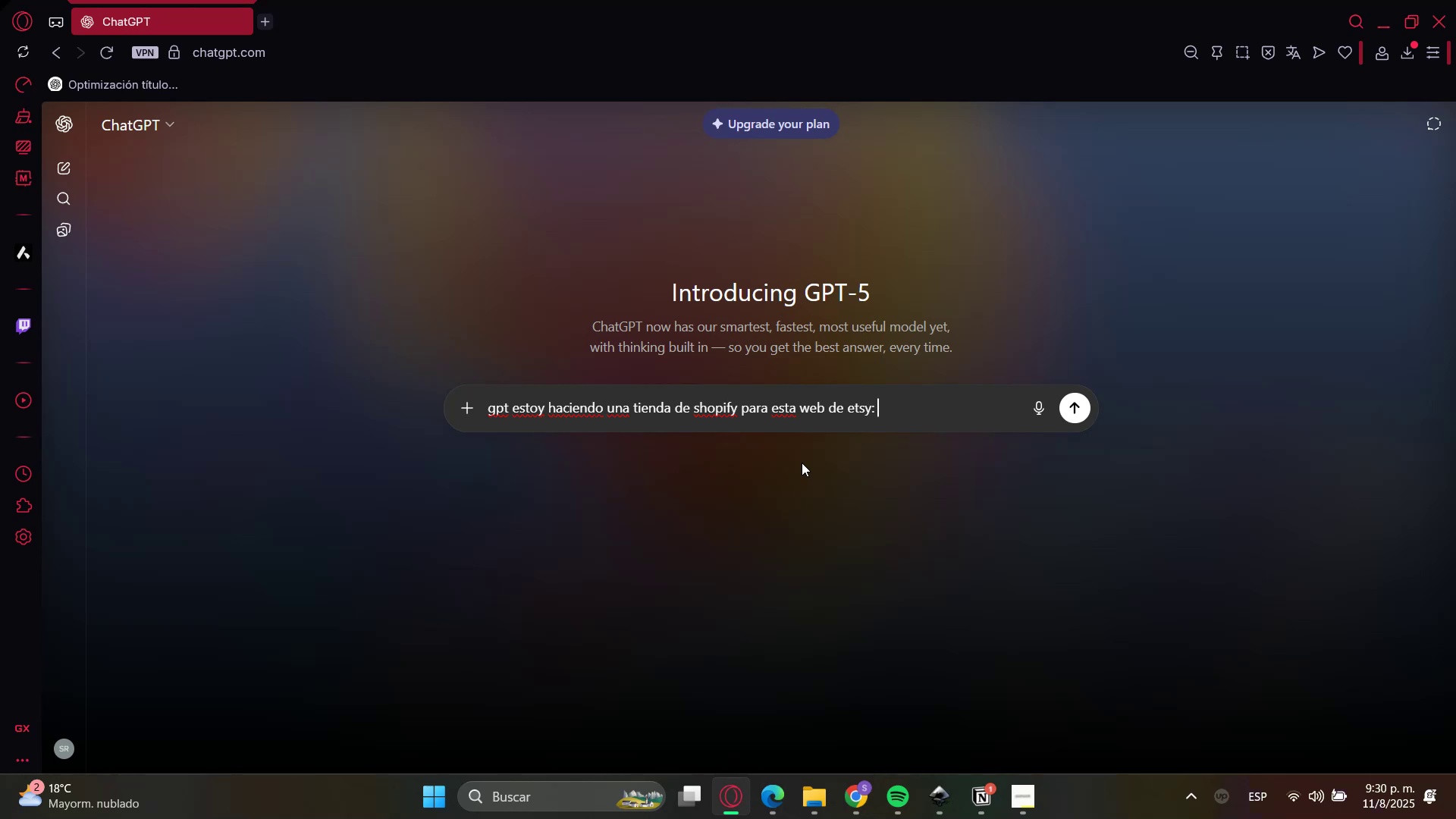 
key(Control+V)
 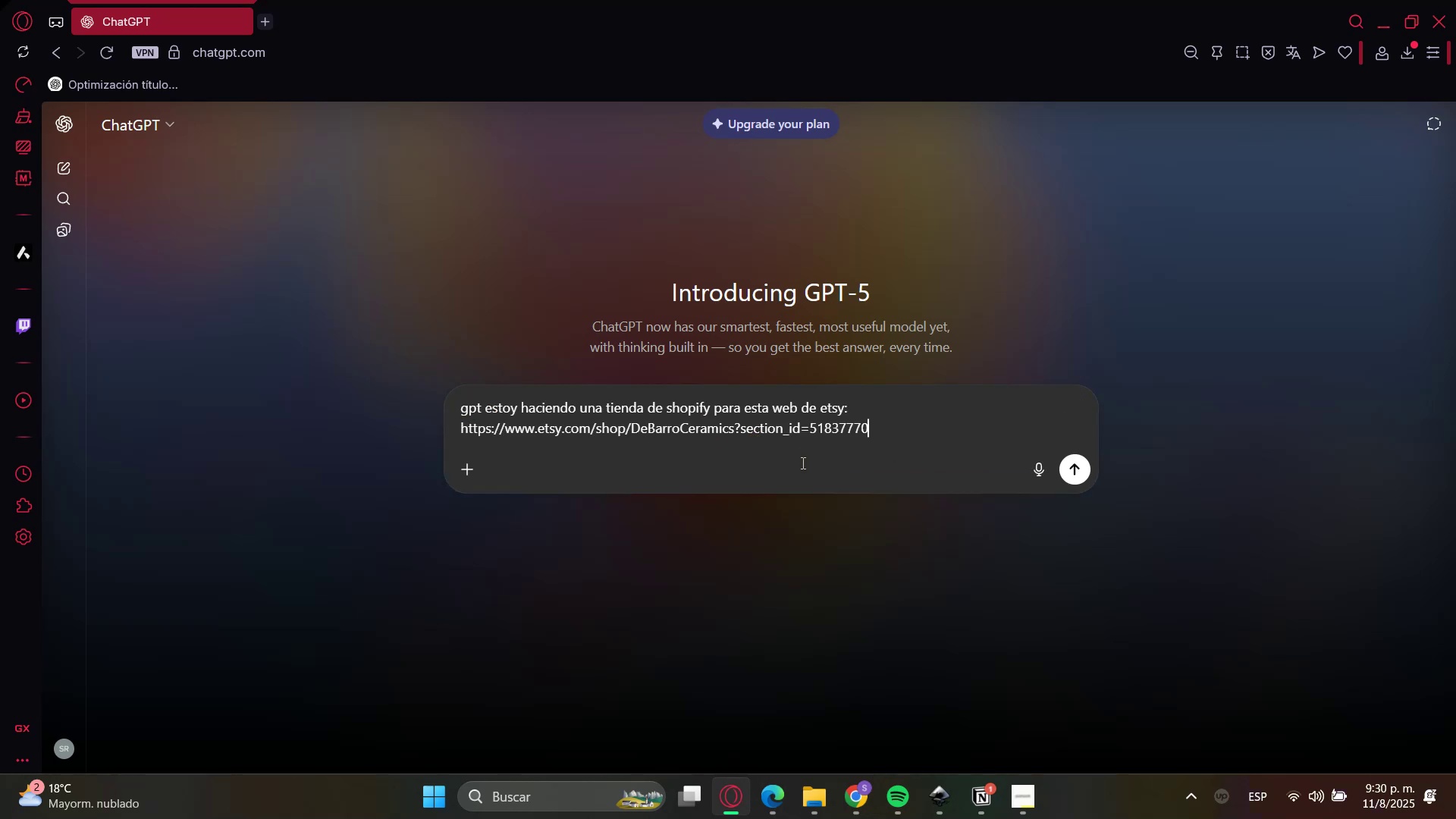 
key(Shift+Enter)
 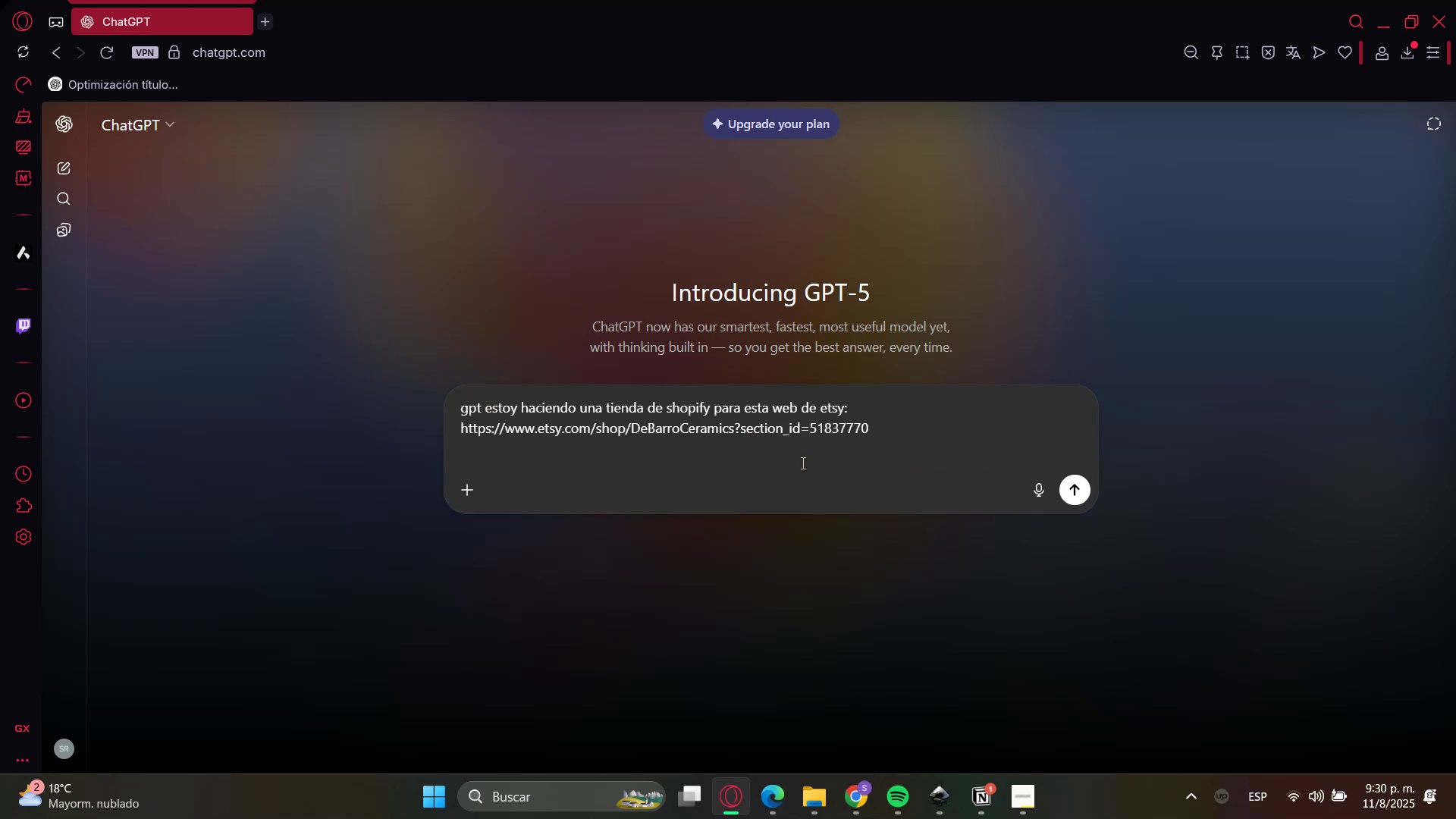 
key(Shift+Enter)
 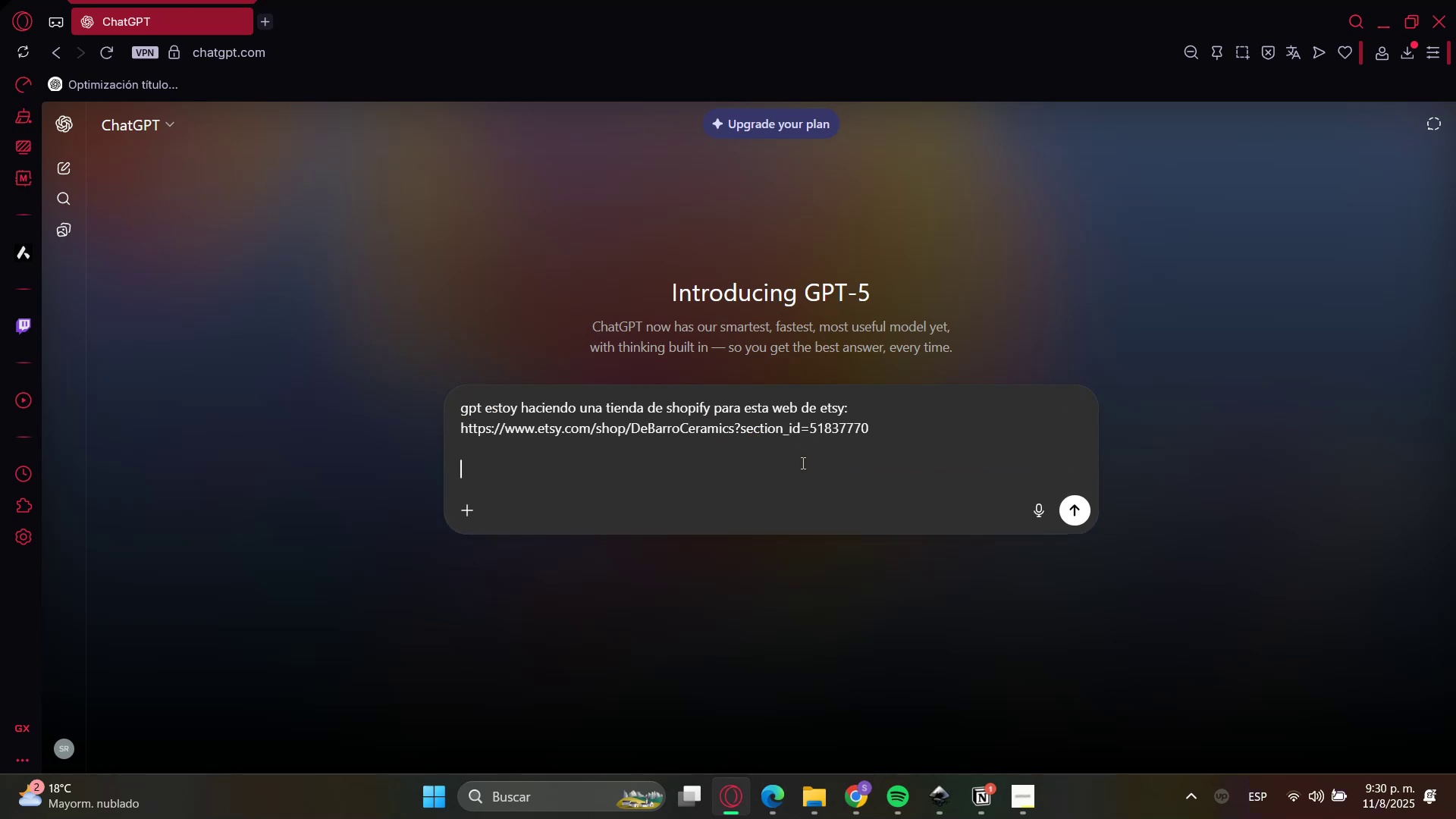 
type(me gustar;ia que la revises y me des copy para la homepage, necesito>)
 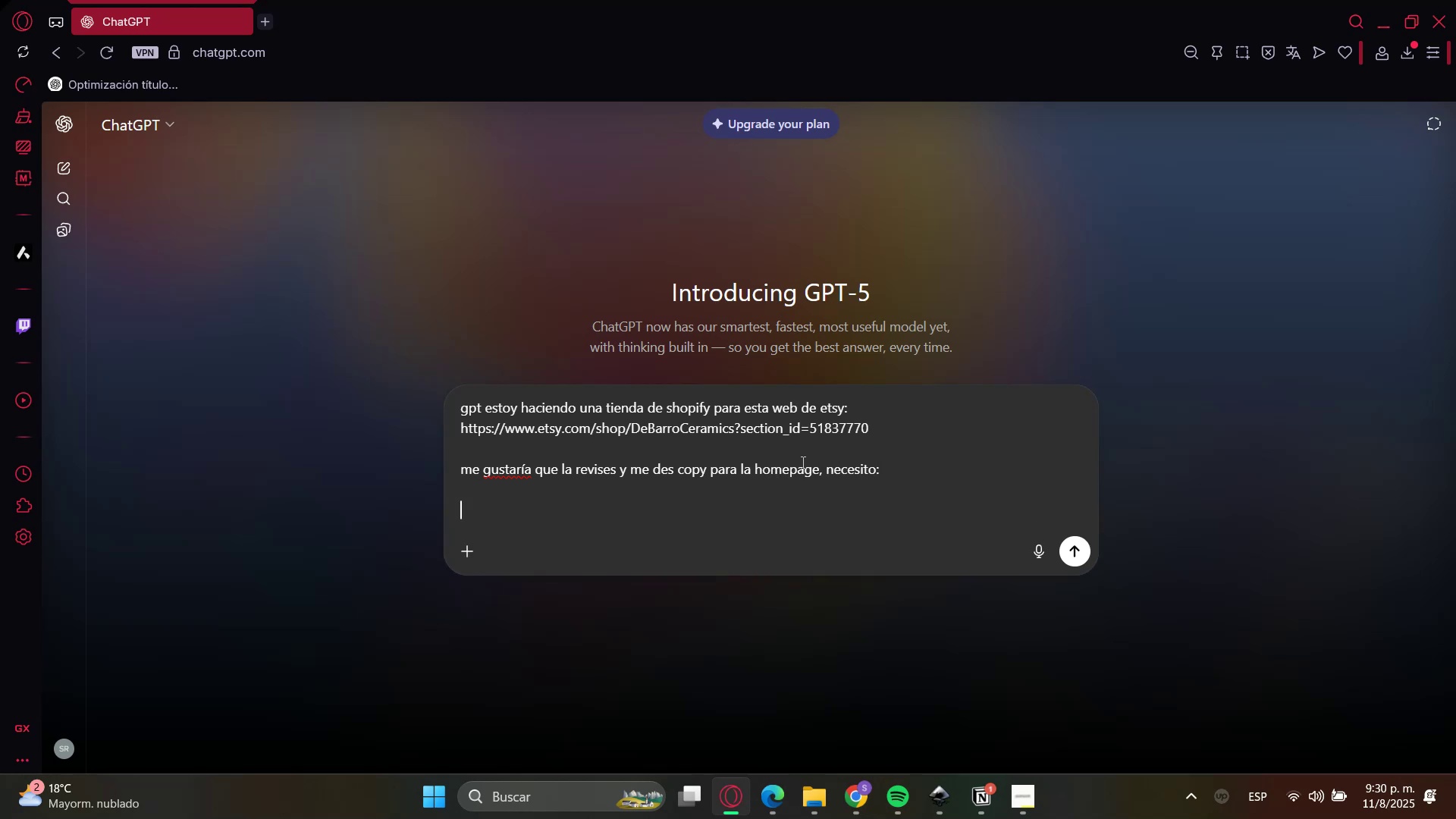 
key(Shift+Enter)
 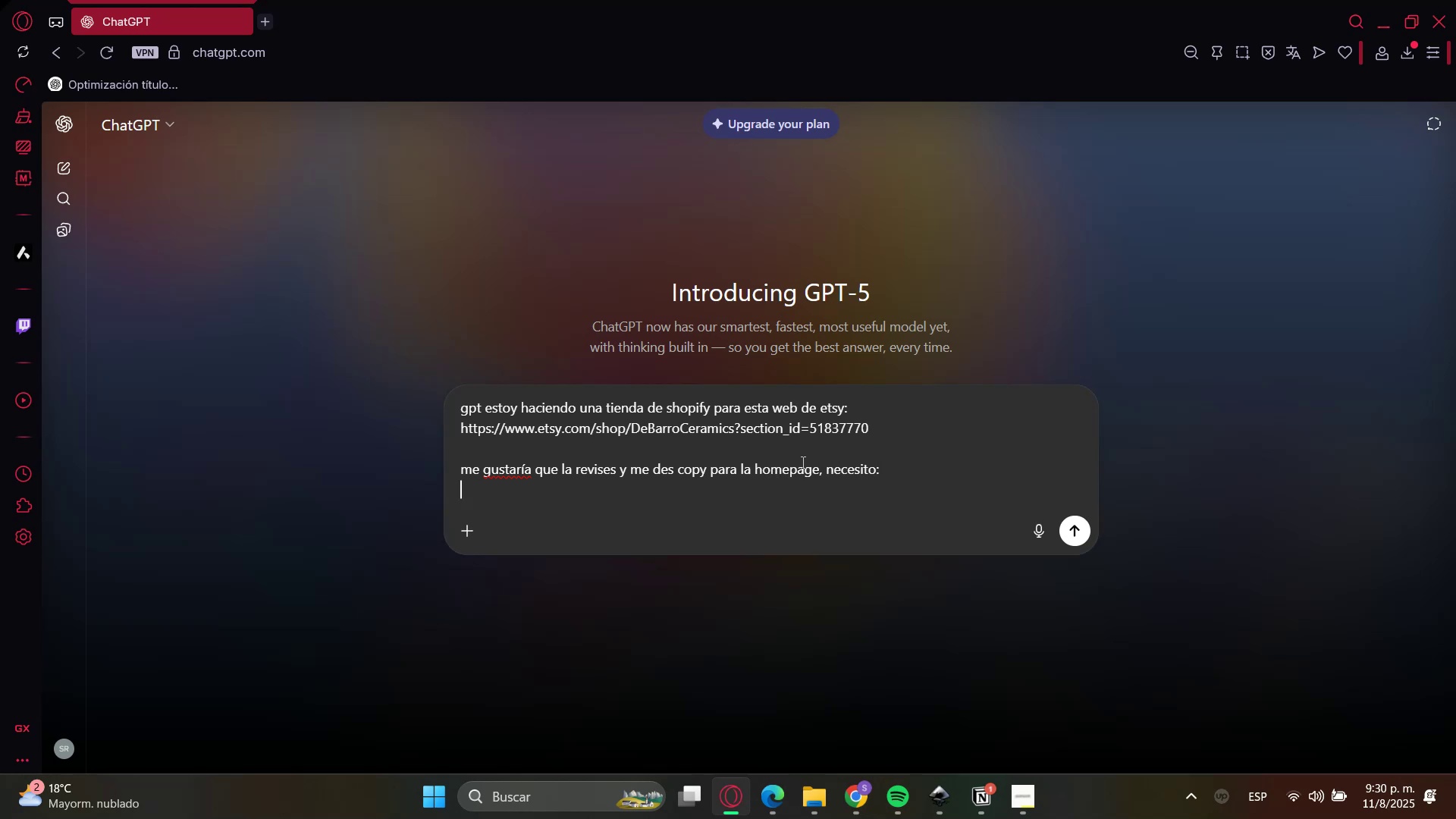 
key(Shift+Enter)
 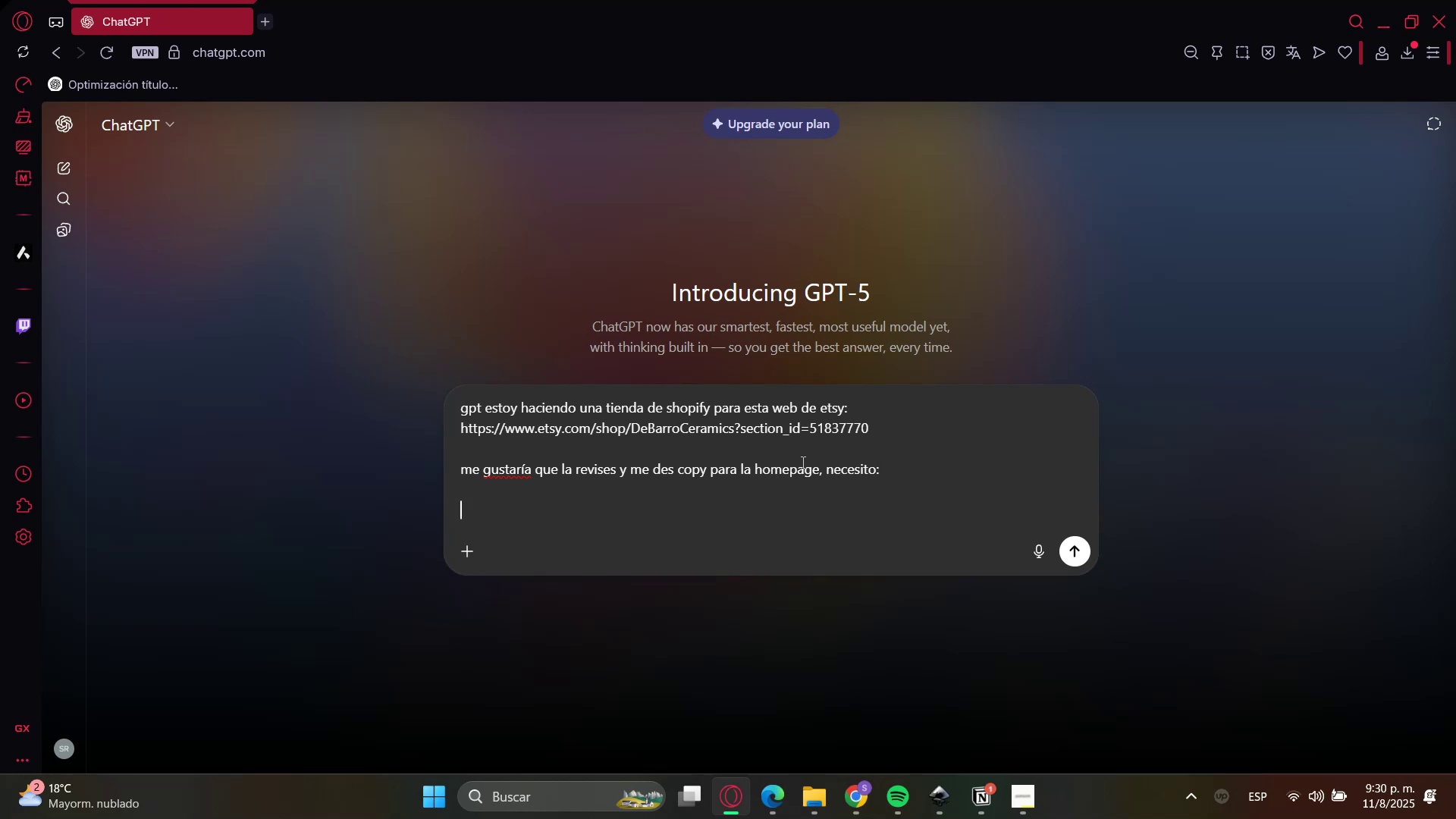 
type(g6)
key(Backspace)
key(Backspace)
type(h6h)
 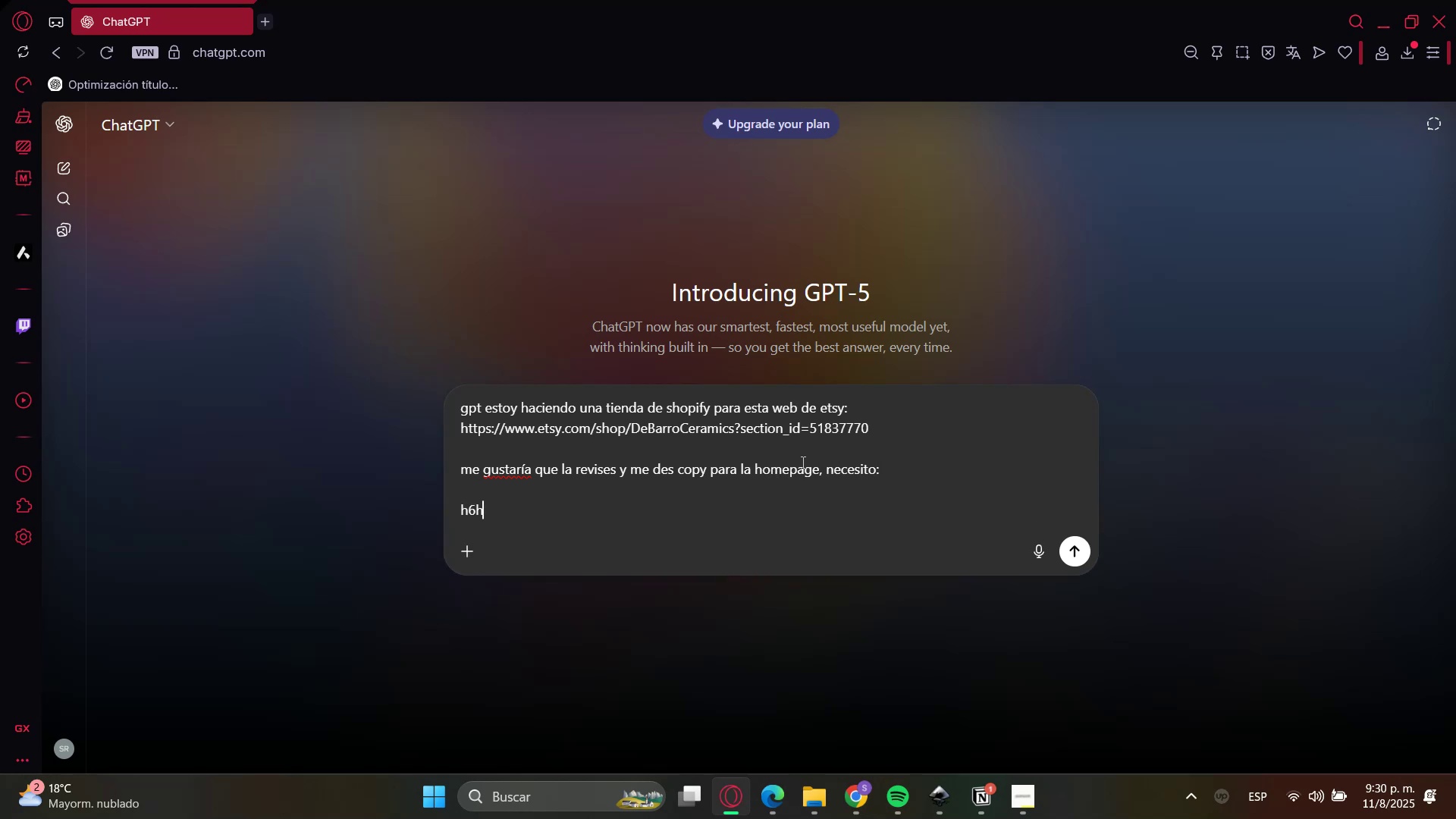 
key(ArrowLeft)
 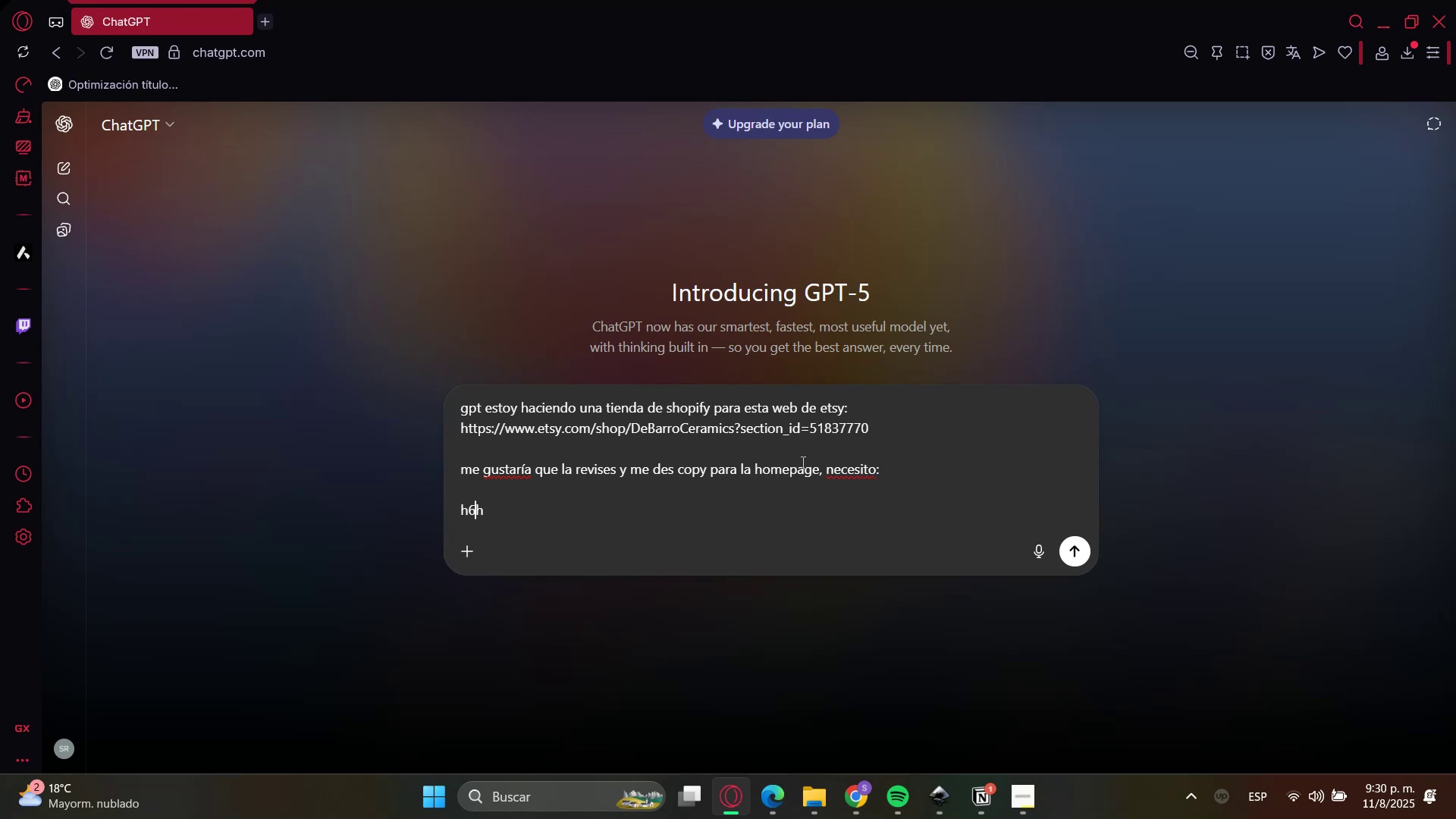 
key(Comma)
 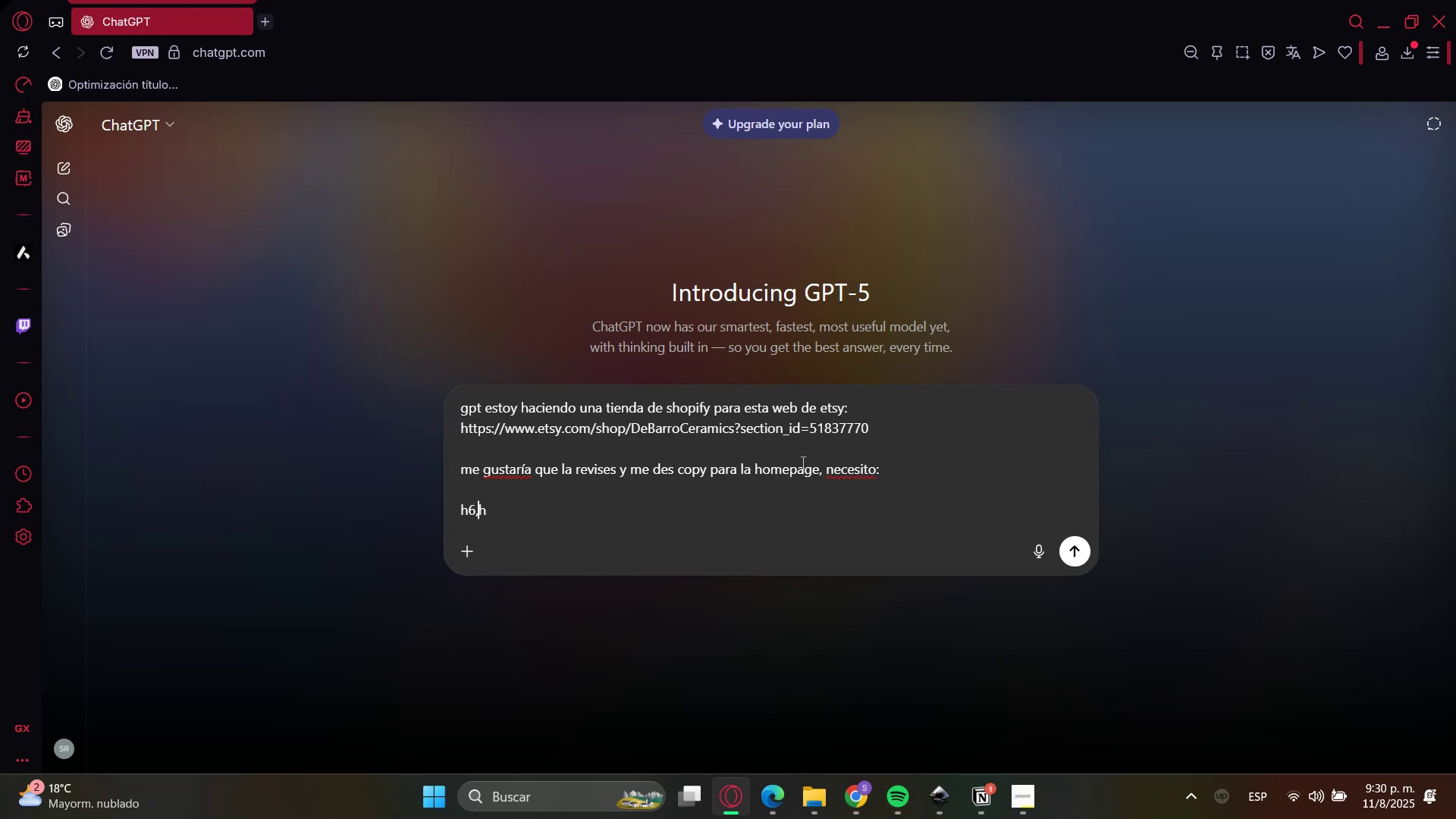 
key(ArrowRight)
 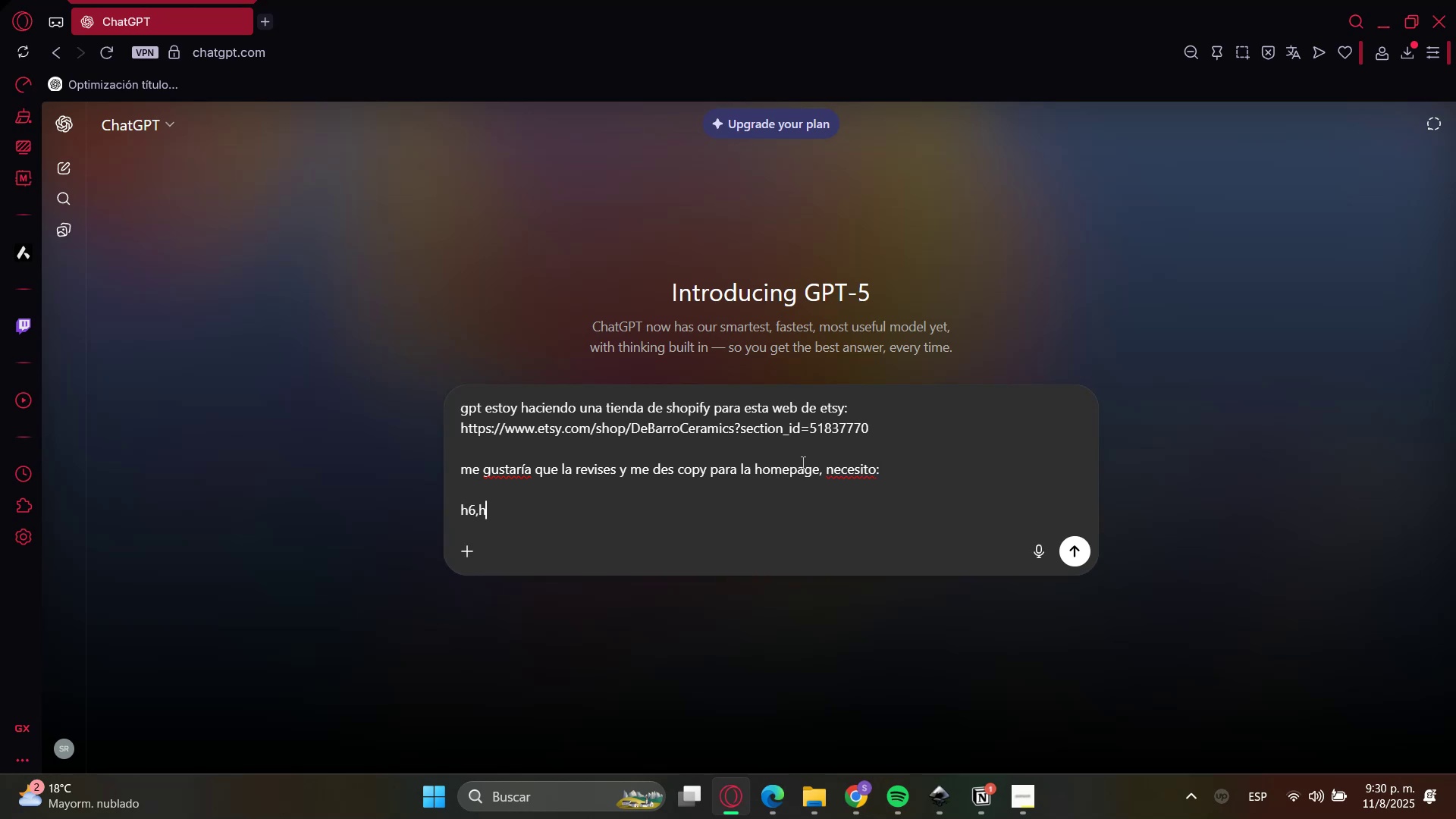 
type(1,texto)
 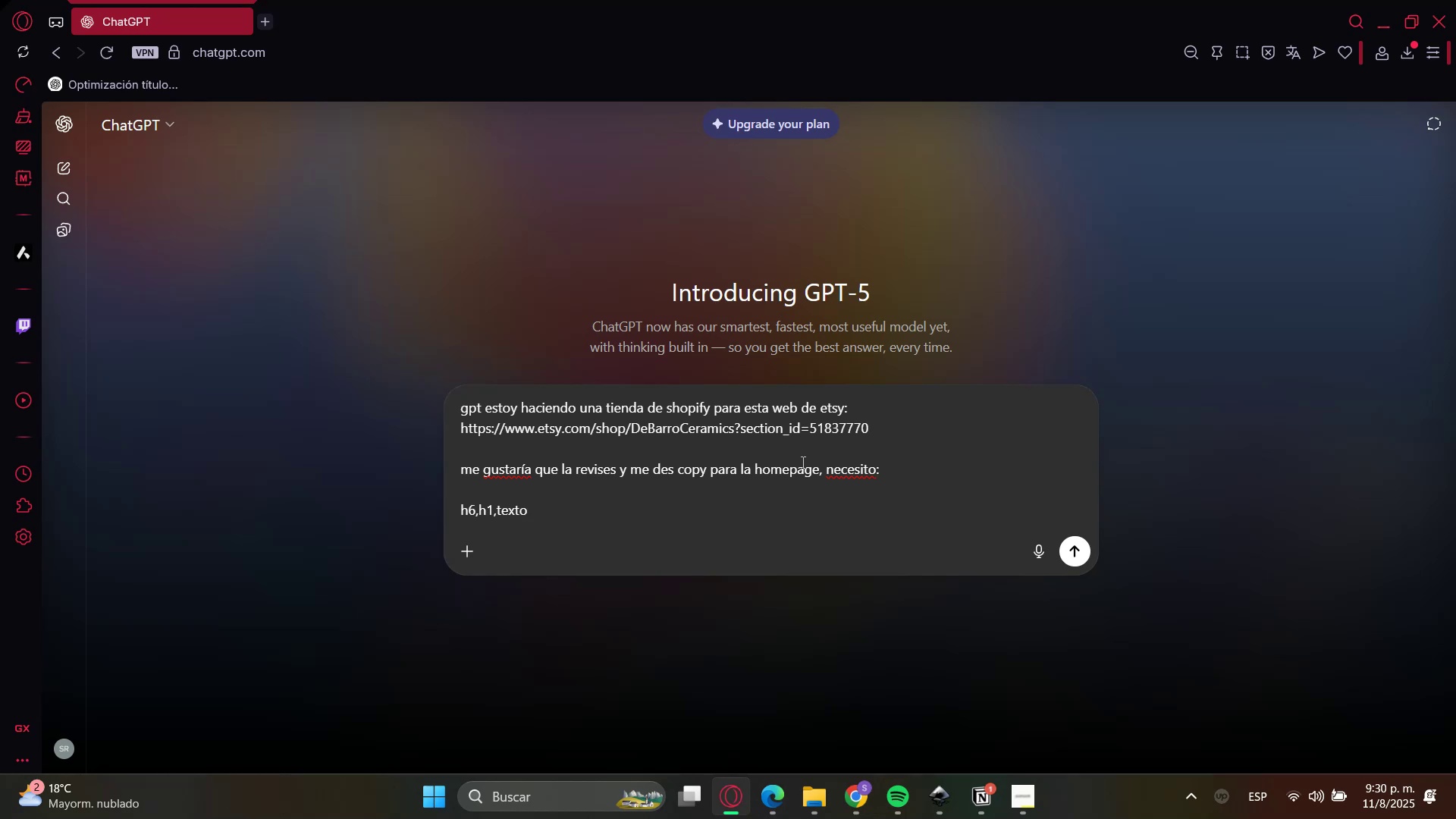 
key(Enter)
 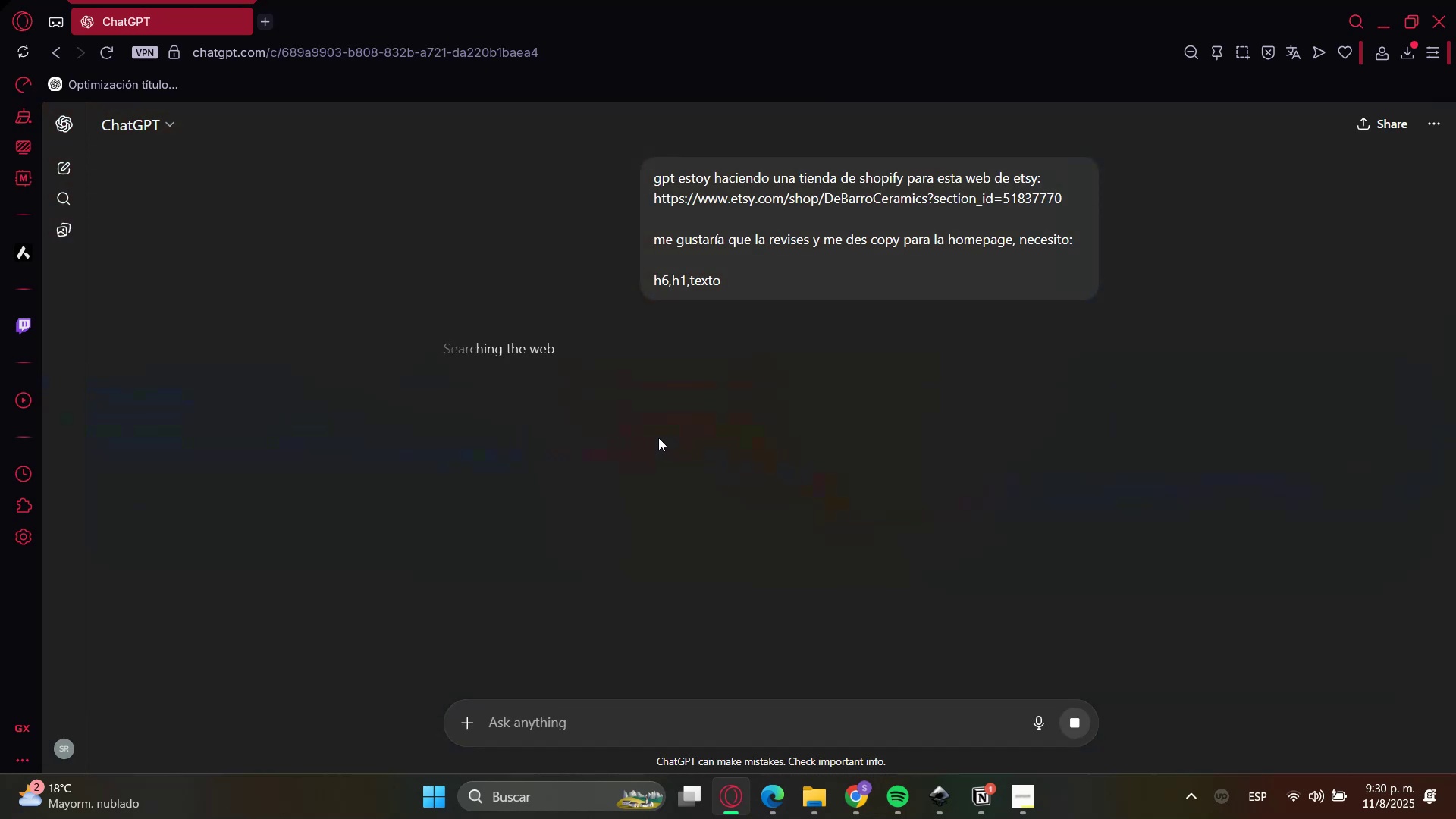 
type(perfecot)
key(Backspace)
key(Backspace)
type(to ahora, todo el texto que me des debe ser en ingles)
 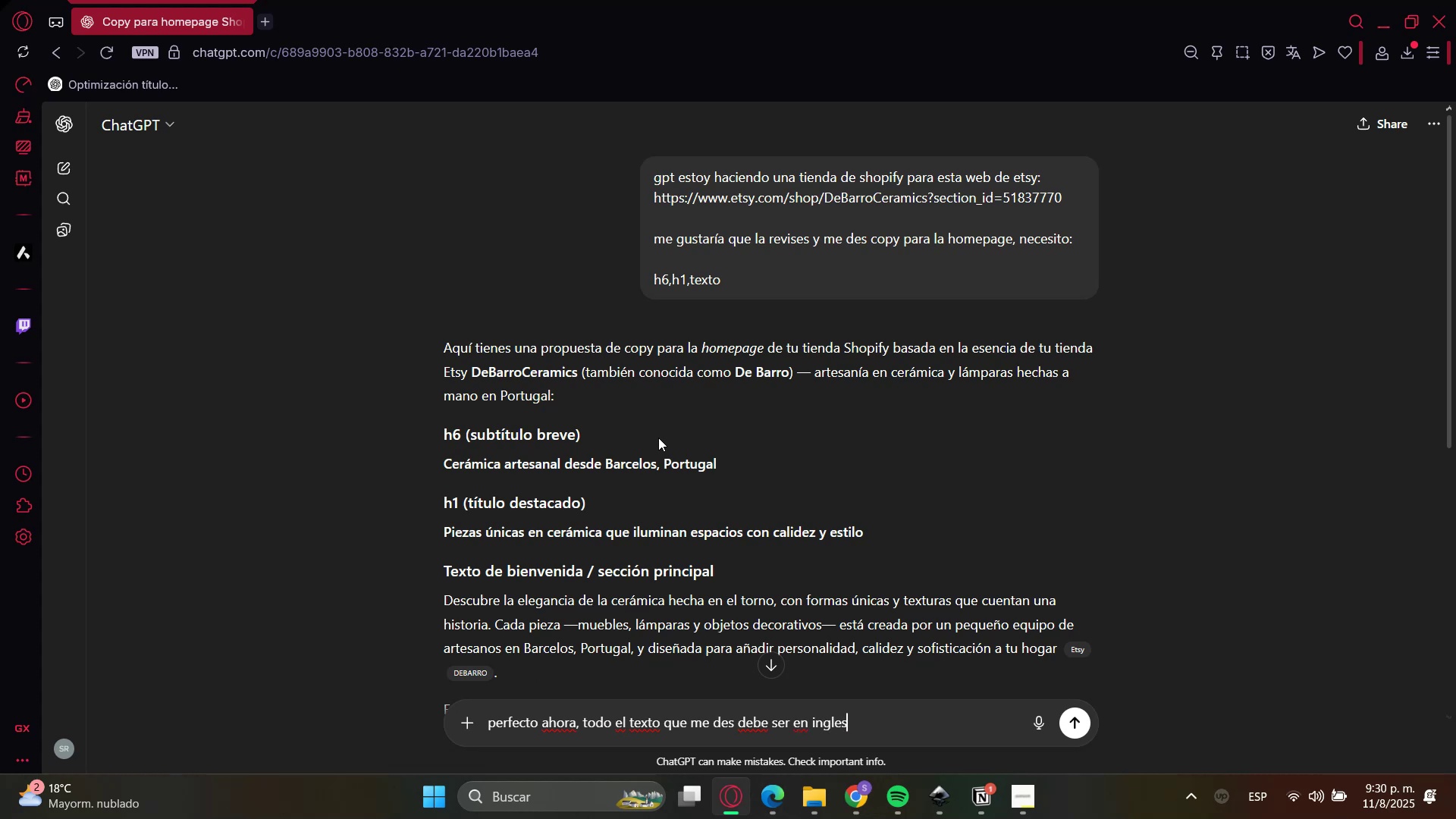 
key(Enter)
 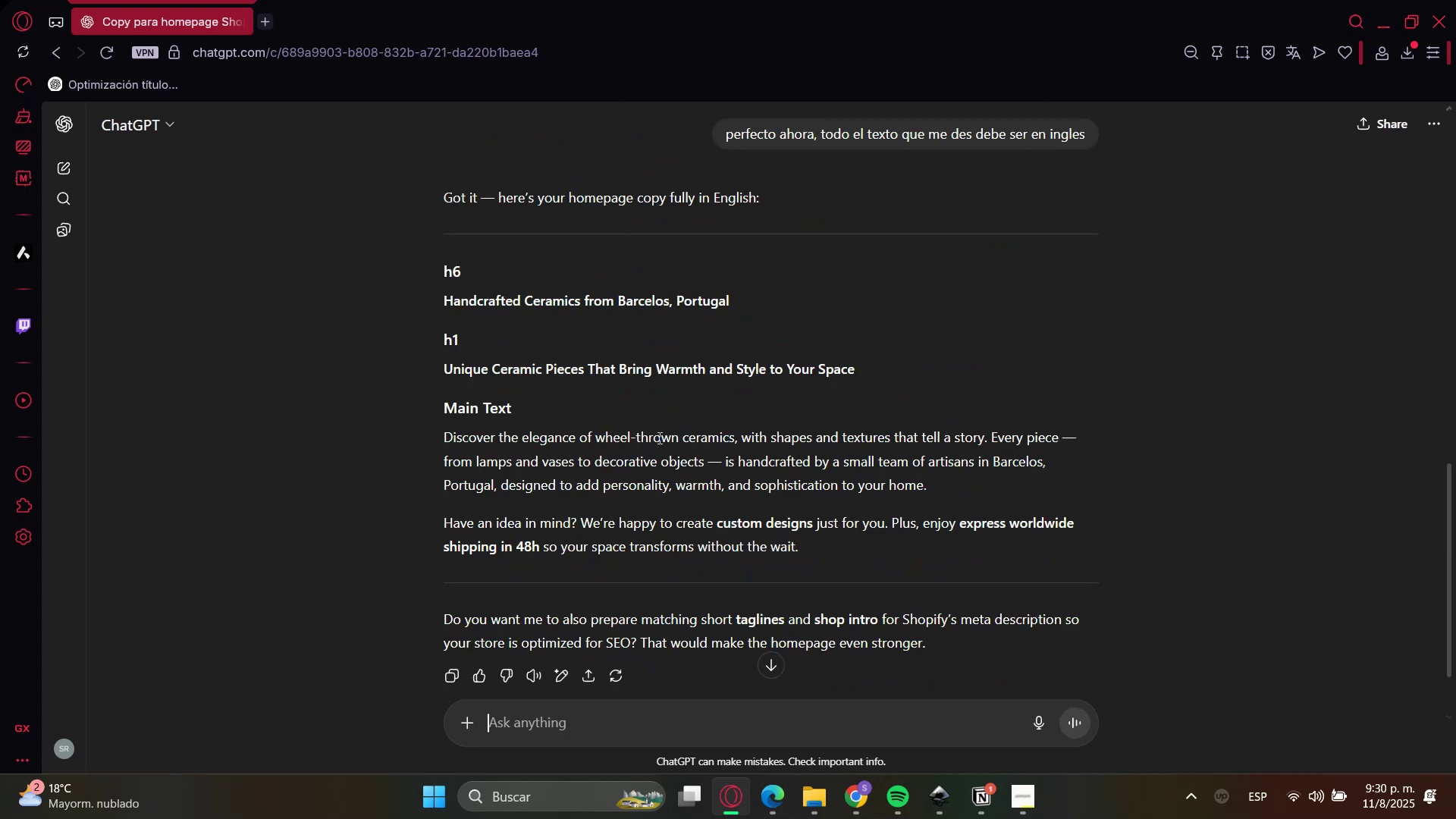 
wait(6.24)
 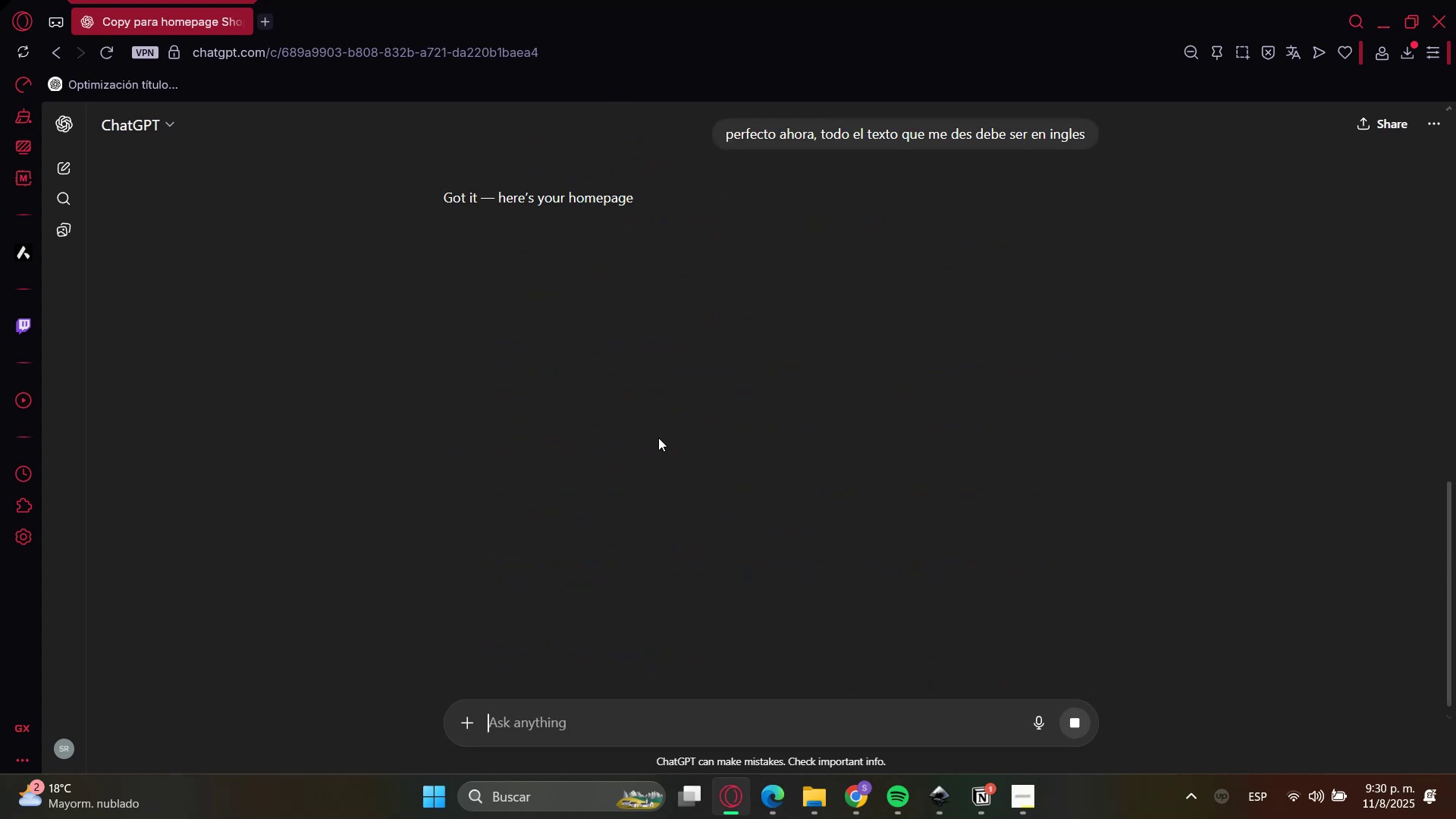 
double_click([513, 298])
 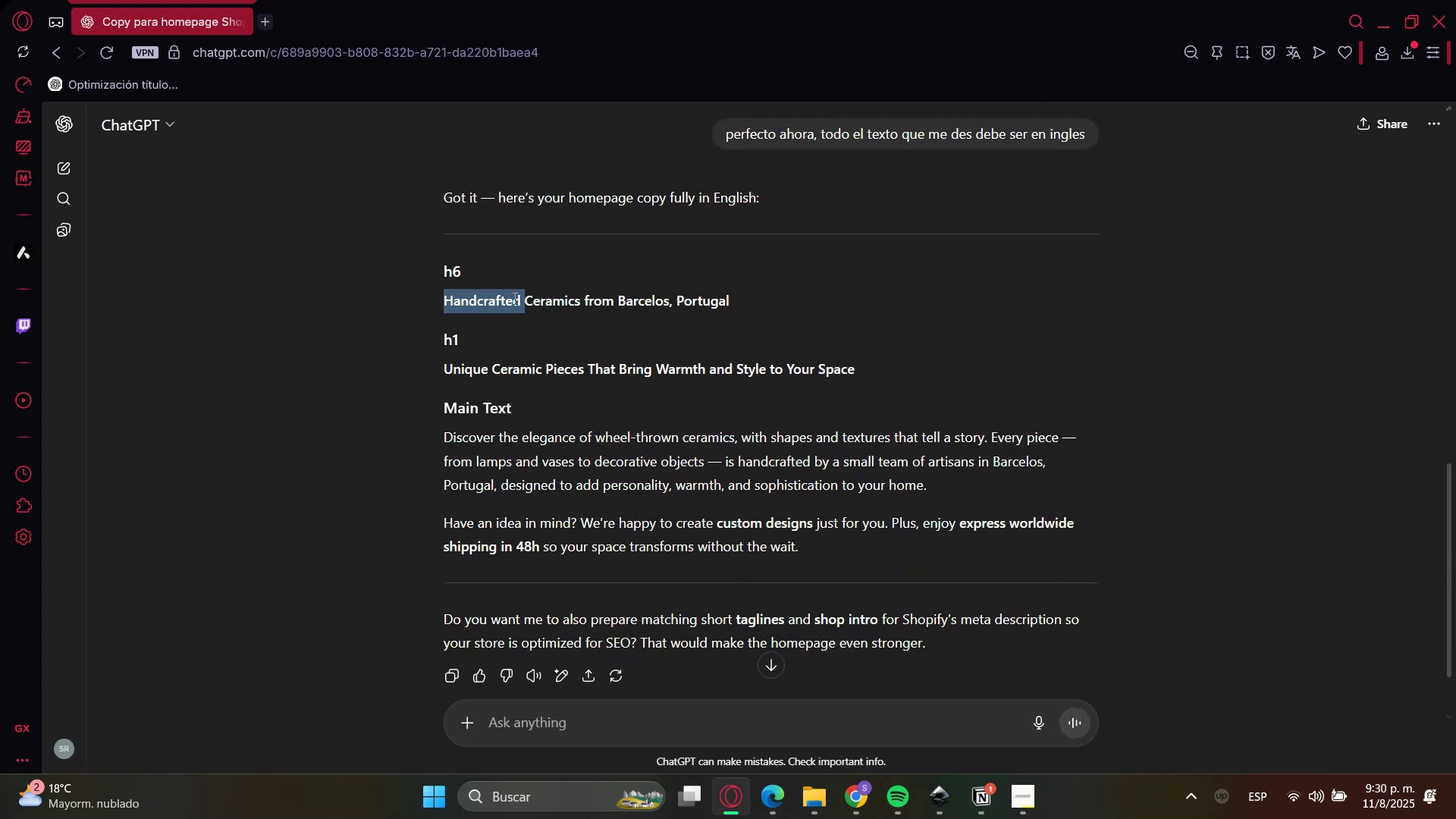 
triple_click([513, 298])
 